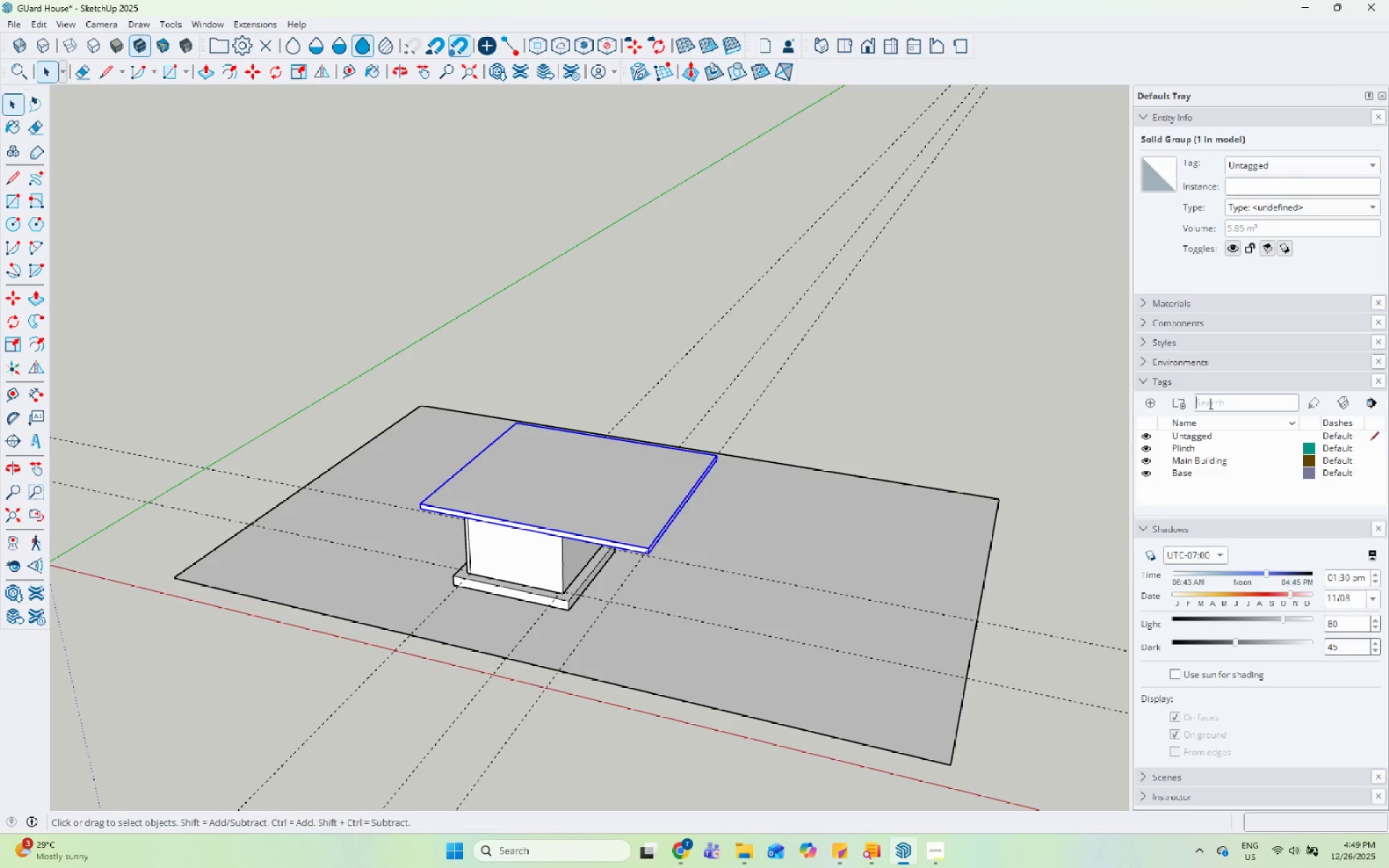 
type(Canopy)
 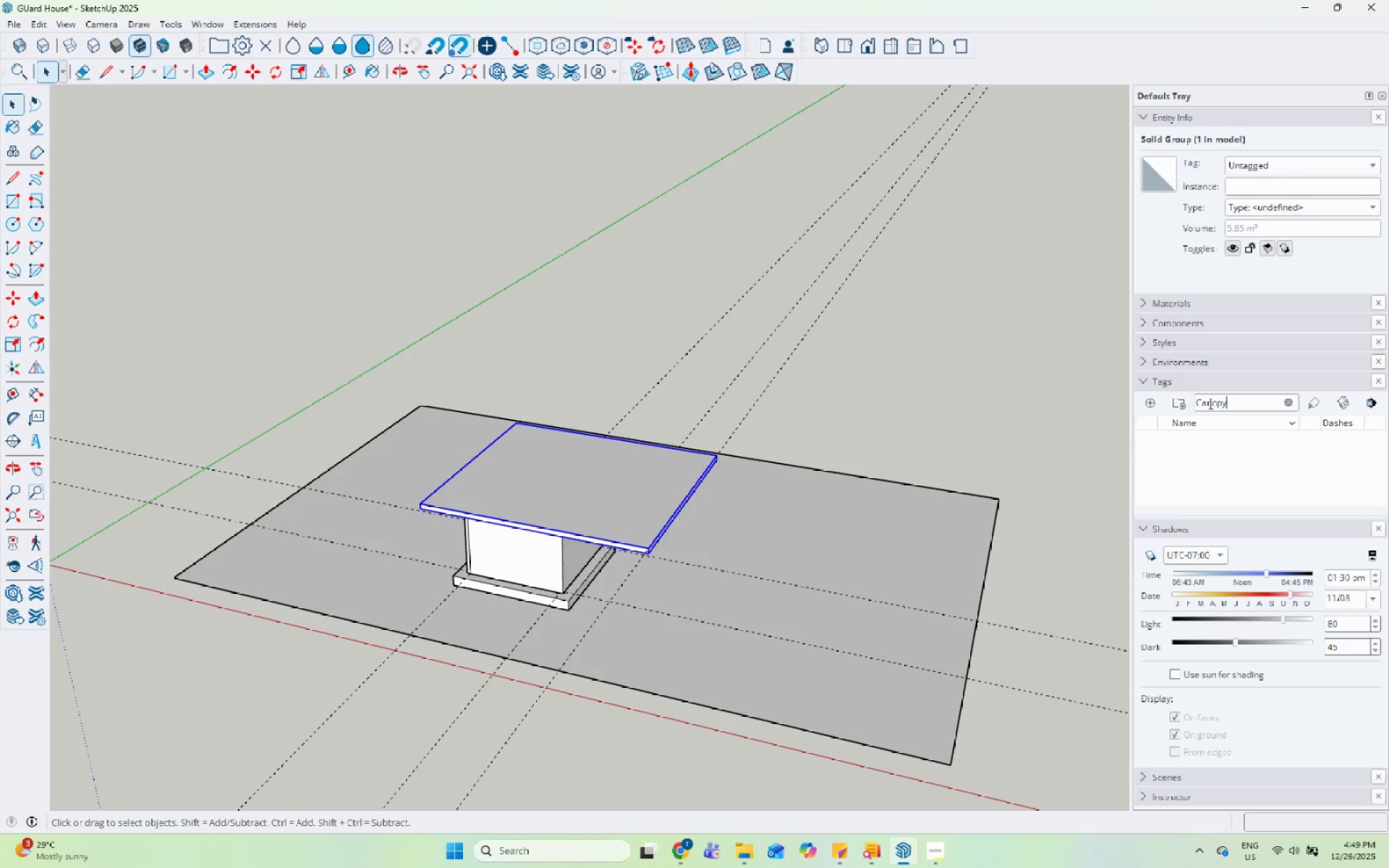 
key(Enter)
 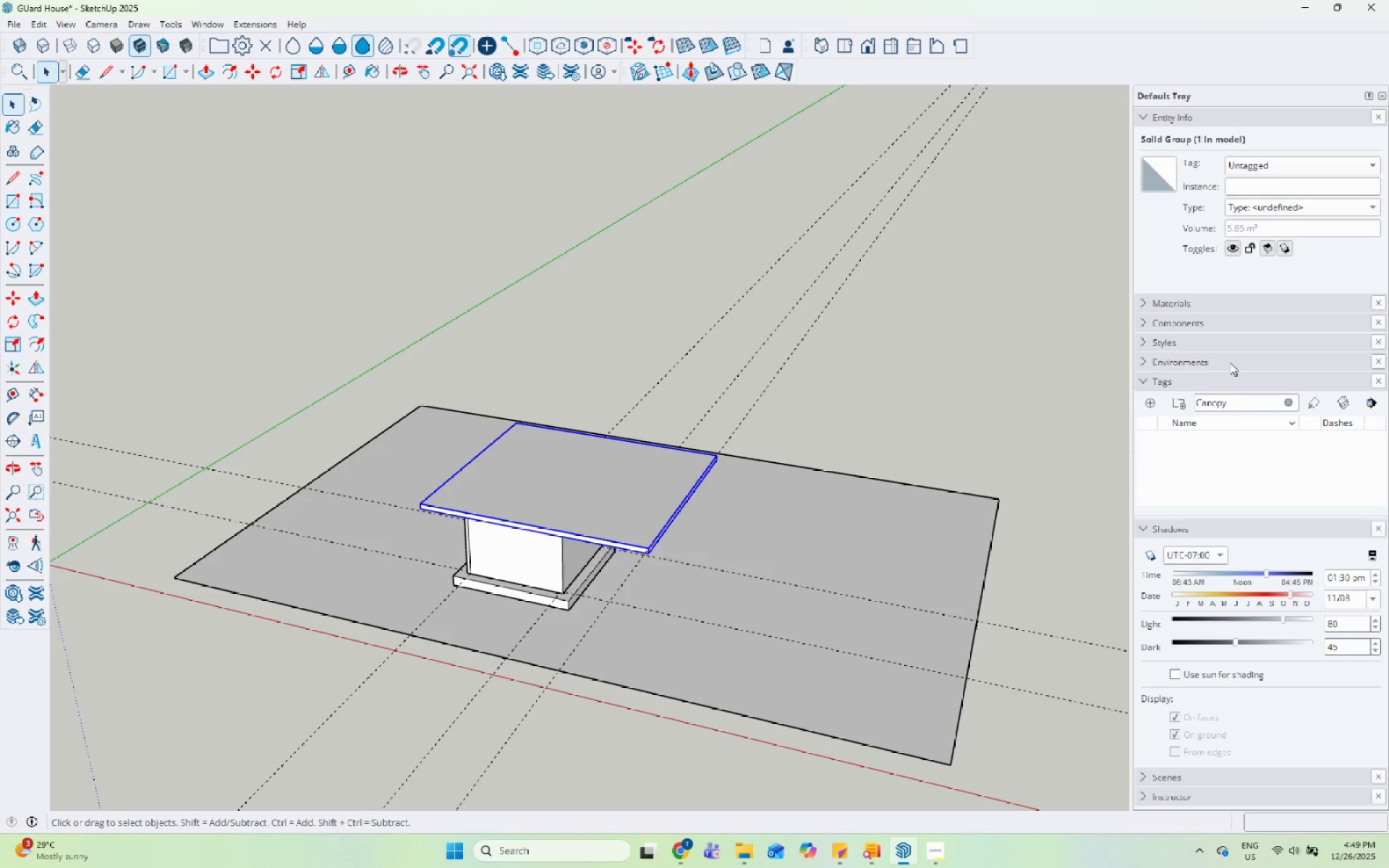 
left_click([1246, 490])
 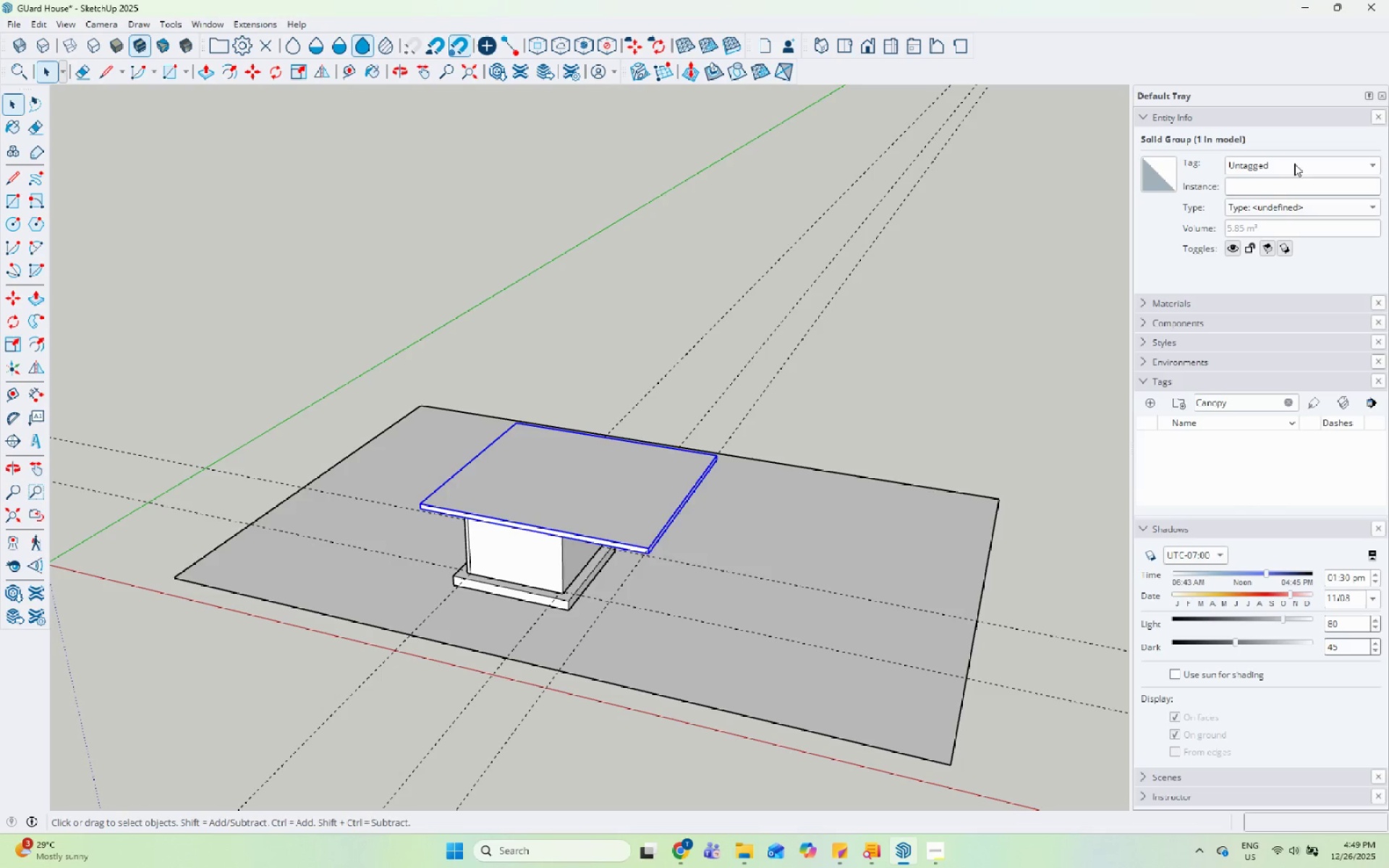 
scroll: coordinate [1244, 434], scroll_direction: up, amount: 10.0
 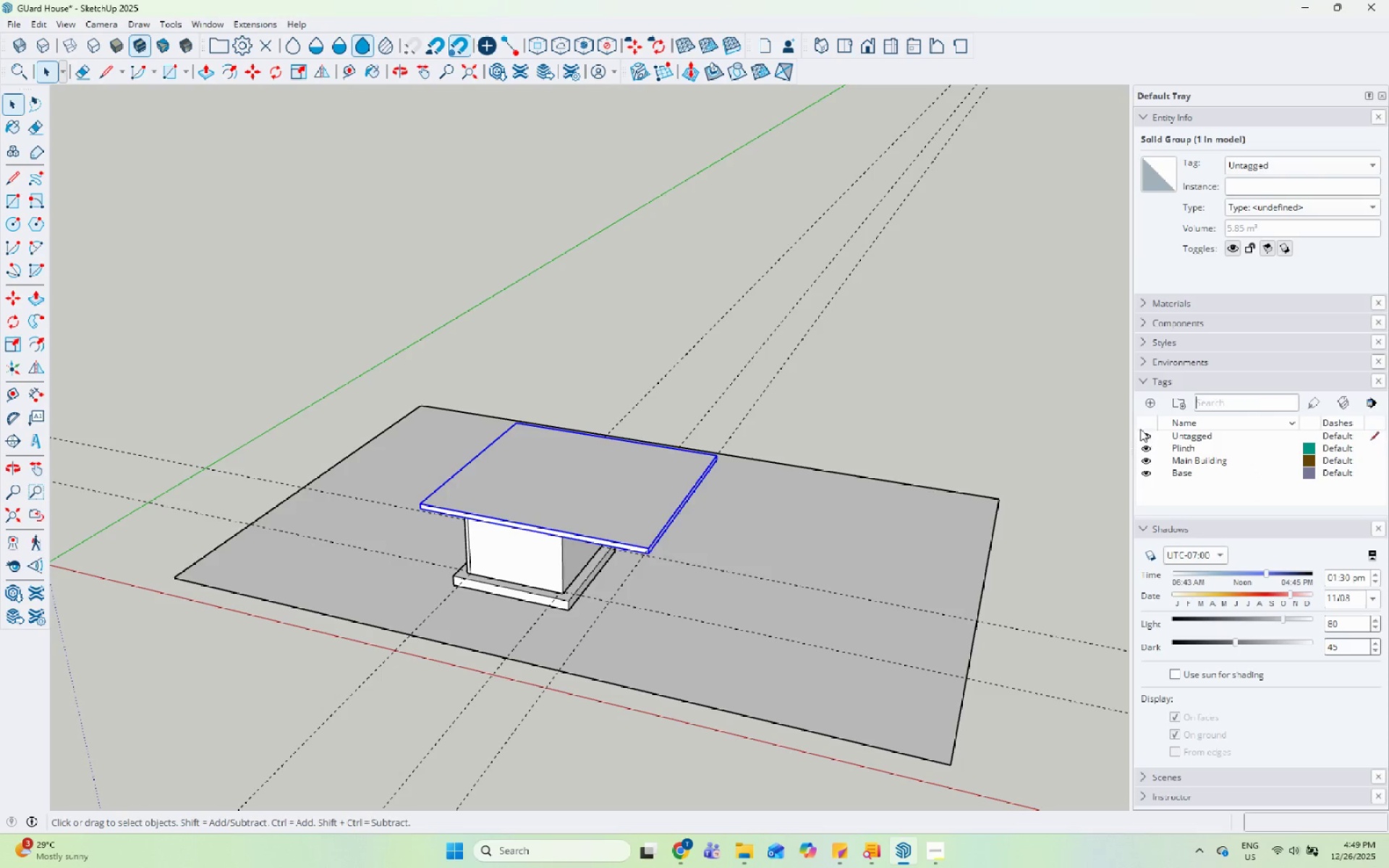 
left_click([1145, 404])
 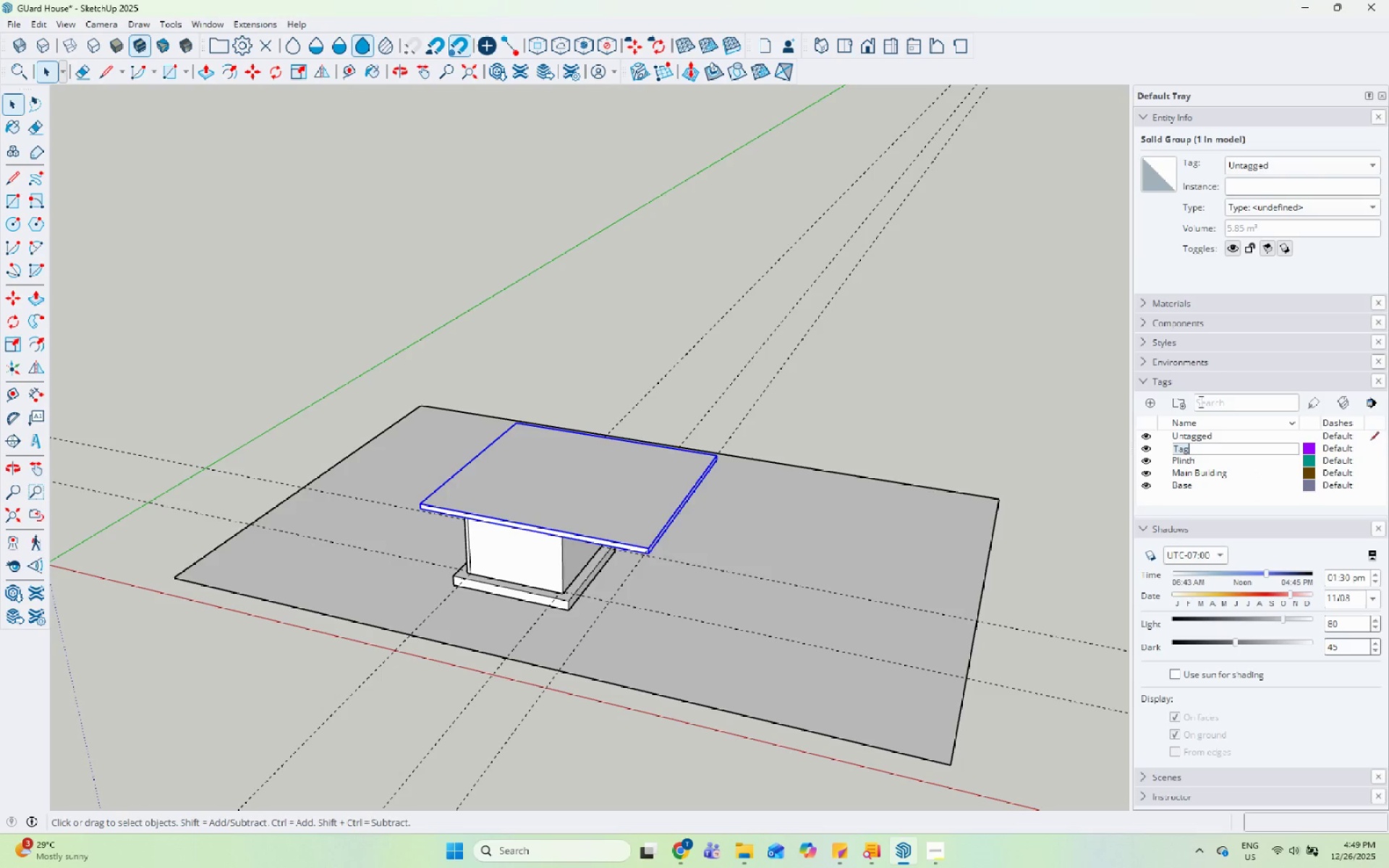 
type(Canopy)
 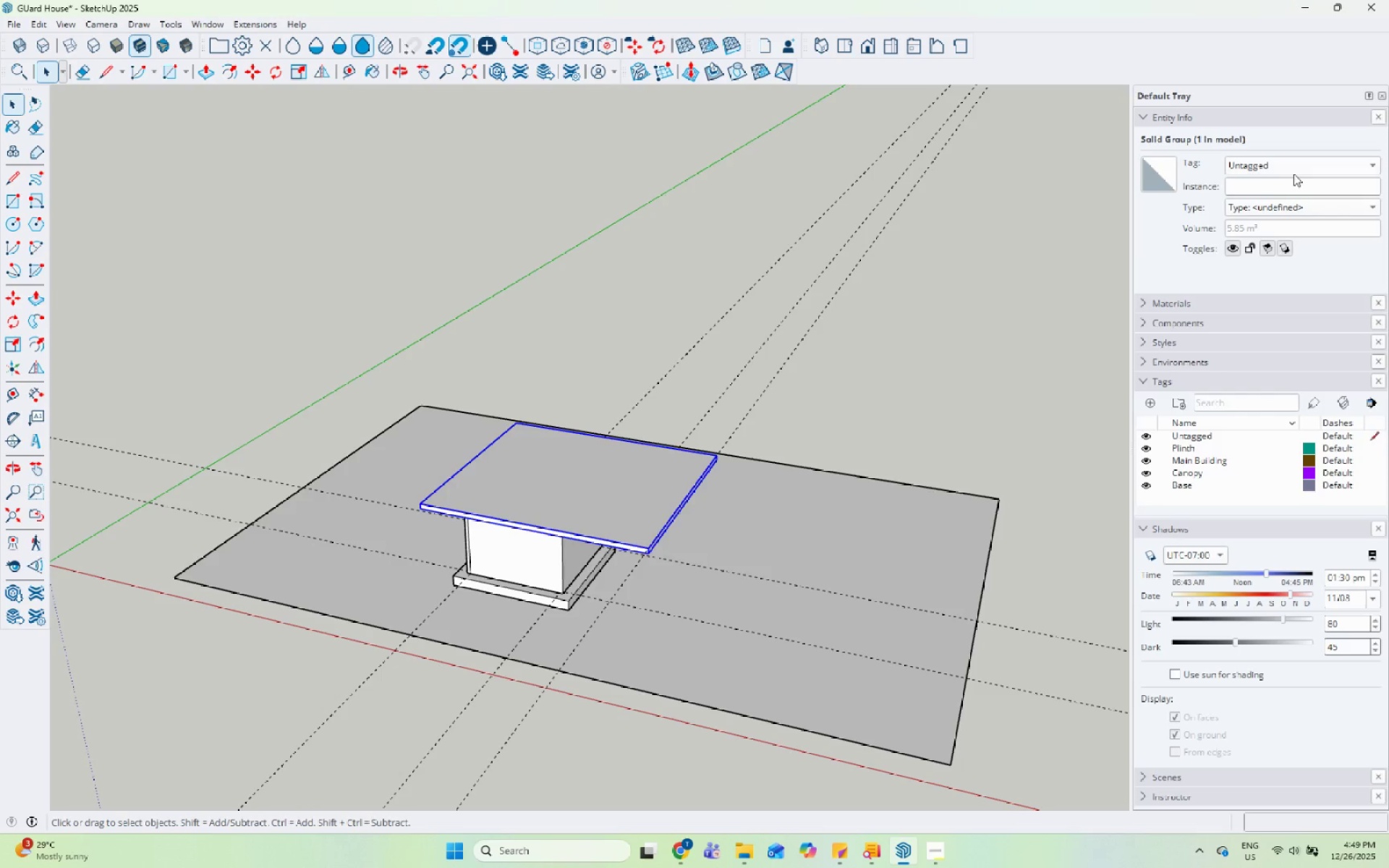 
left_click([1309, 156])
 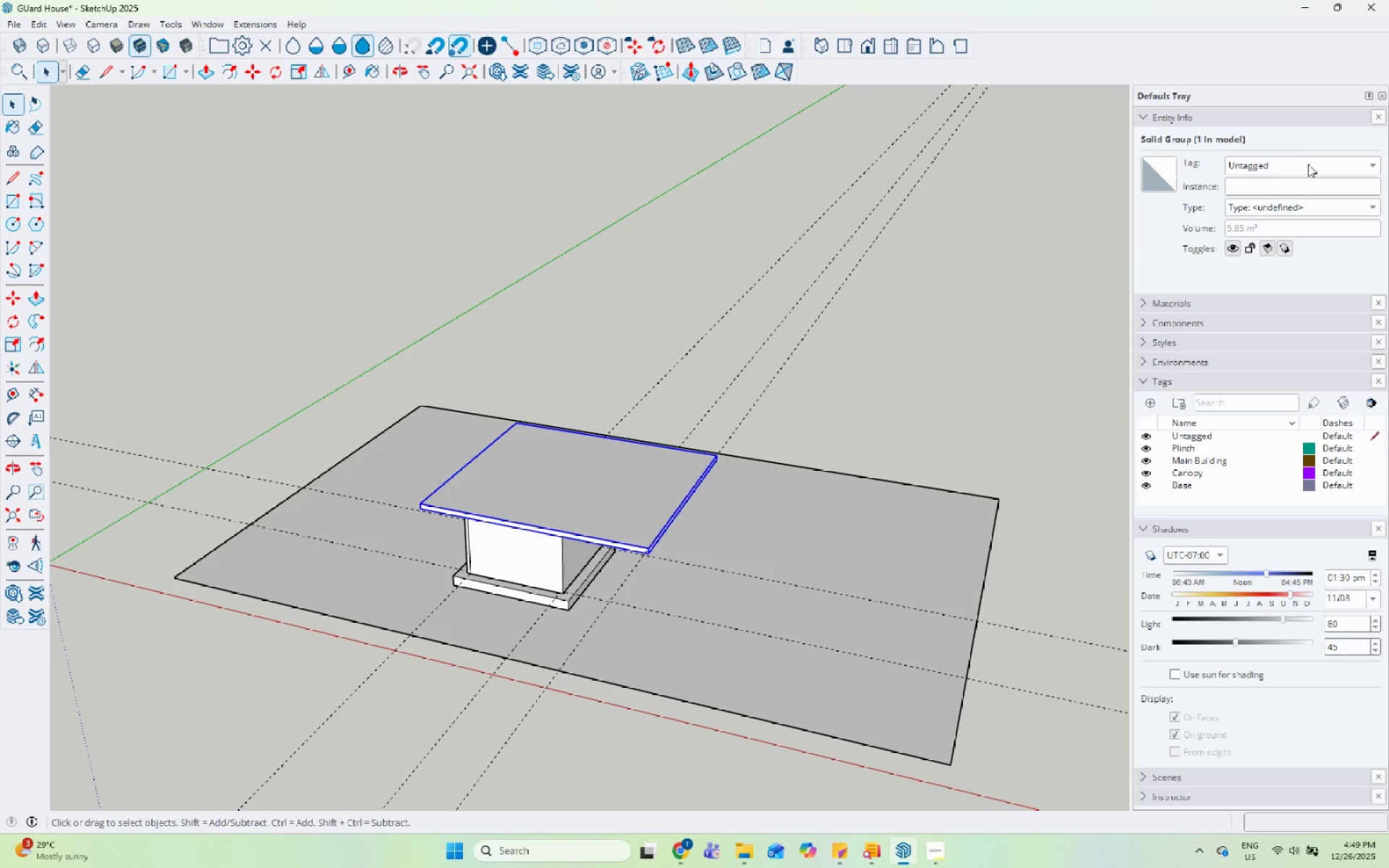 
left_click([1308, 165])
 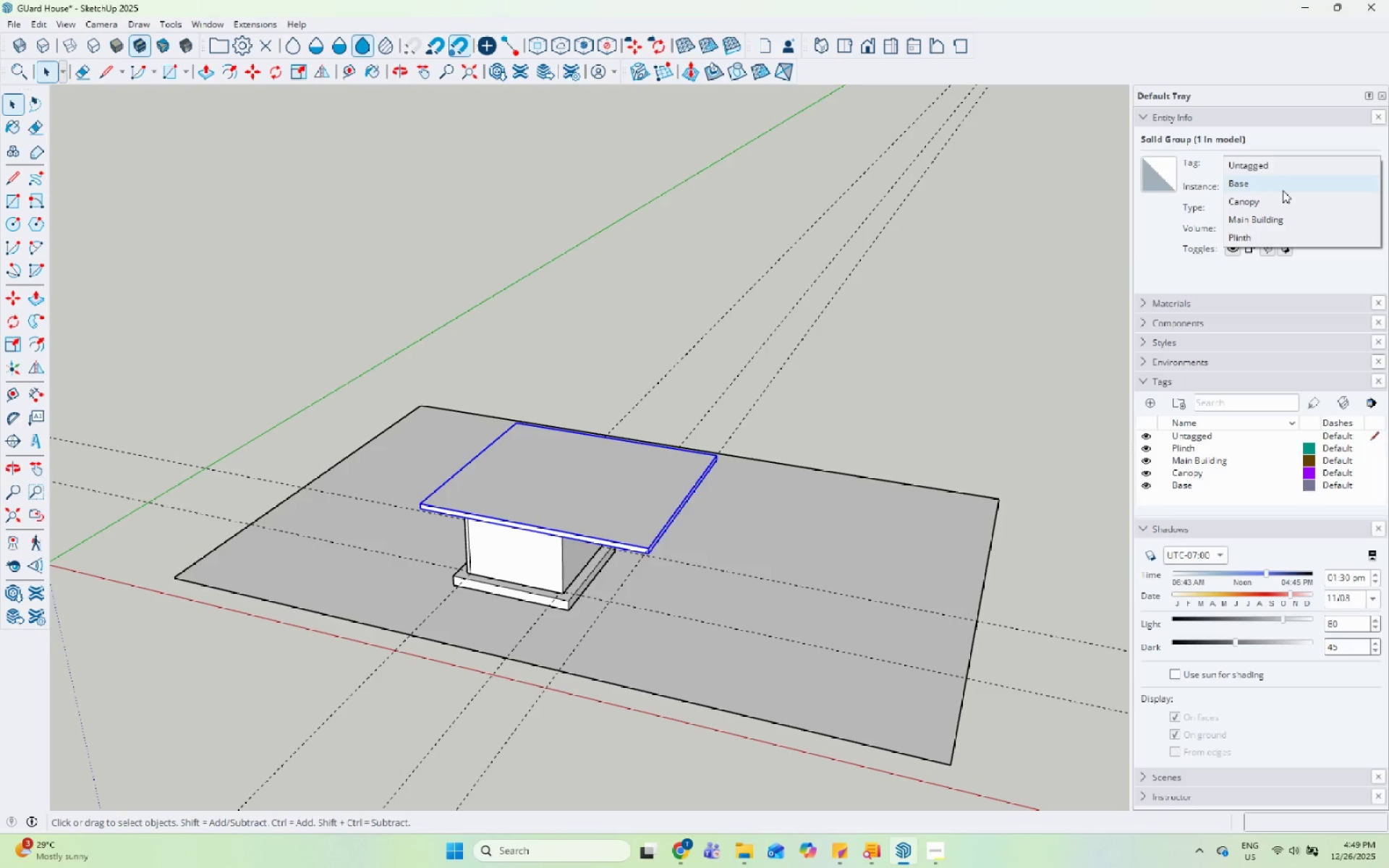 
left_click([1280, 198])
 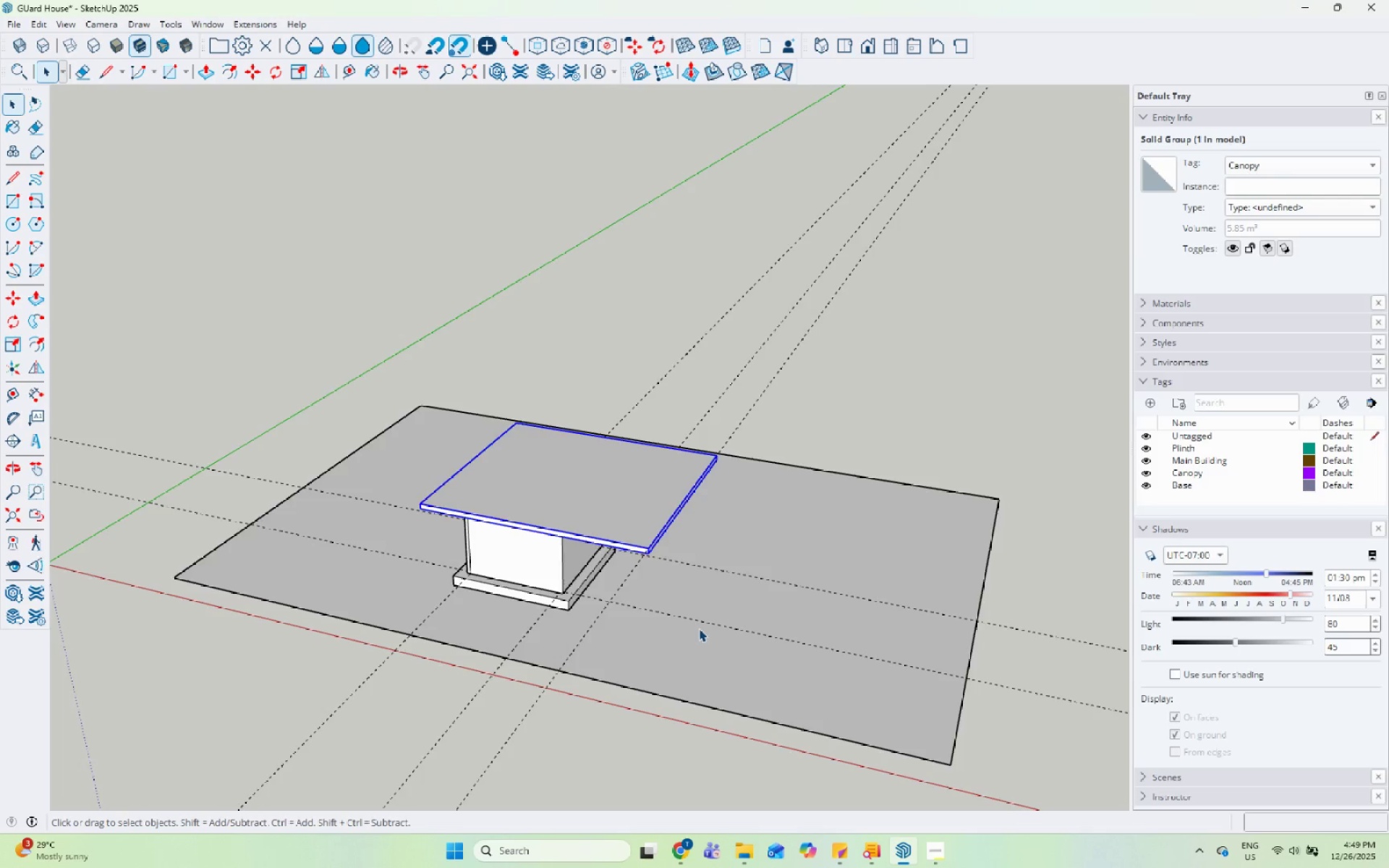 
scroll: coordinate [694, 626], scroll_direction: down, amount: 3.0
 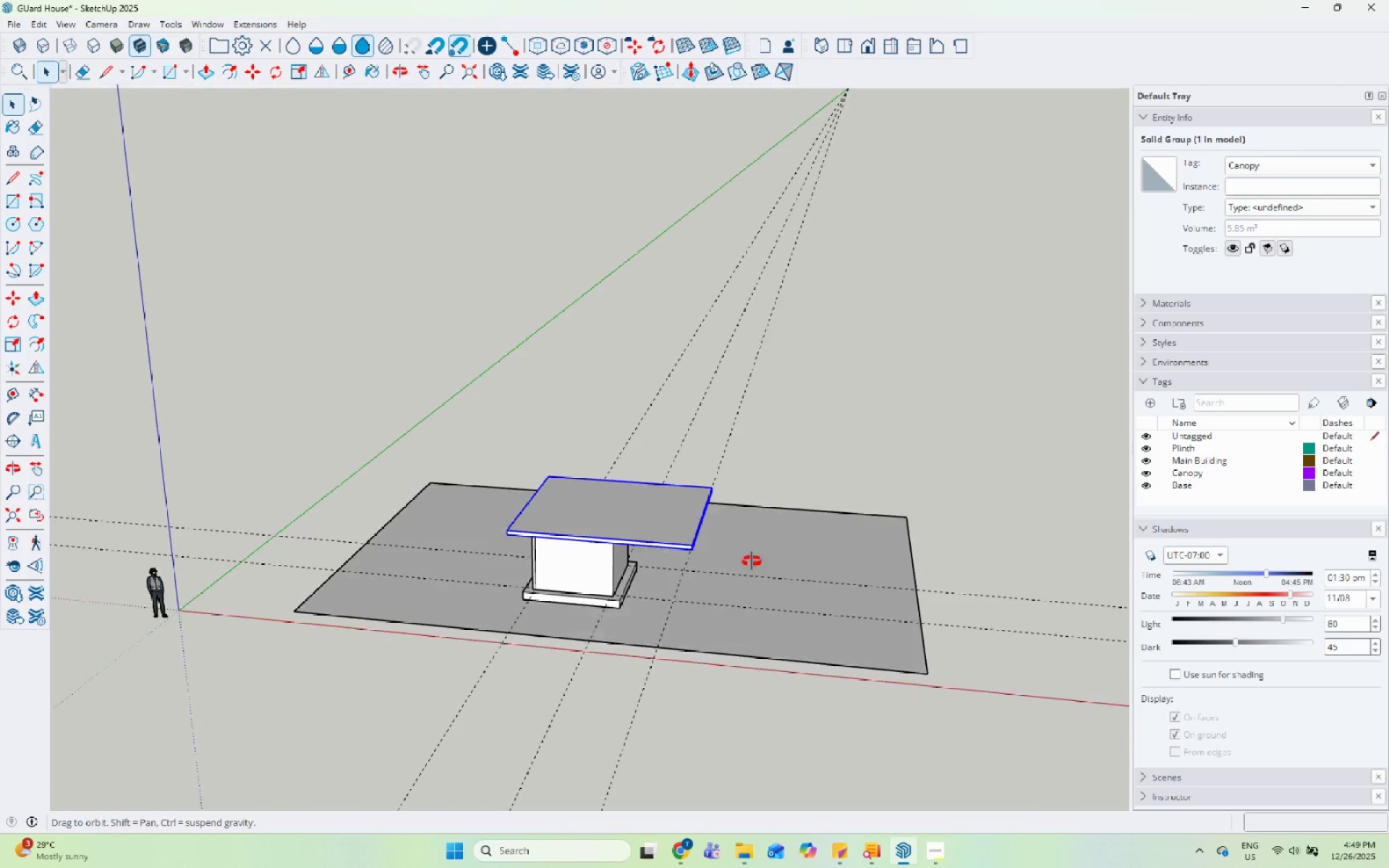 
scroll: coordinate [745, 571], scroll_direction: up, amount: 6.0
 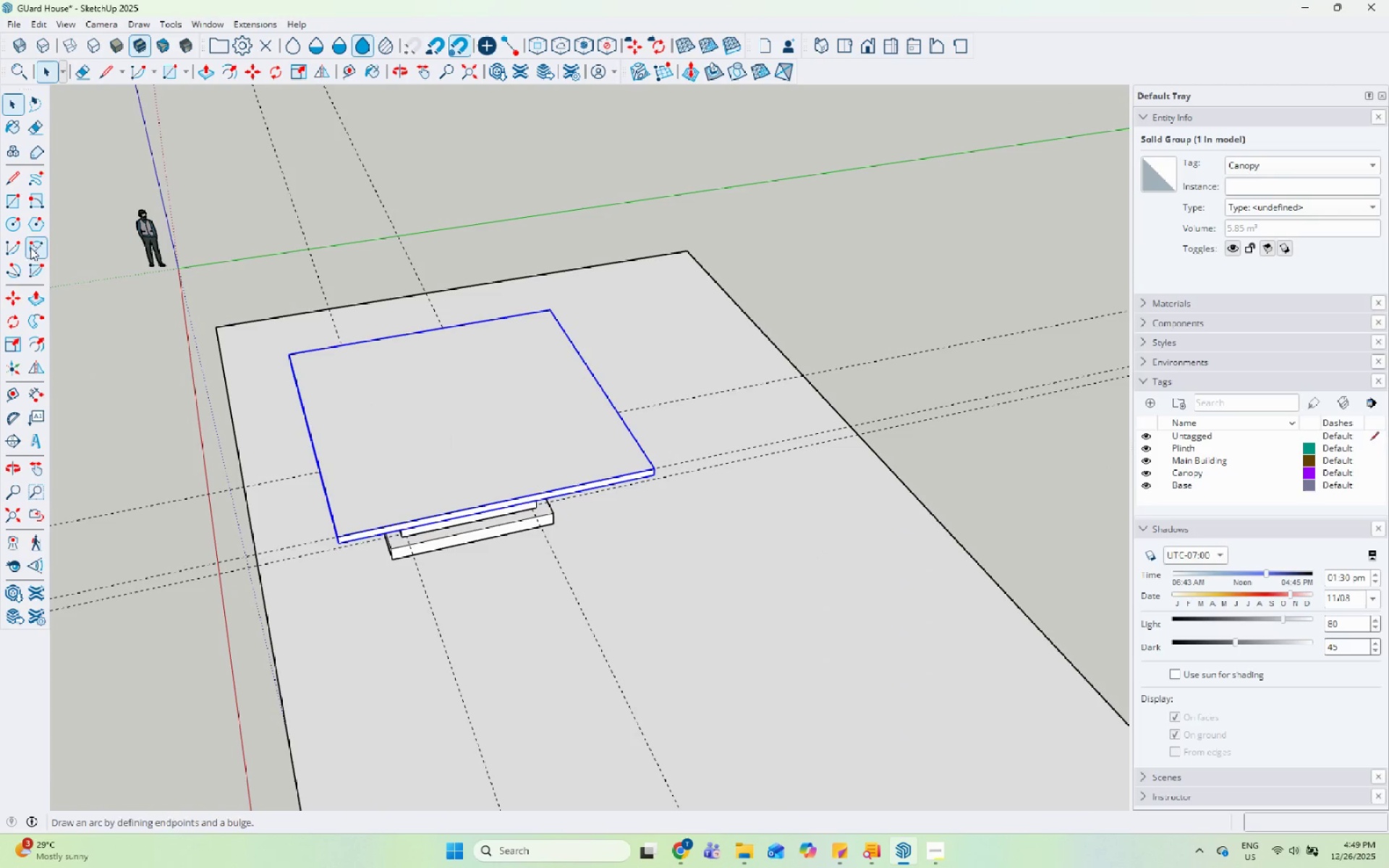 
left_click([6, 224])
 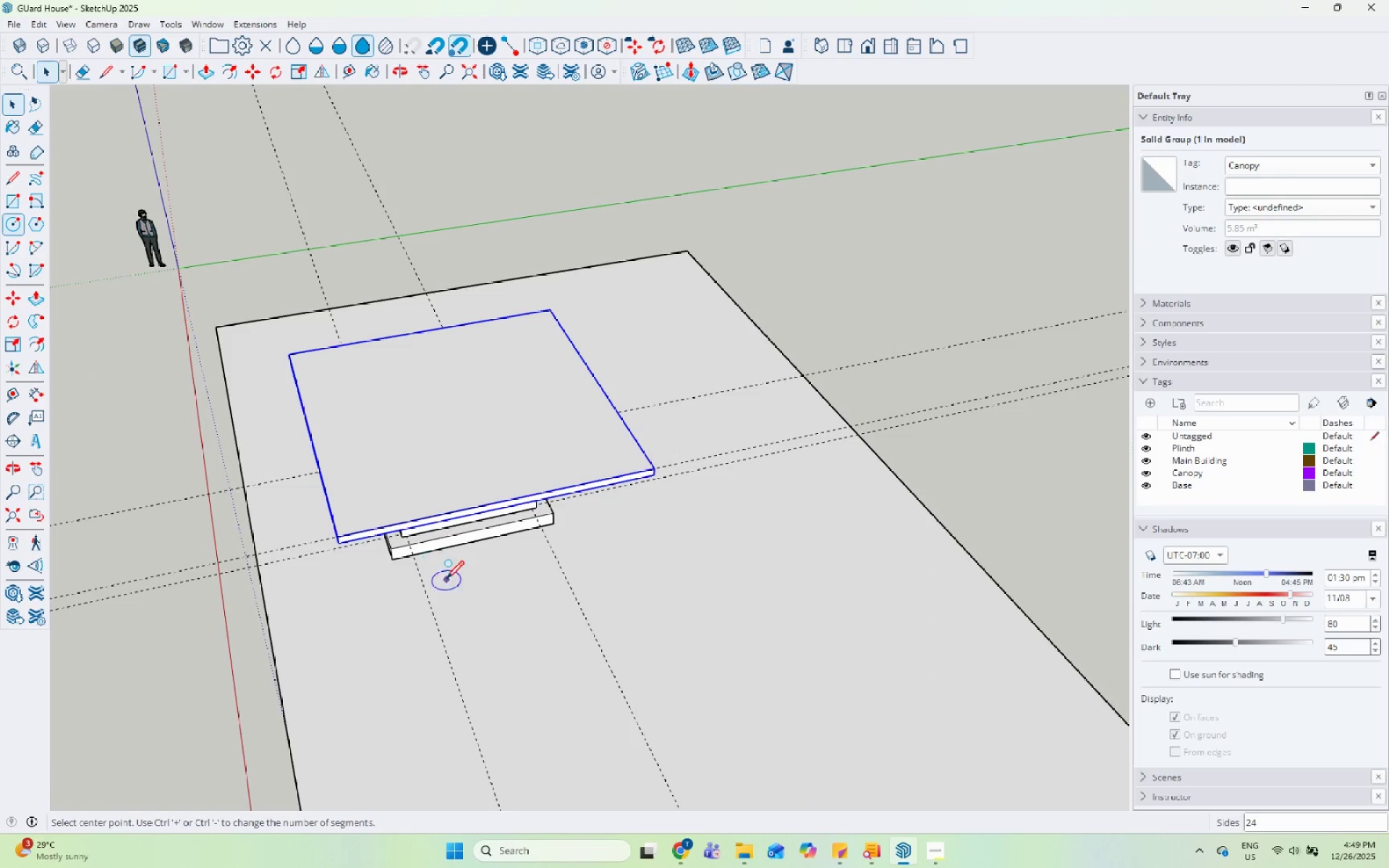 
scroll: coordinate [313, 539], scroll_direction: up, amount: 10.0
 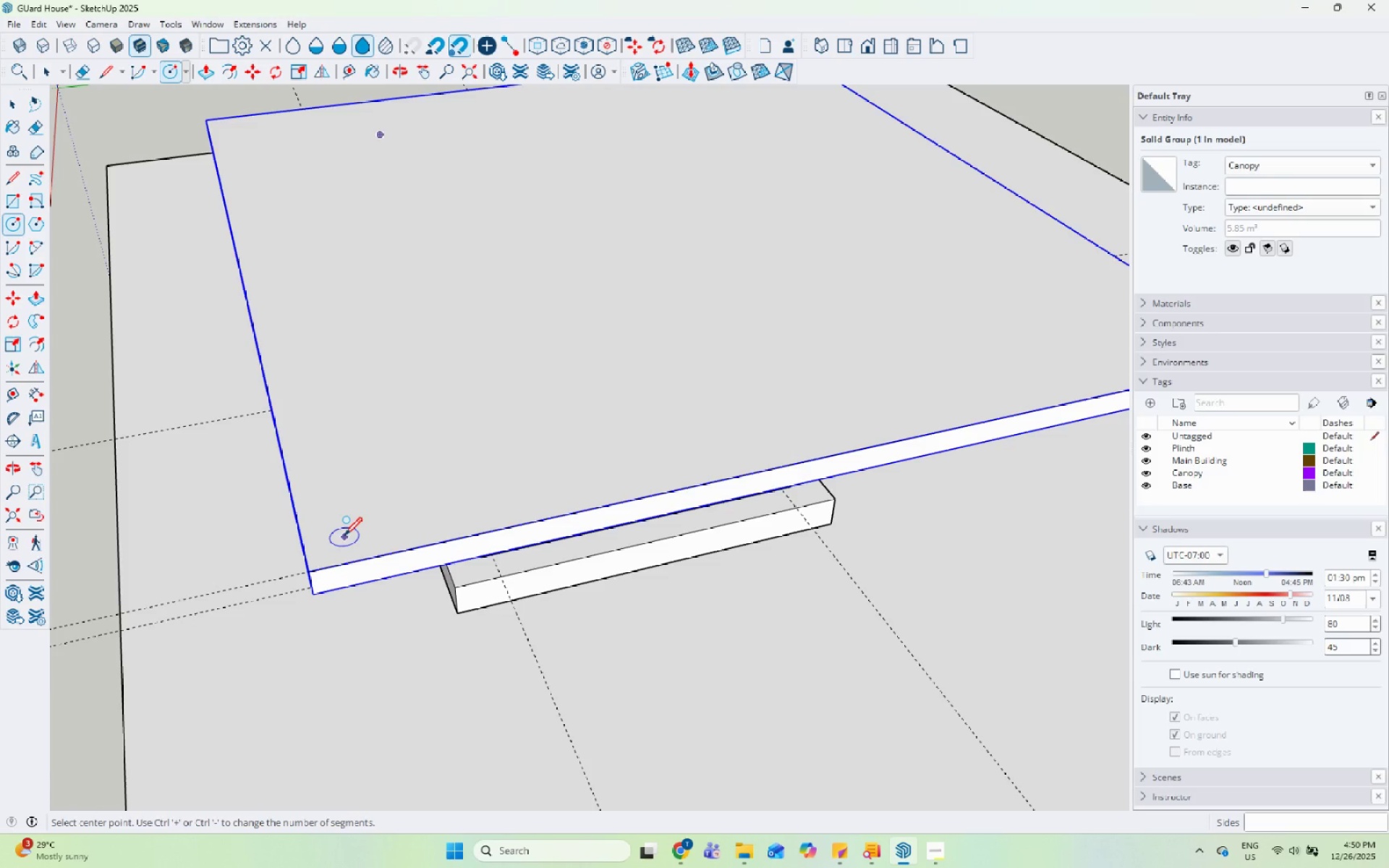 
wait(32.16)
 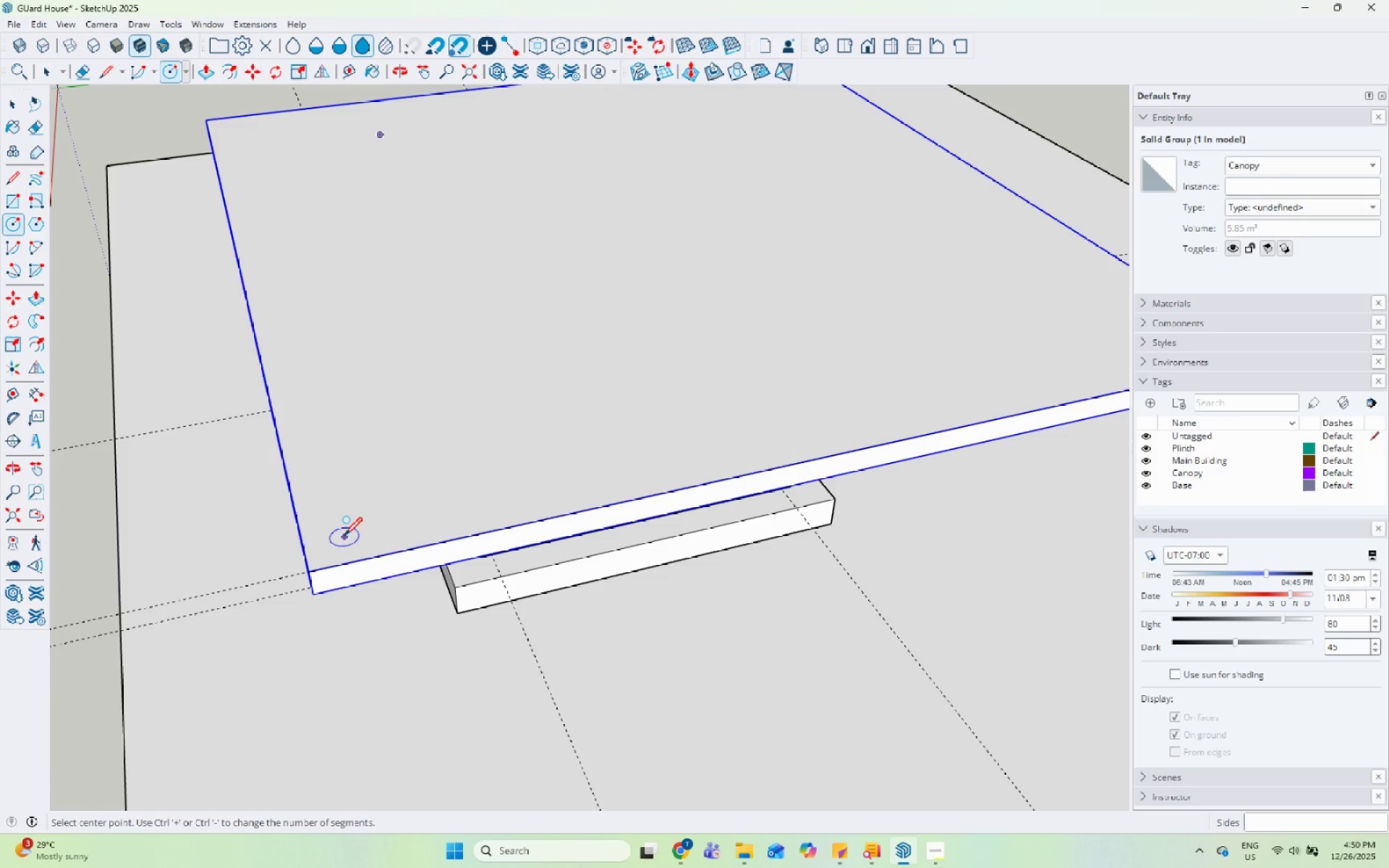 
scroll: coordinate [344, 537], scroll_direction: up, amount: 2.0
 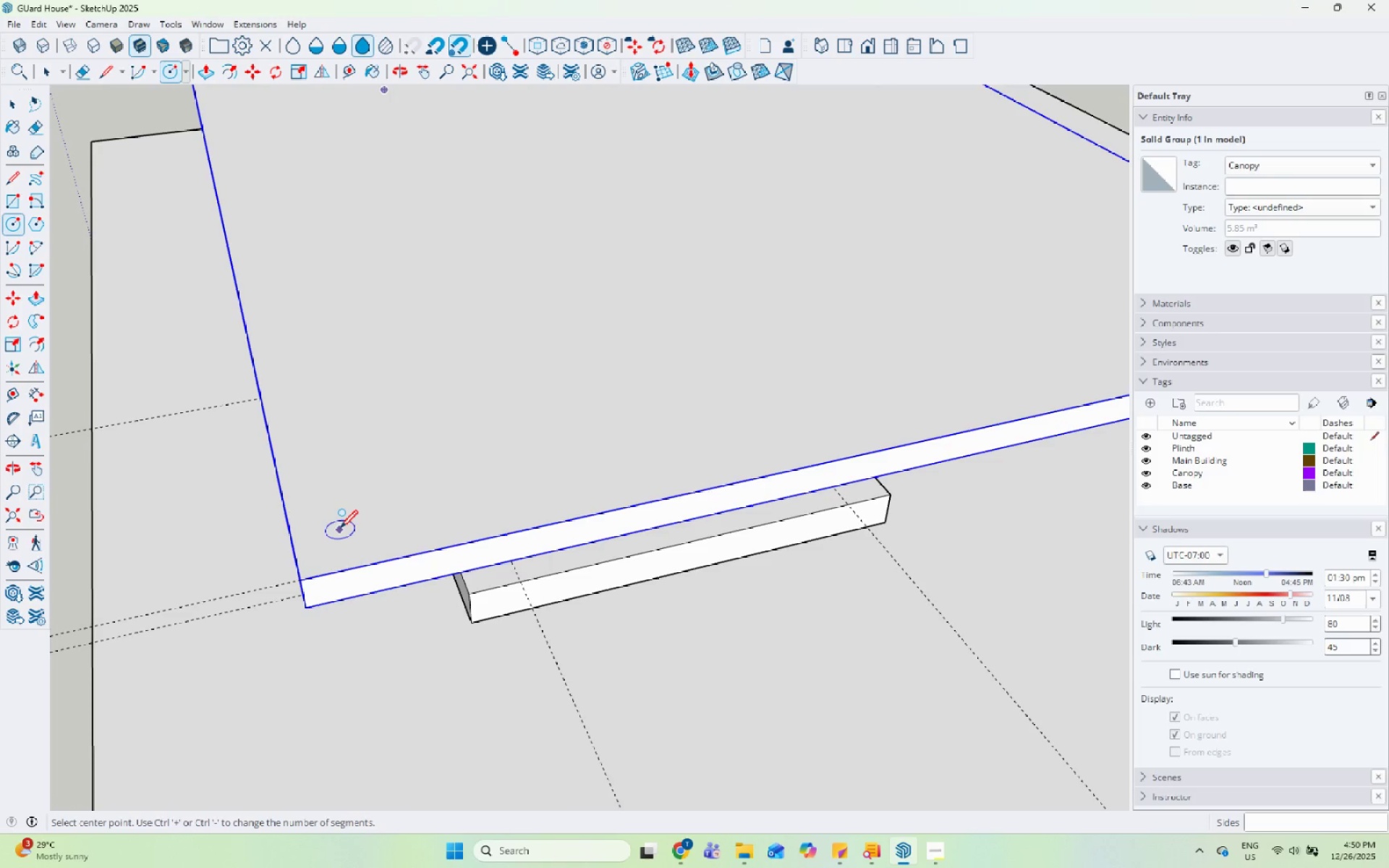 
left_click([340, 529])
 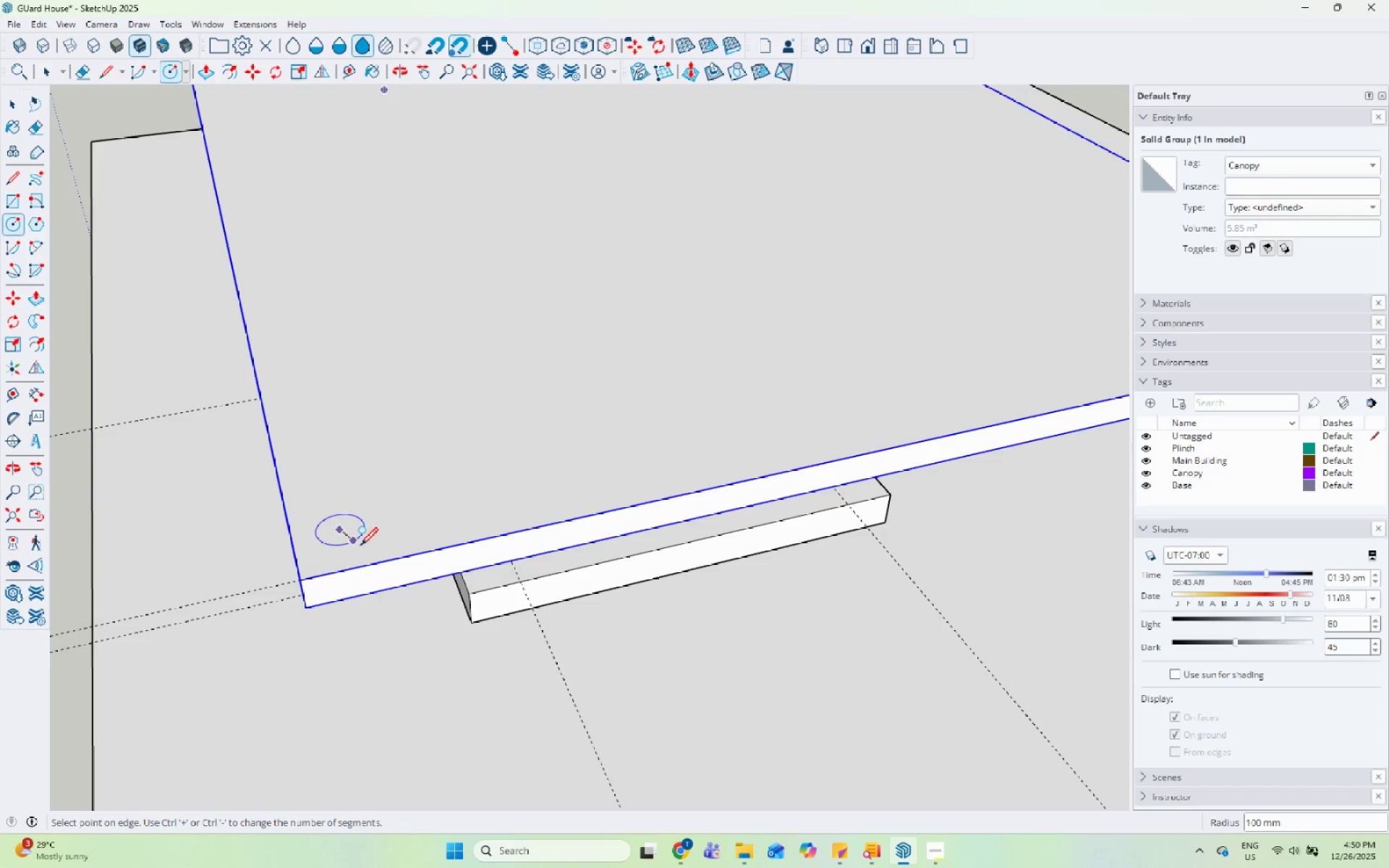 
key(Escape)
 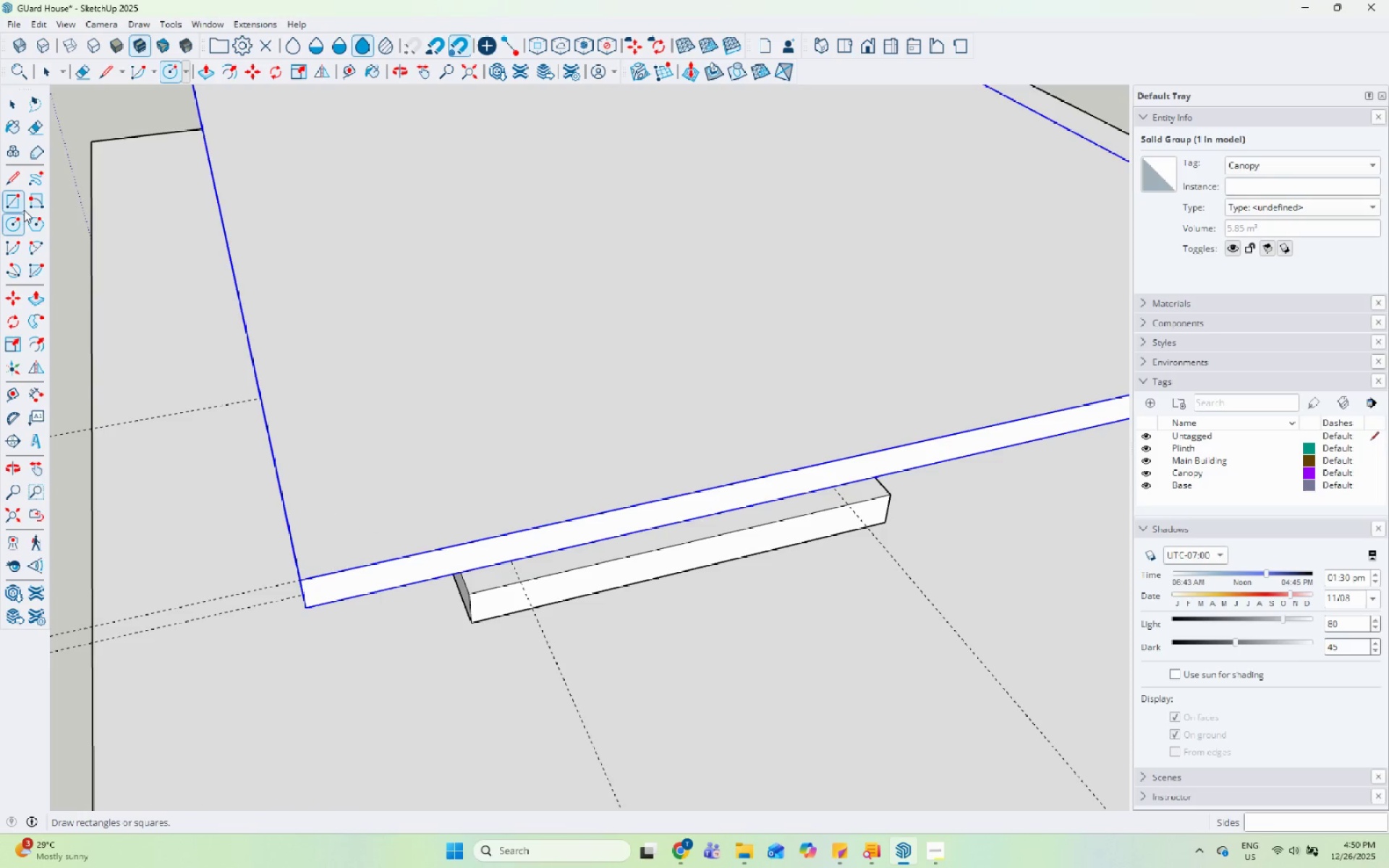 
left_click_drag(start_coordinate=[17, 203], to_coordinate=[102, 220])
 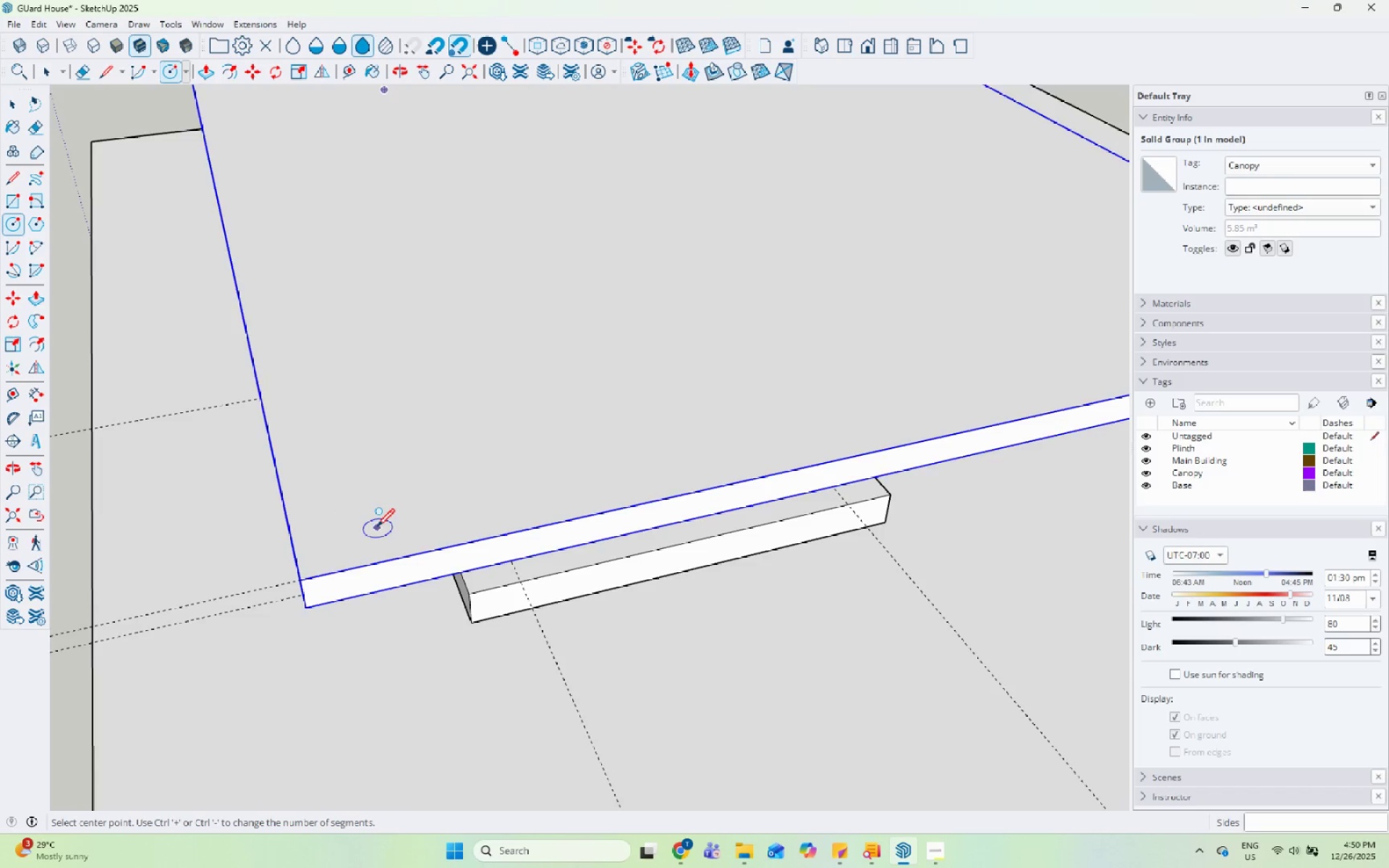 
scroll: coordinate [377, 528], scroll_direction: up, amount: 2.0
 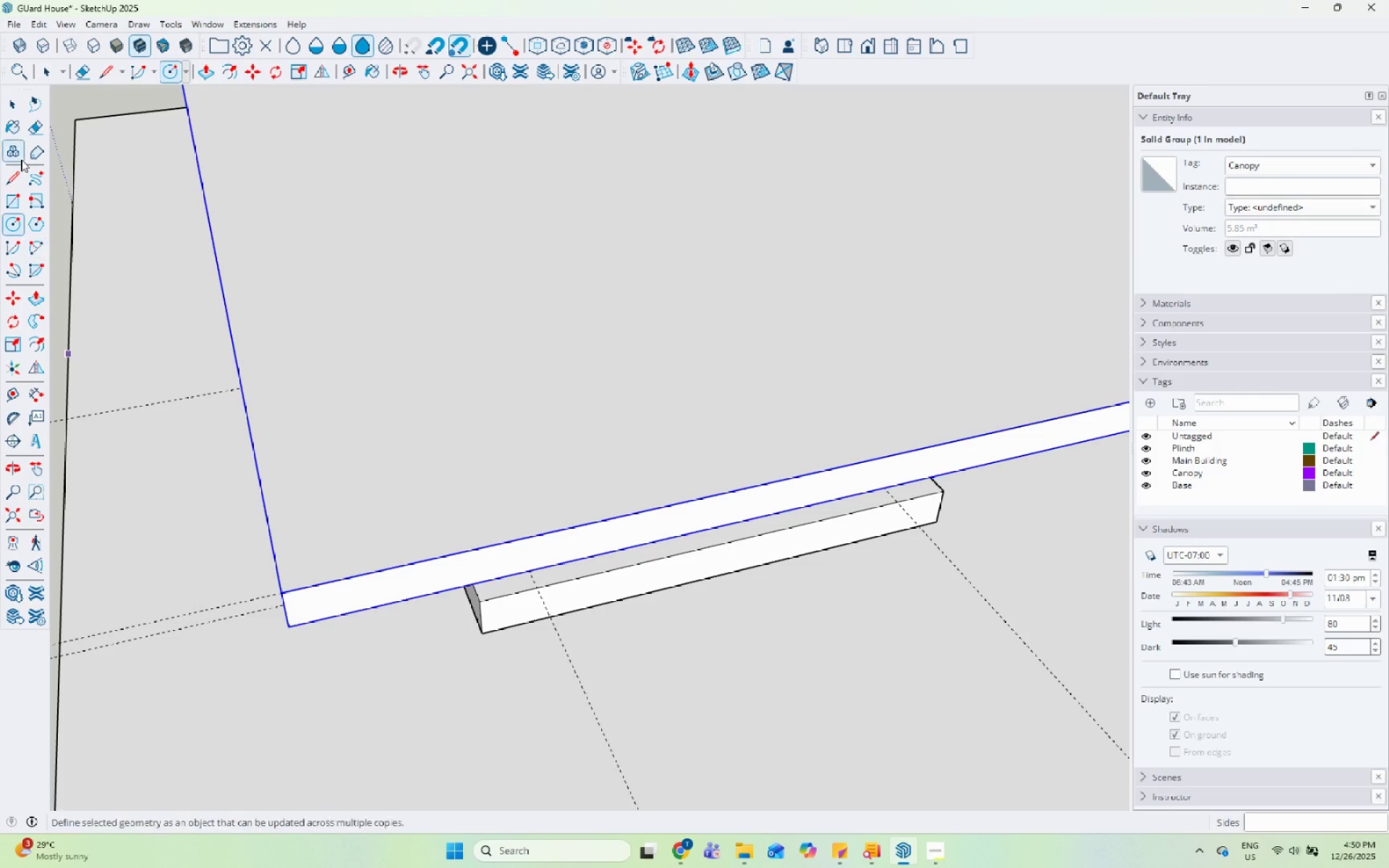 
left_click_drag(start_coordinate=[12, 202], to_coordinate=[15, 203])
 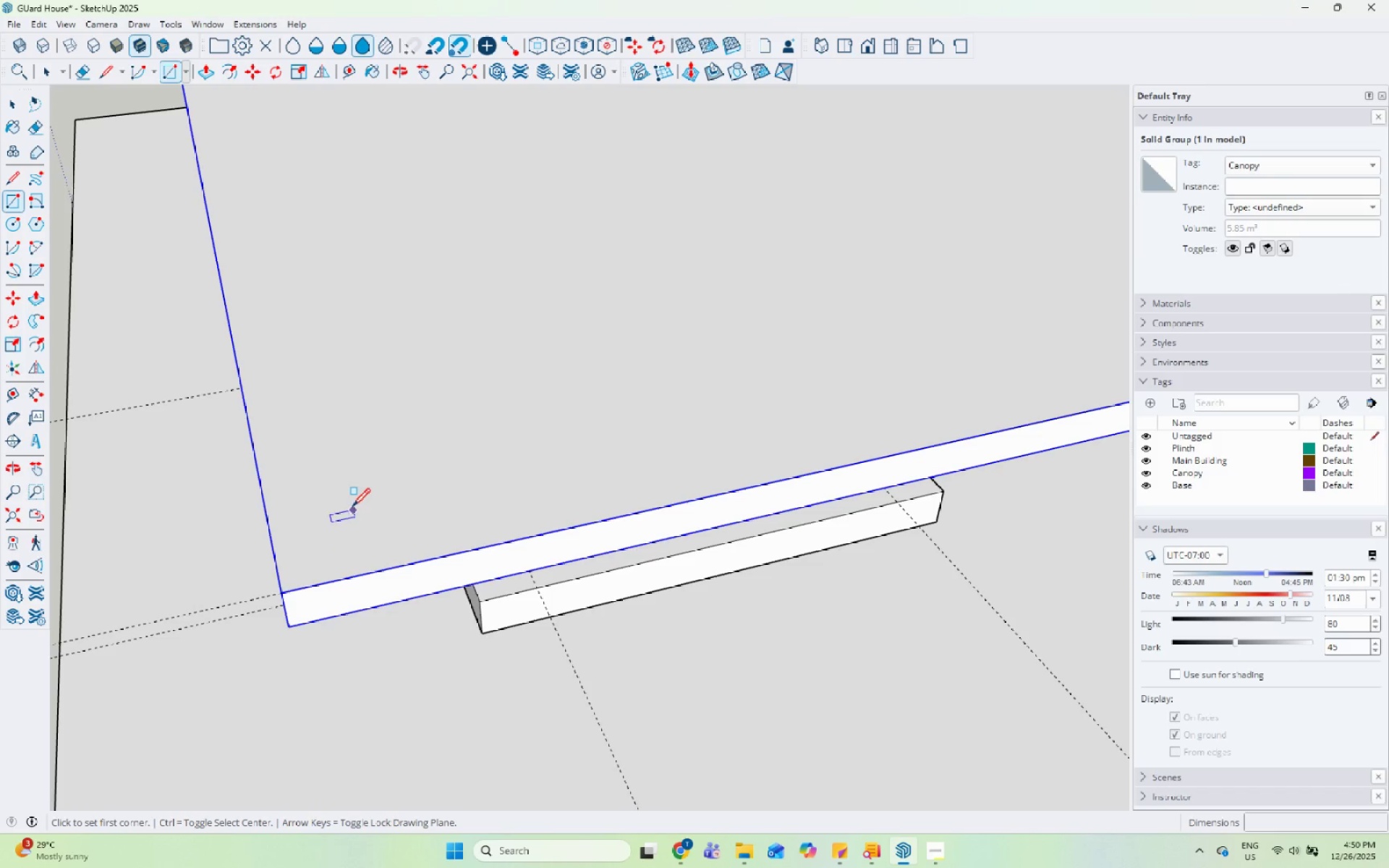 
left_click([344, 501])
 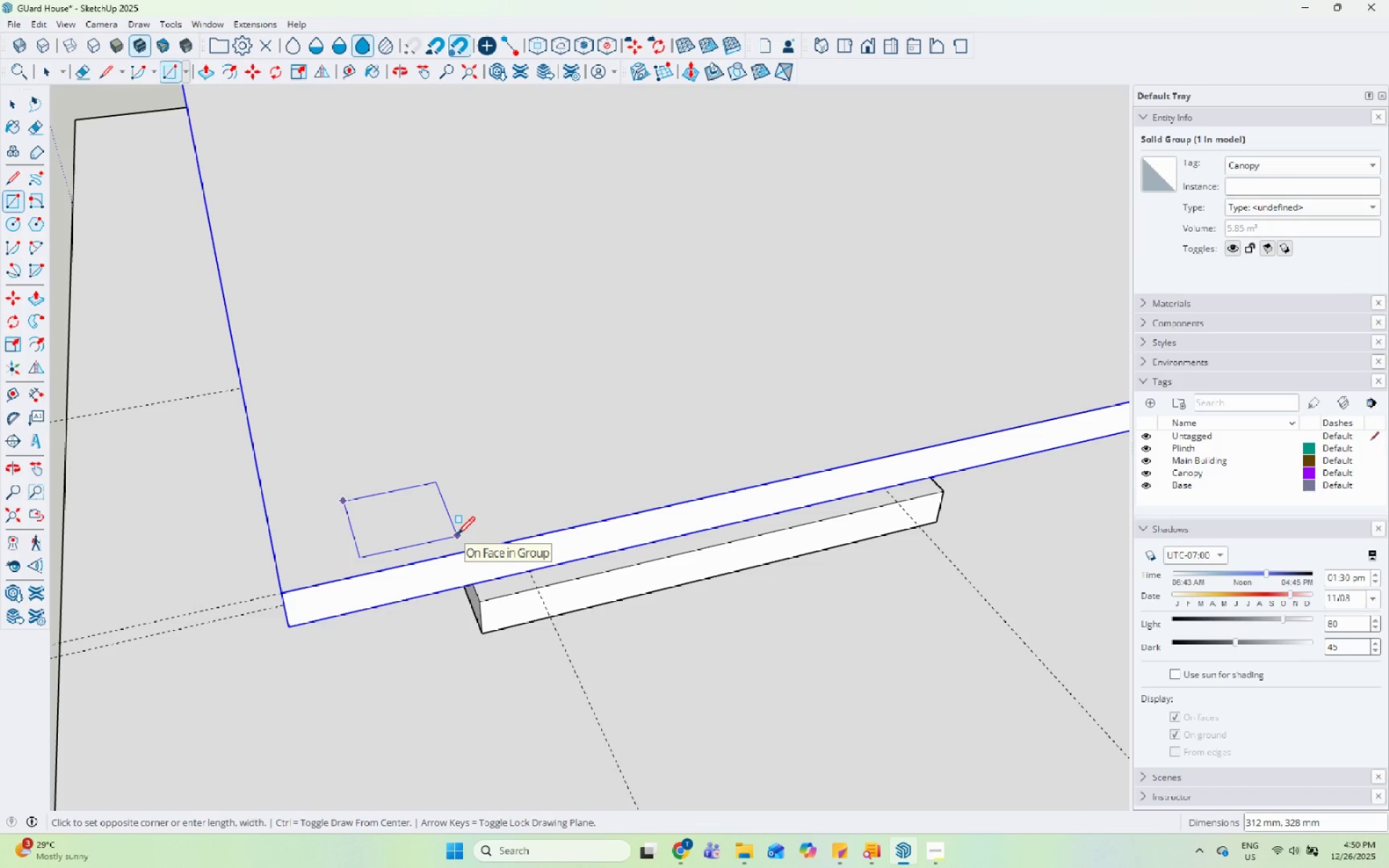 
type(300,300)
 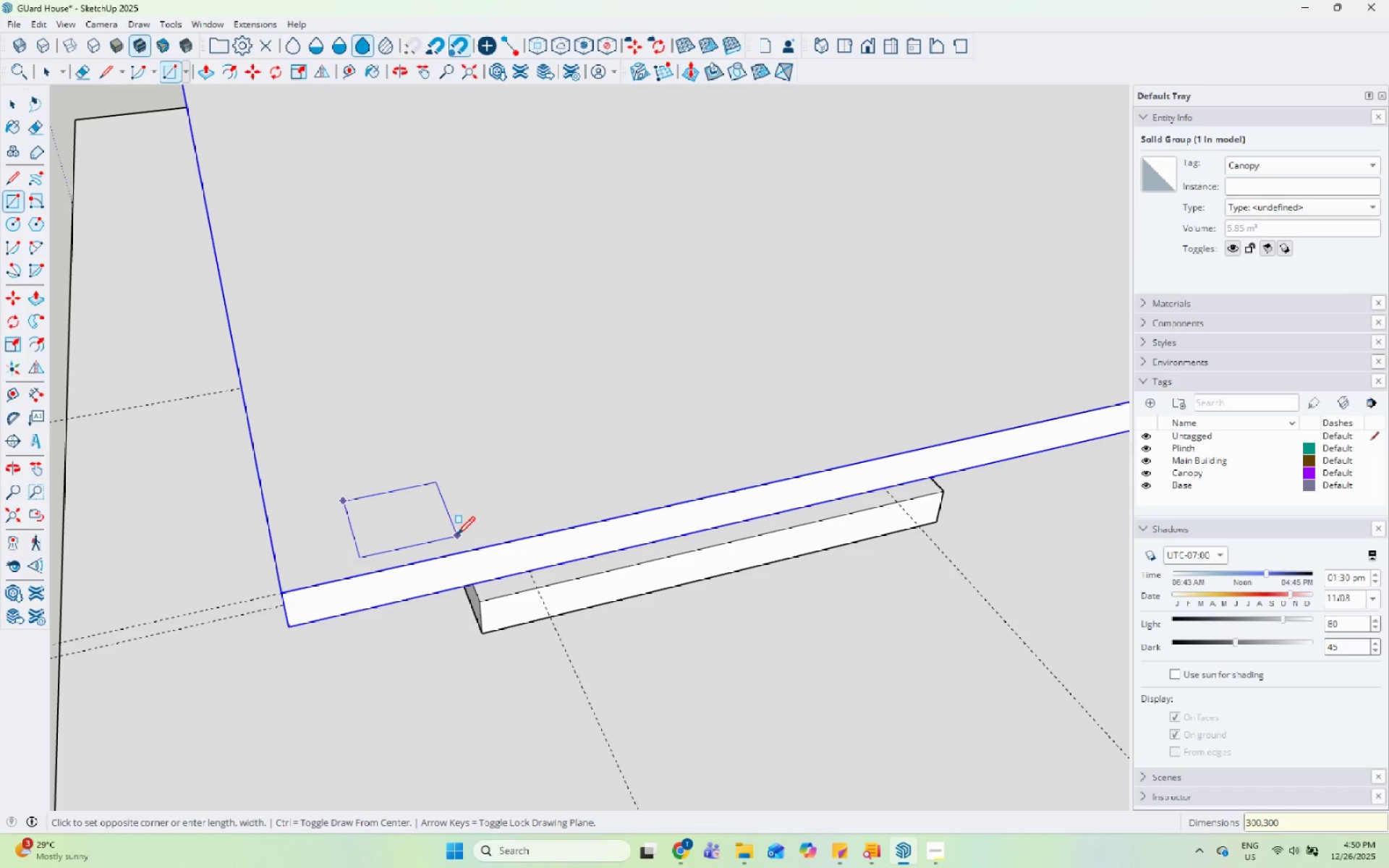 
key(Enter)
 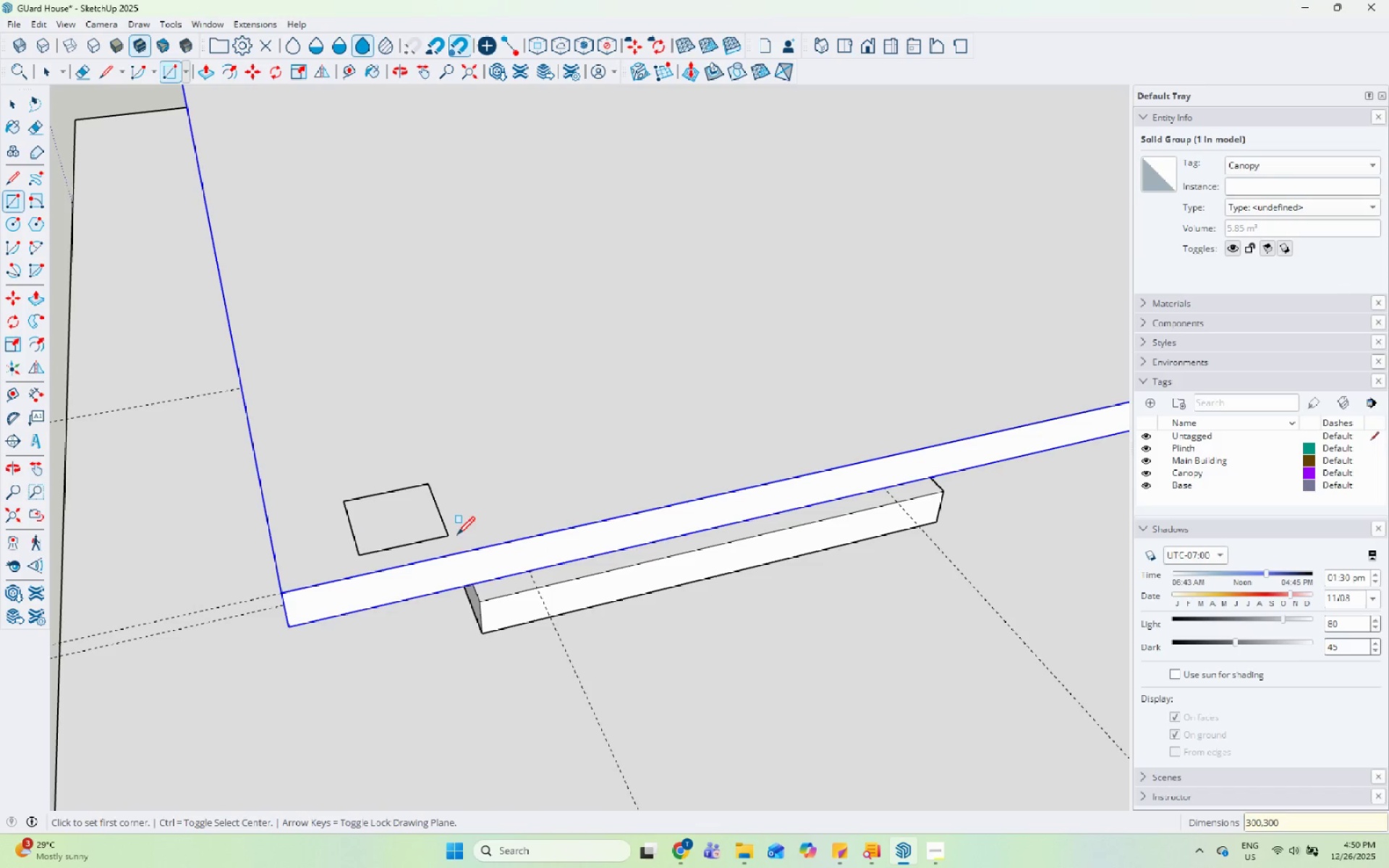 
key(Space)
 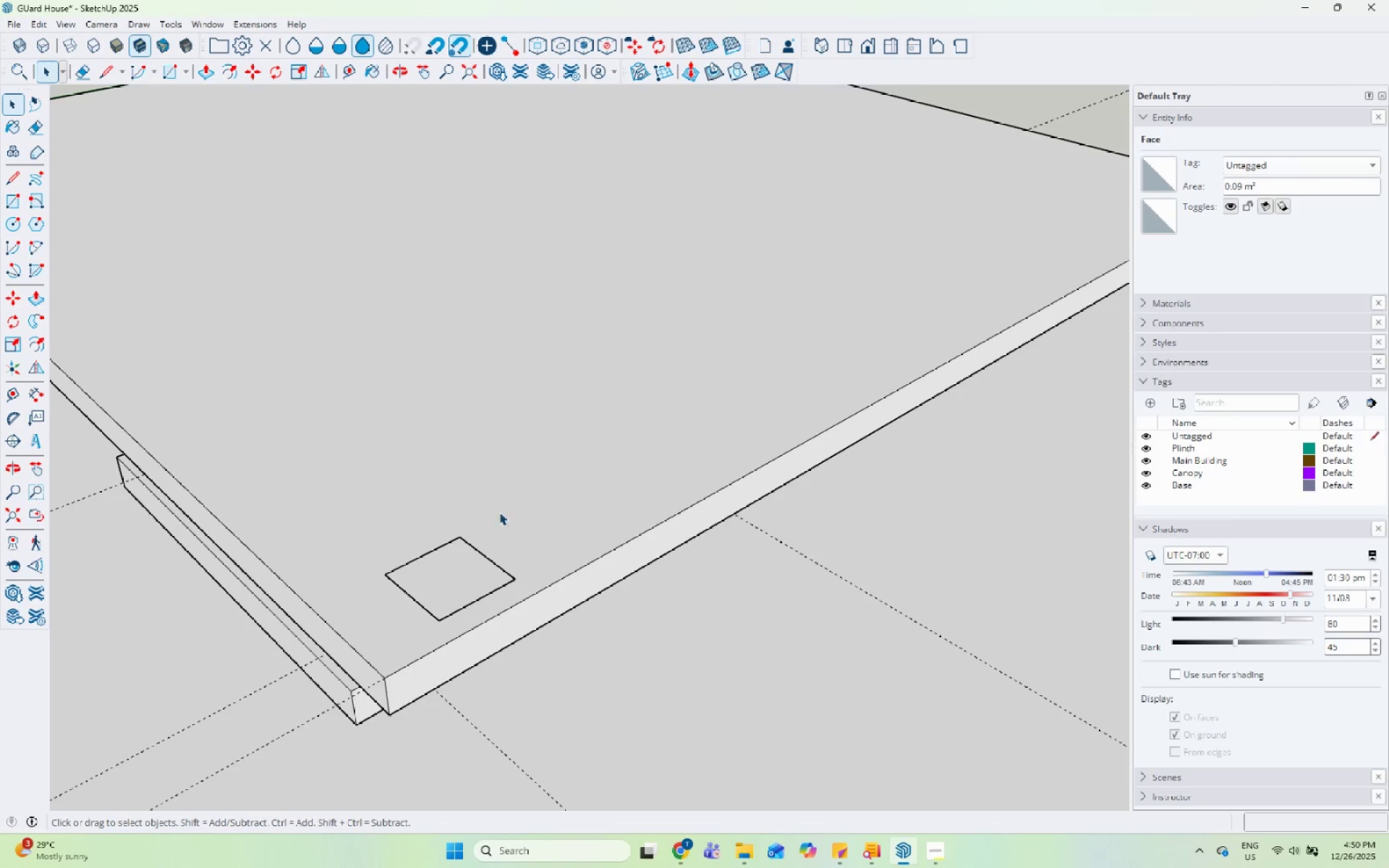 
key(P)
 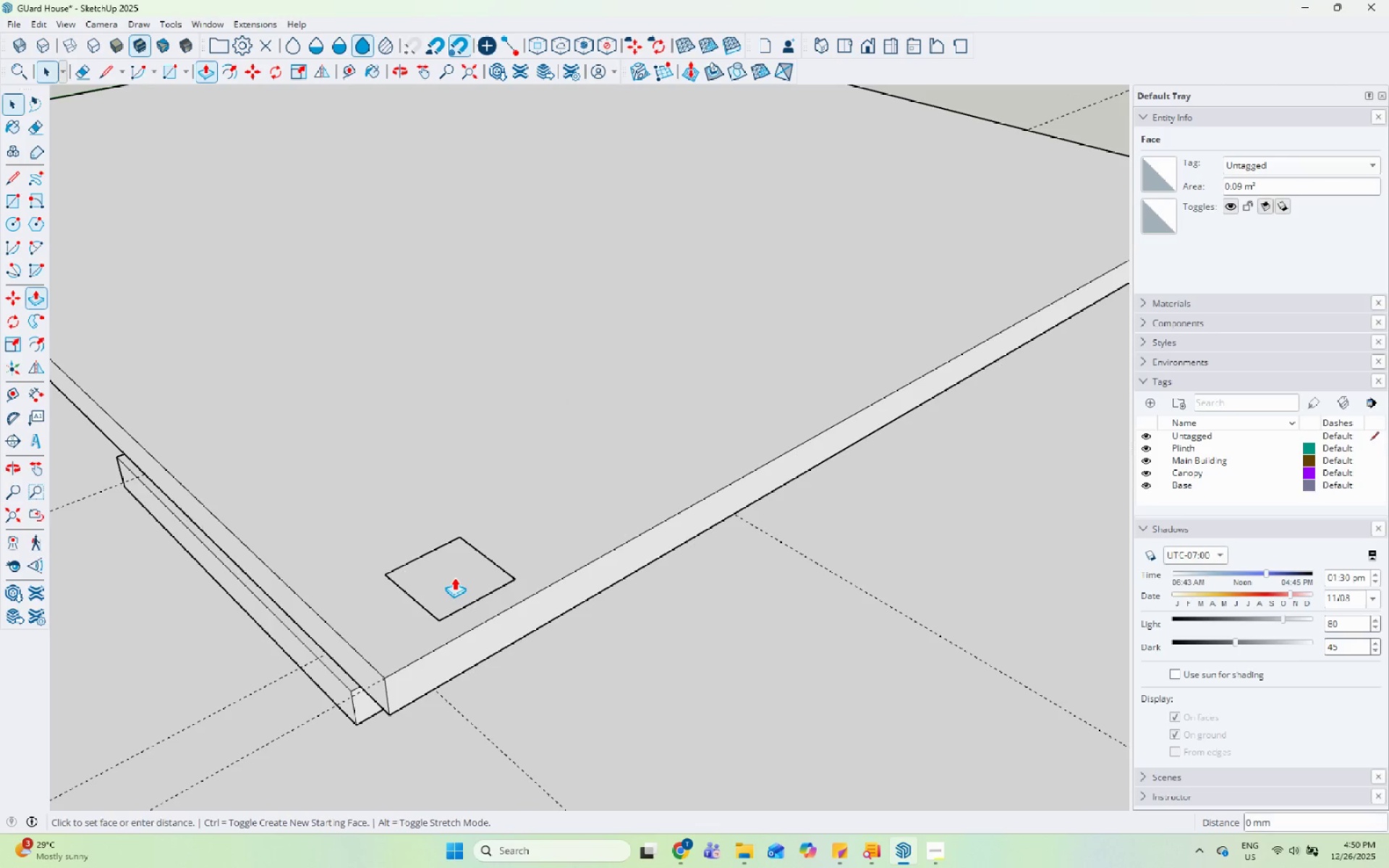 
left_click([454, 577])
 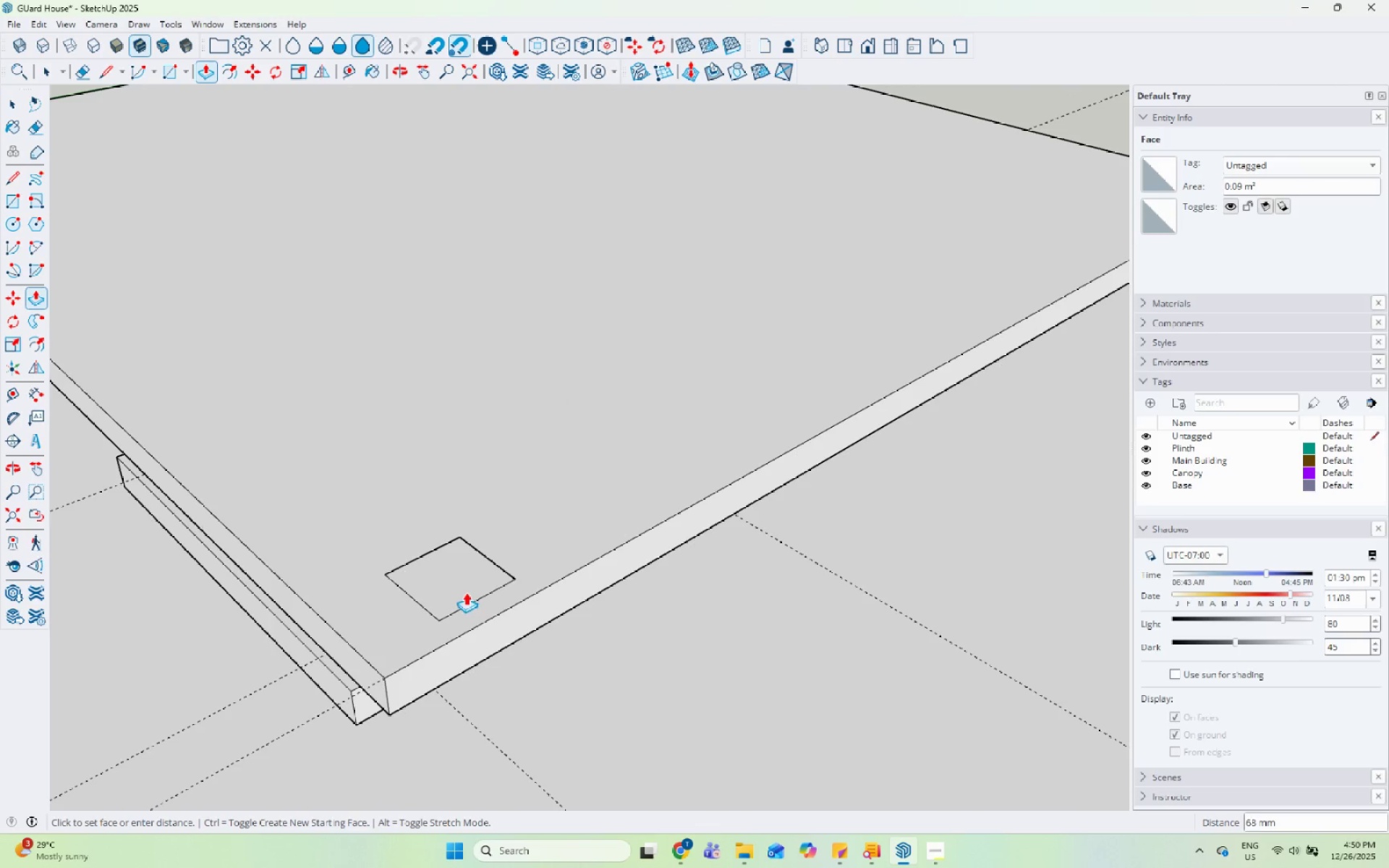 
left_click([462, 582])
 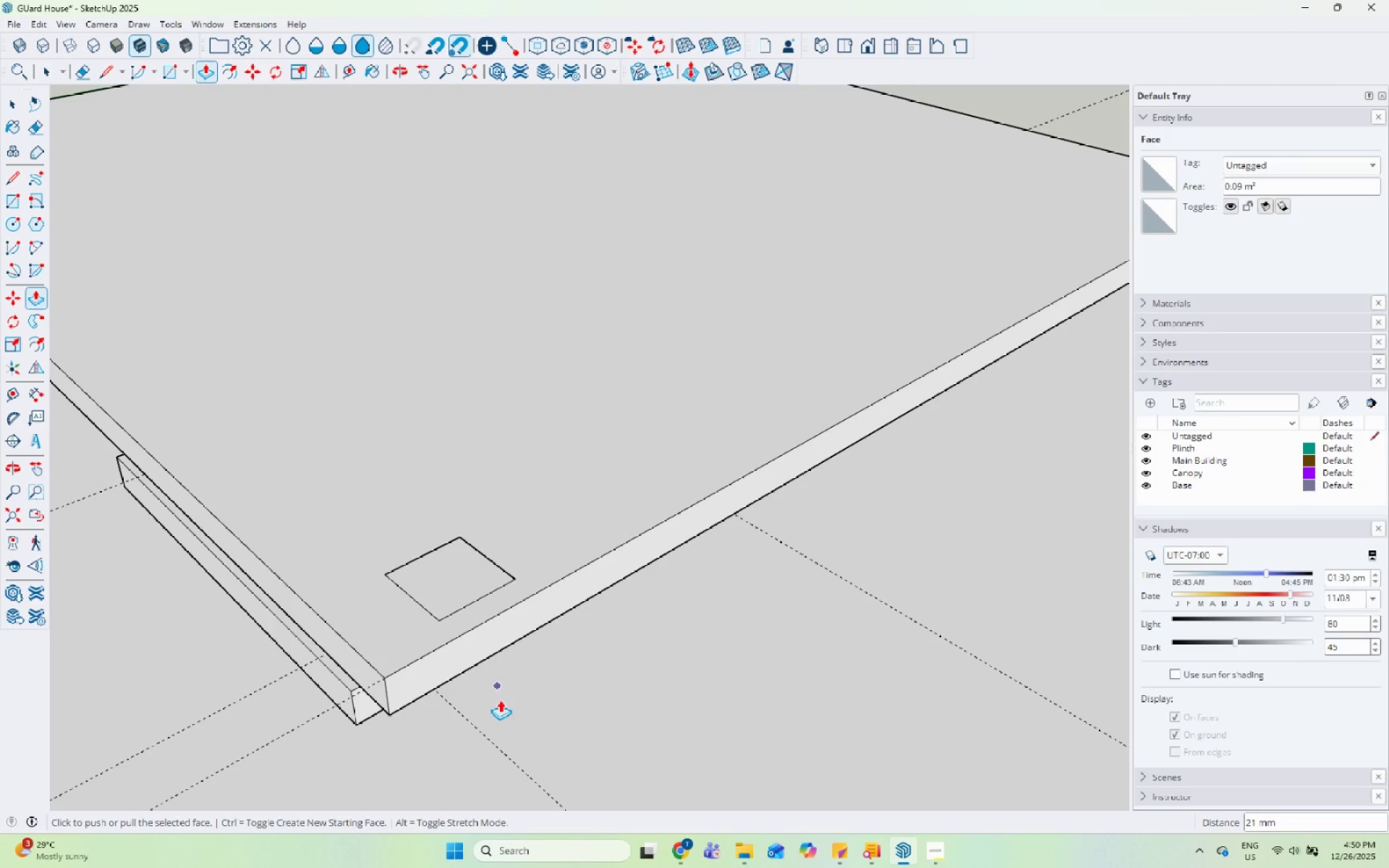 
scroll: coordinate [487, 259], scroll_direction: down, amount: 7.0
 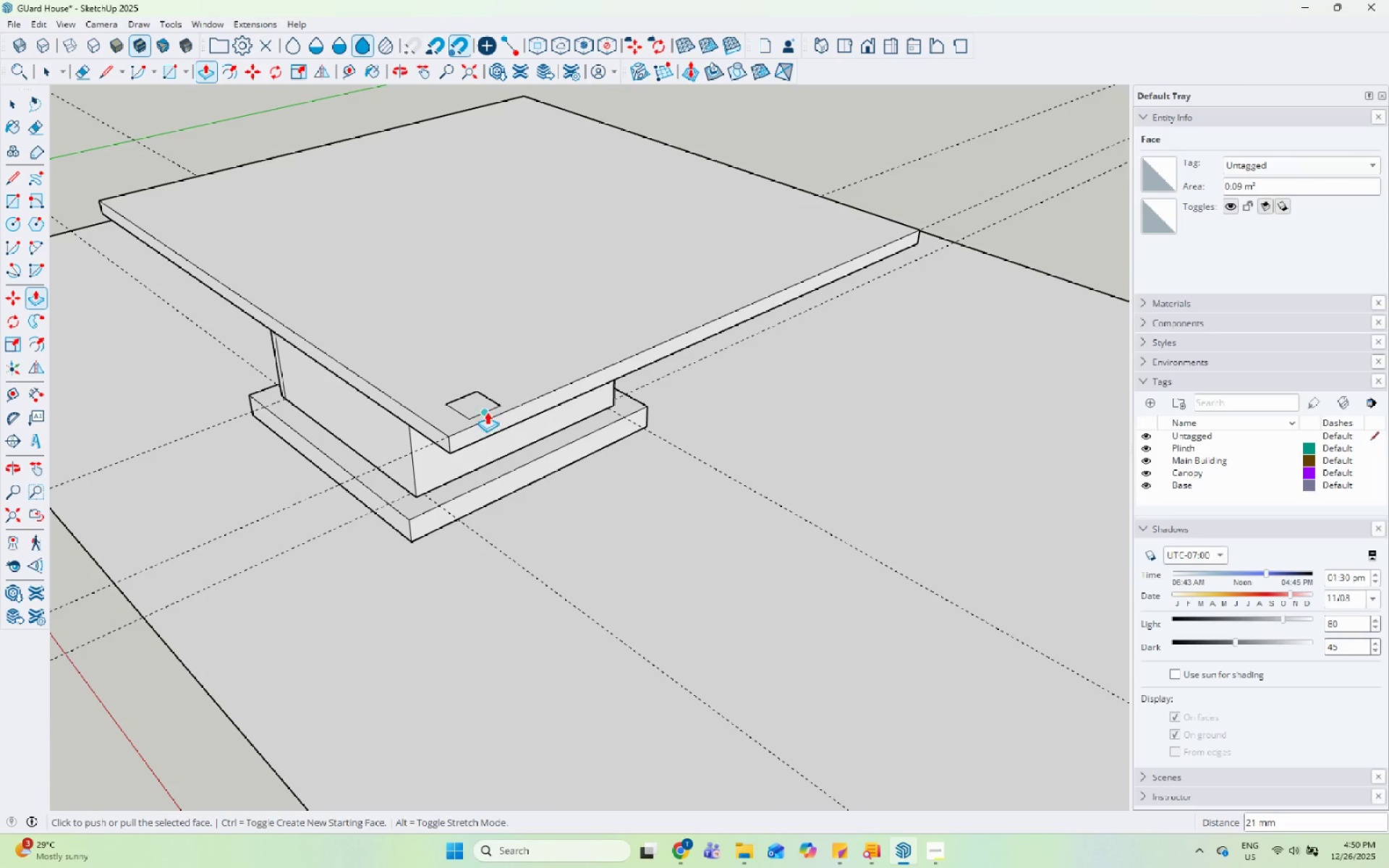 
key(Space)
 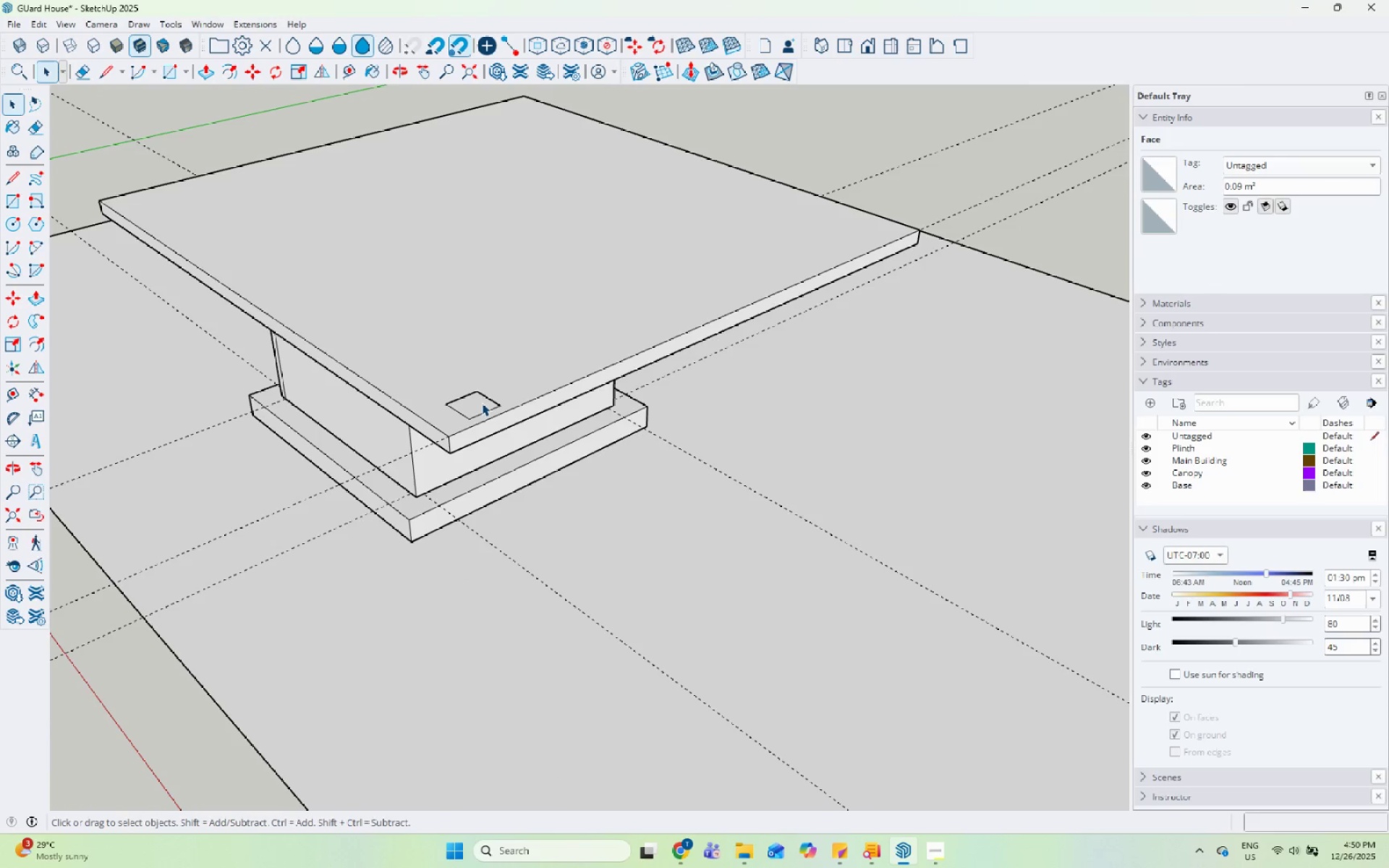 
left_click([482, 403])
 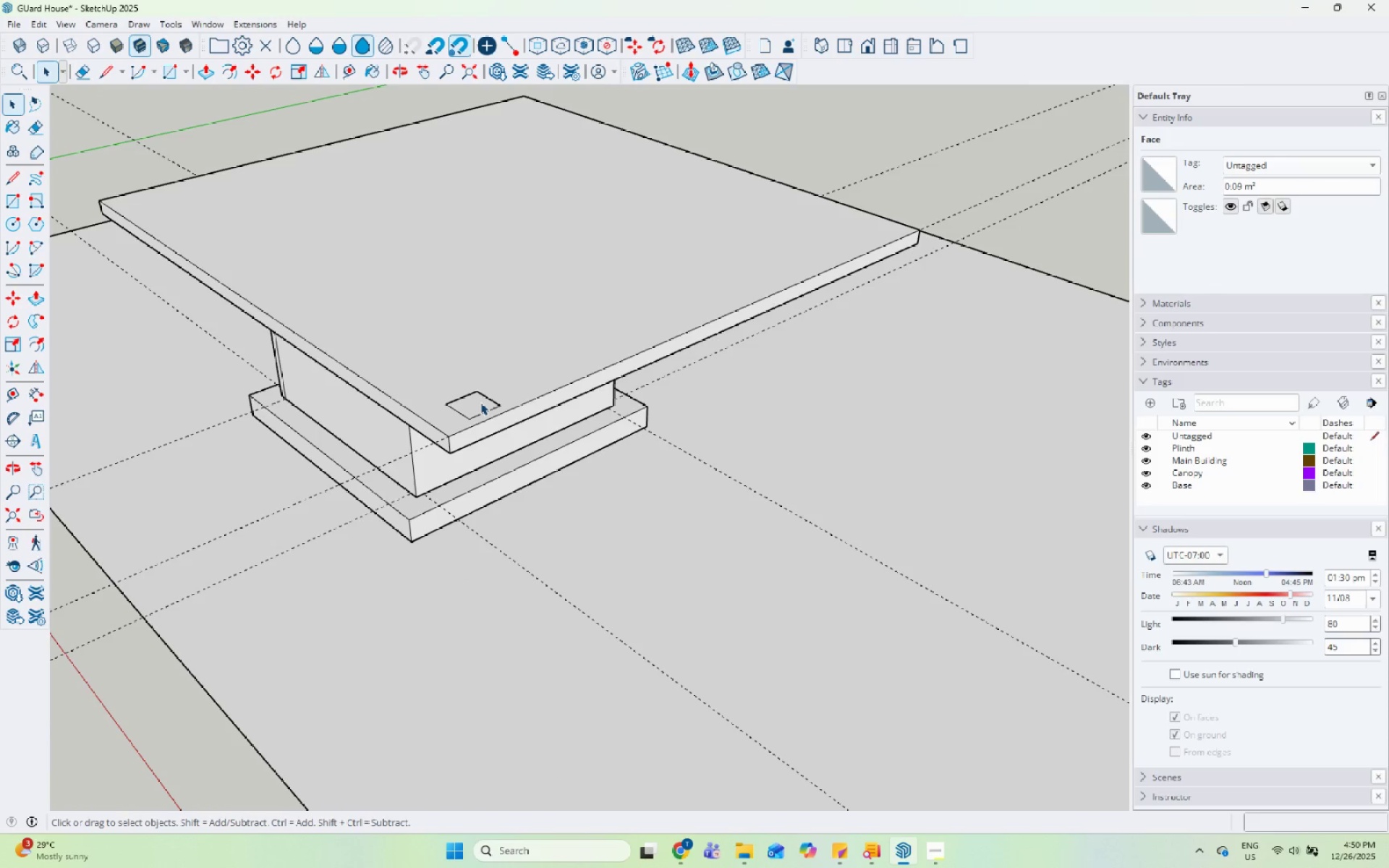 
key(P)
 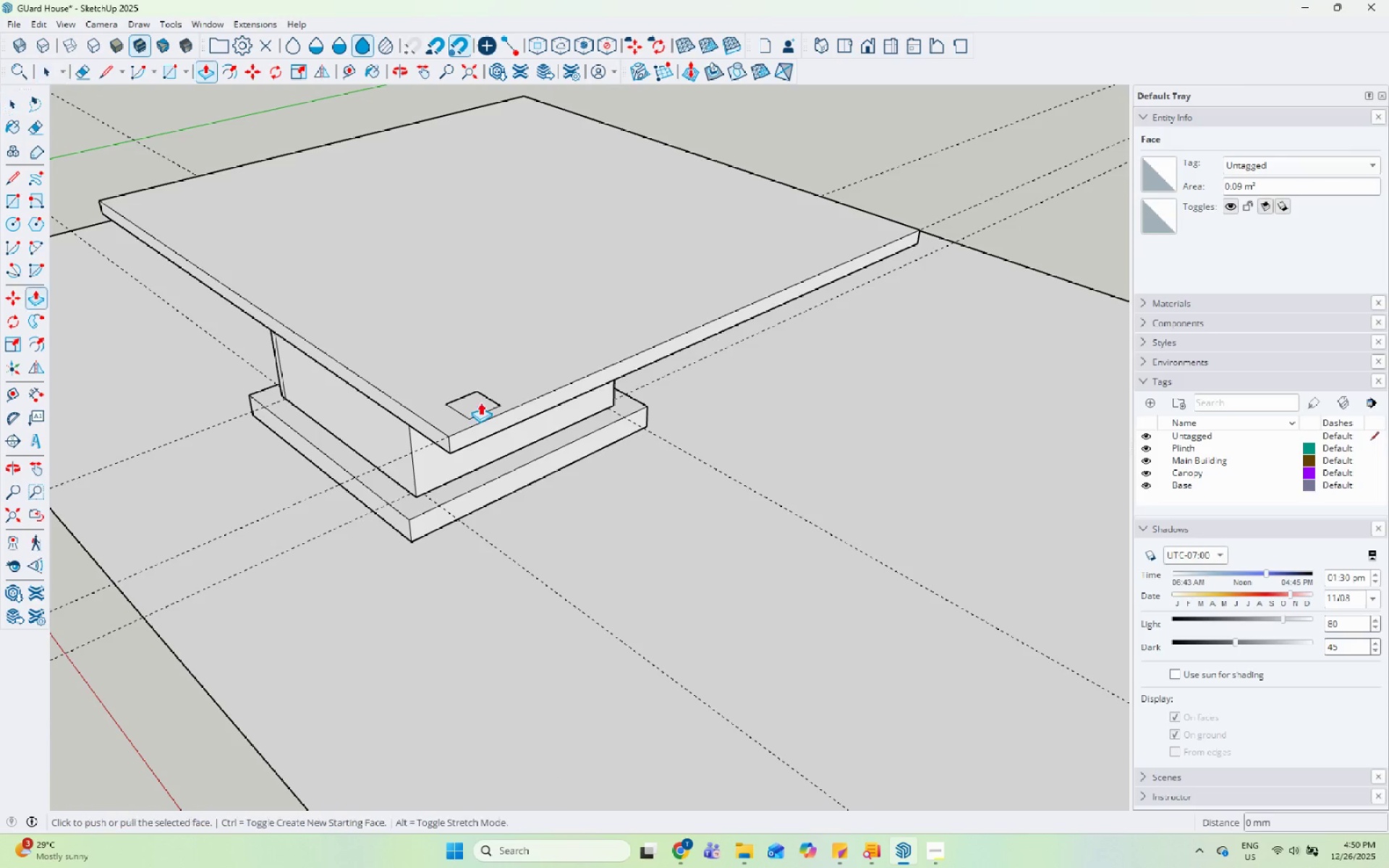 
left_click([480, 402])
 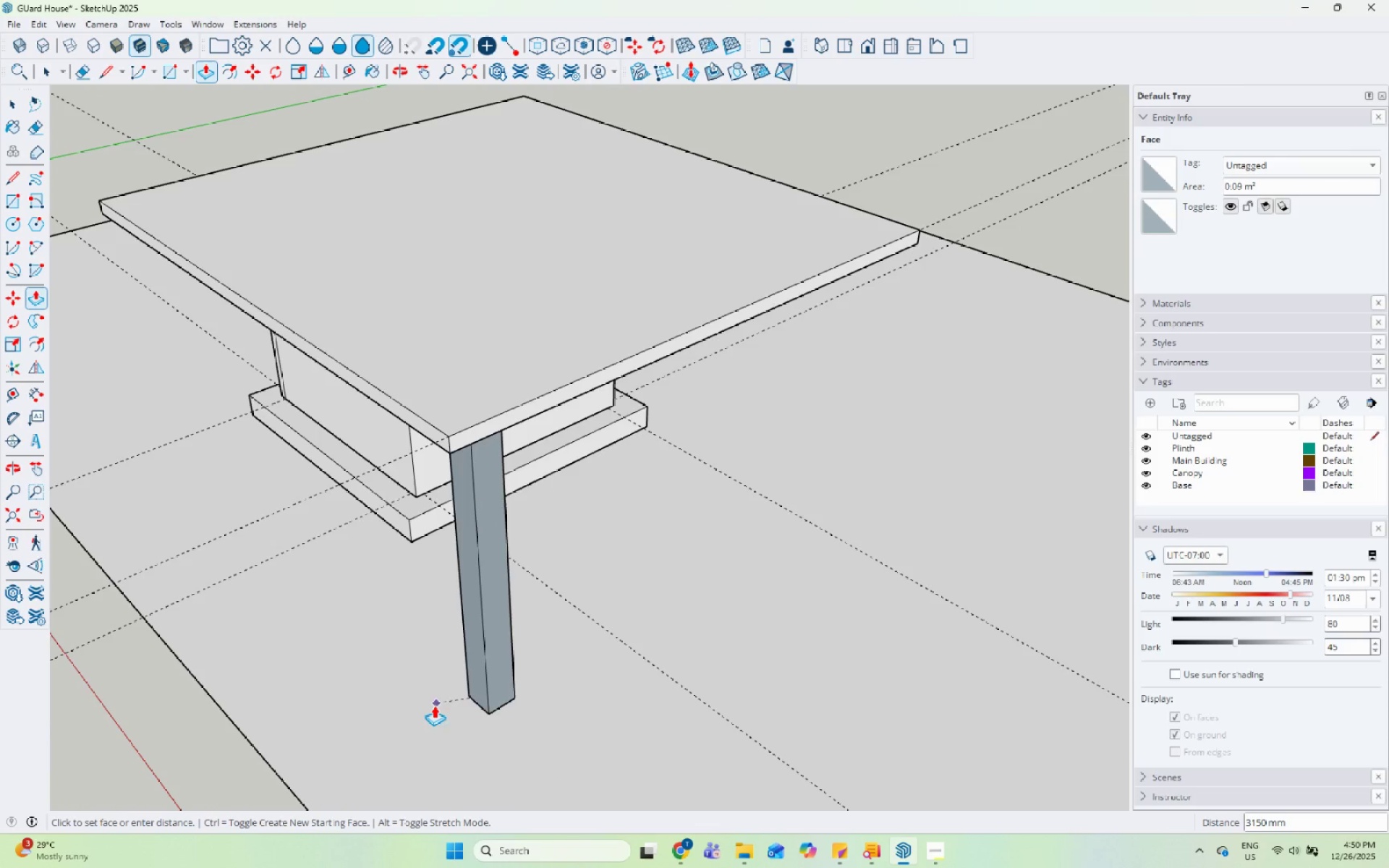 
left_click([381, 752])
 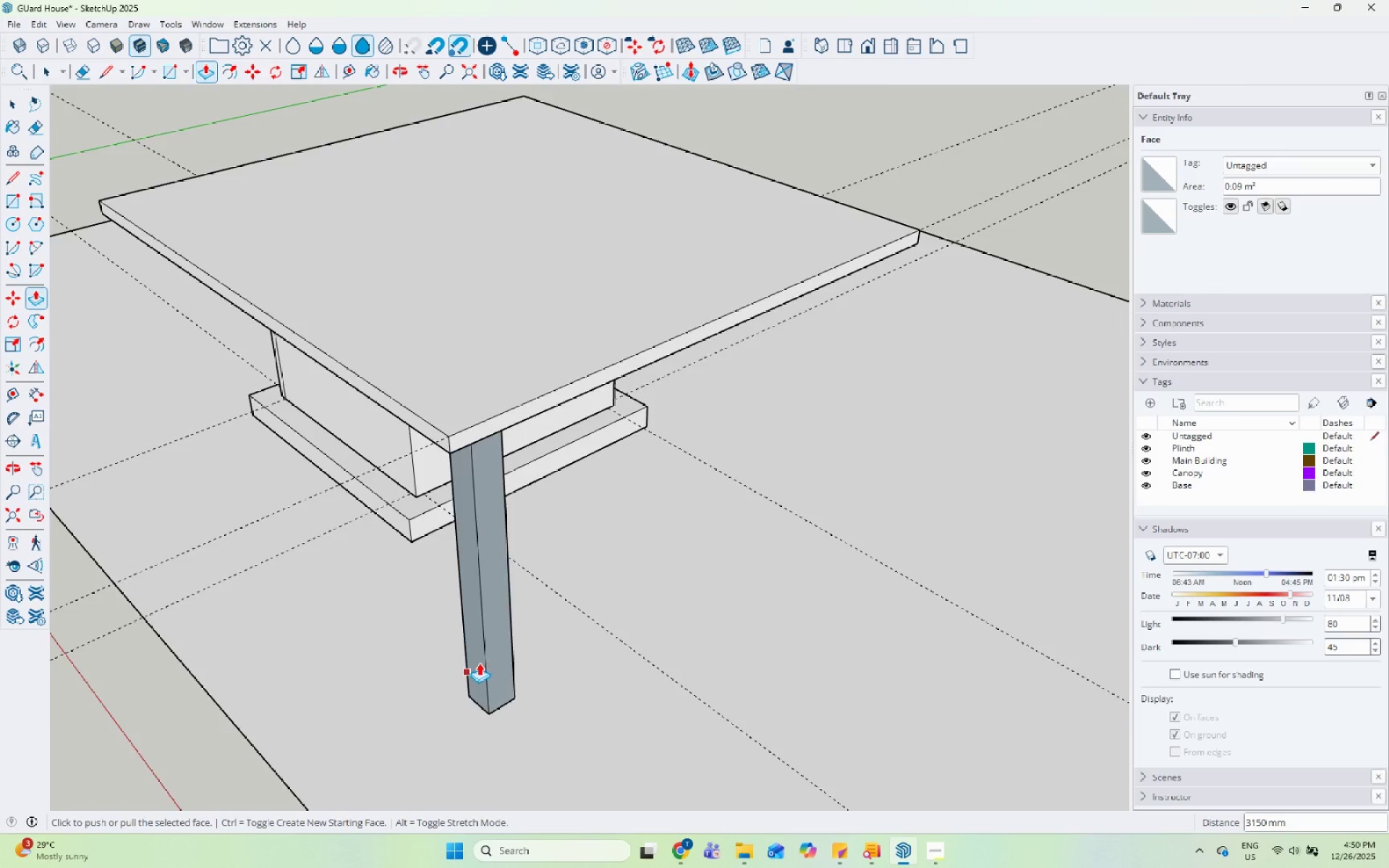 
key(Space)
 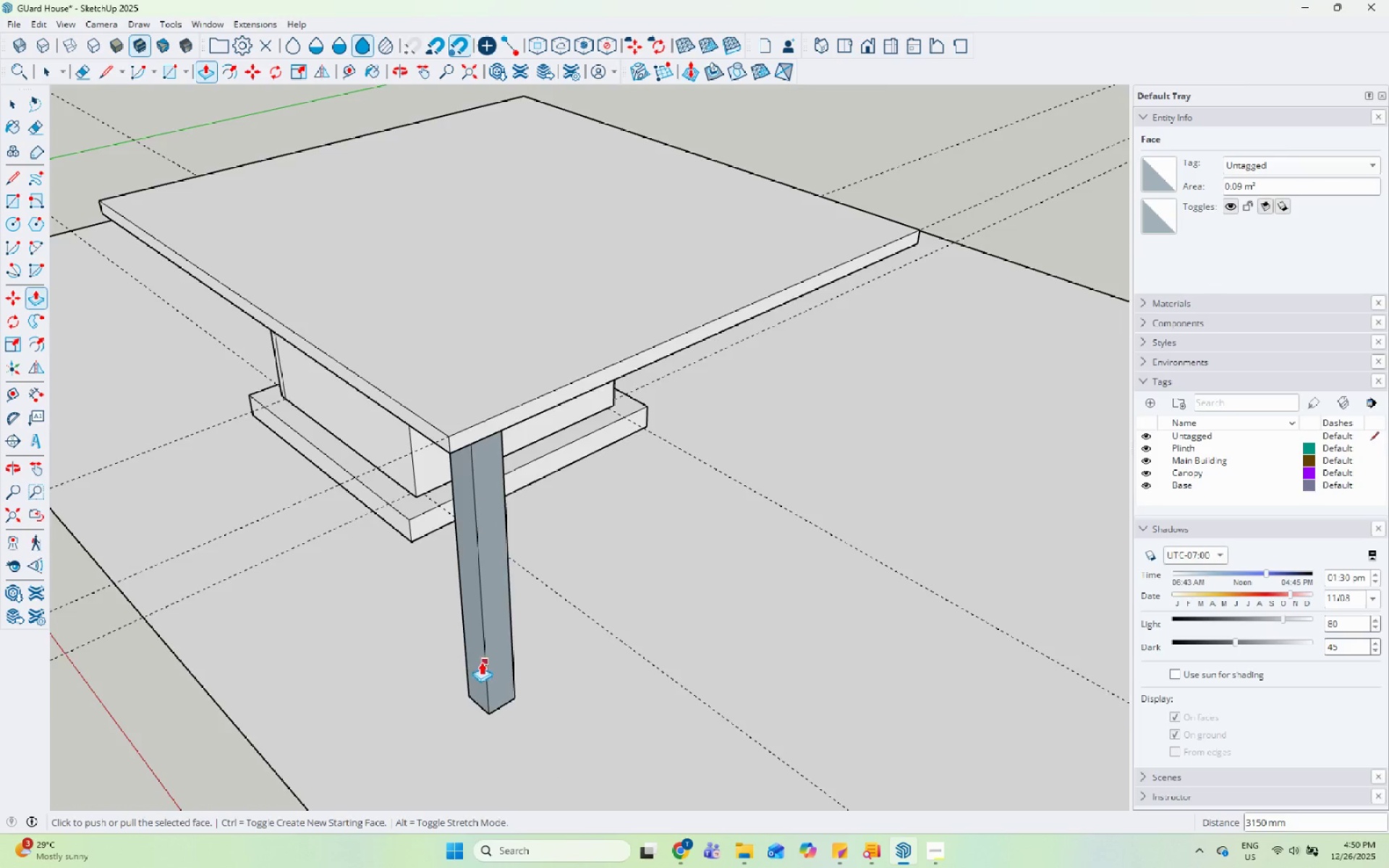 
scroll: coordinate [481, 662], scroll_direction: down, amount: 4.0
 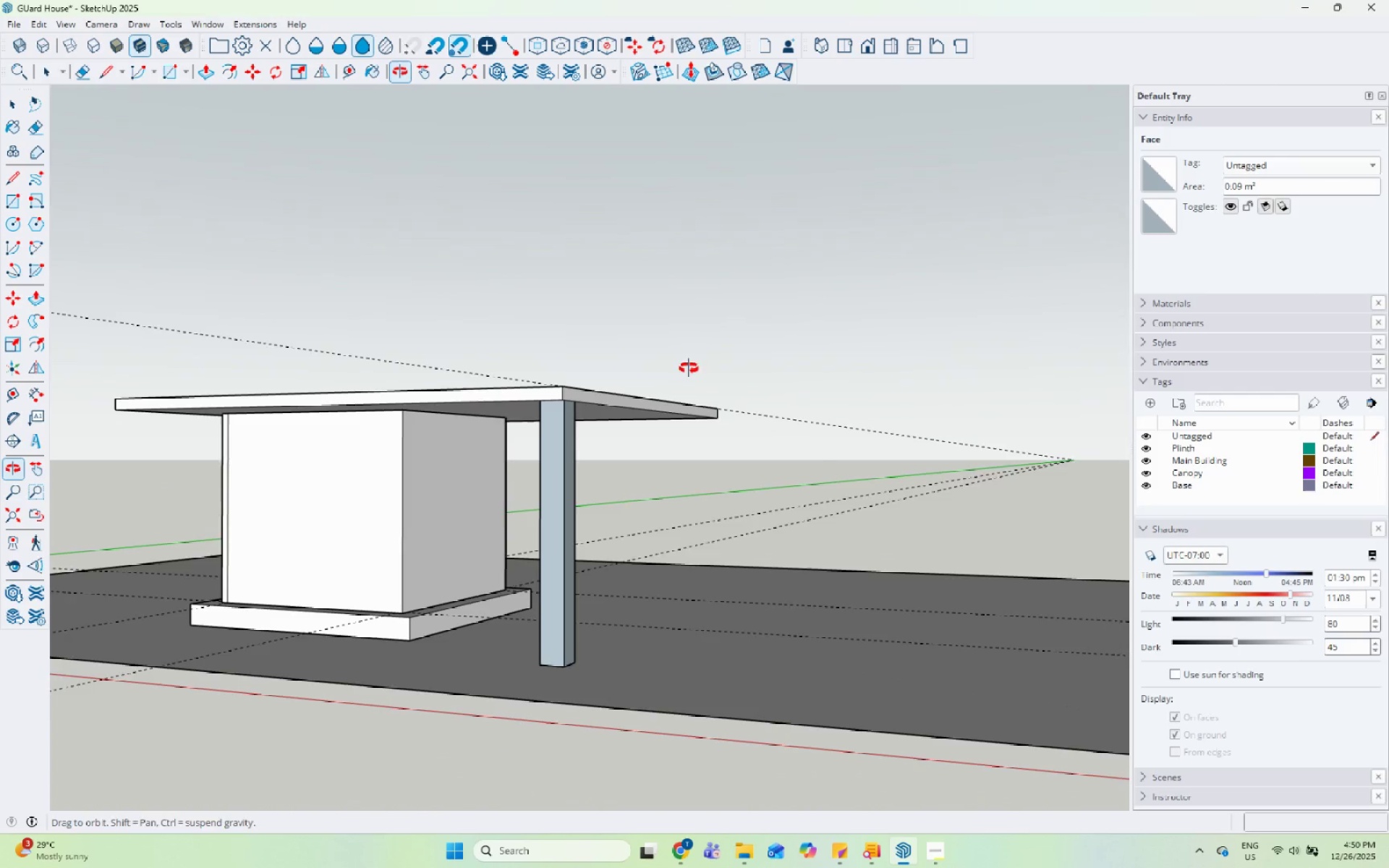 
double_click([552, 430])
 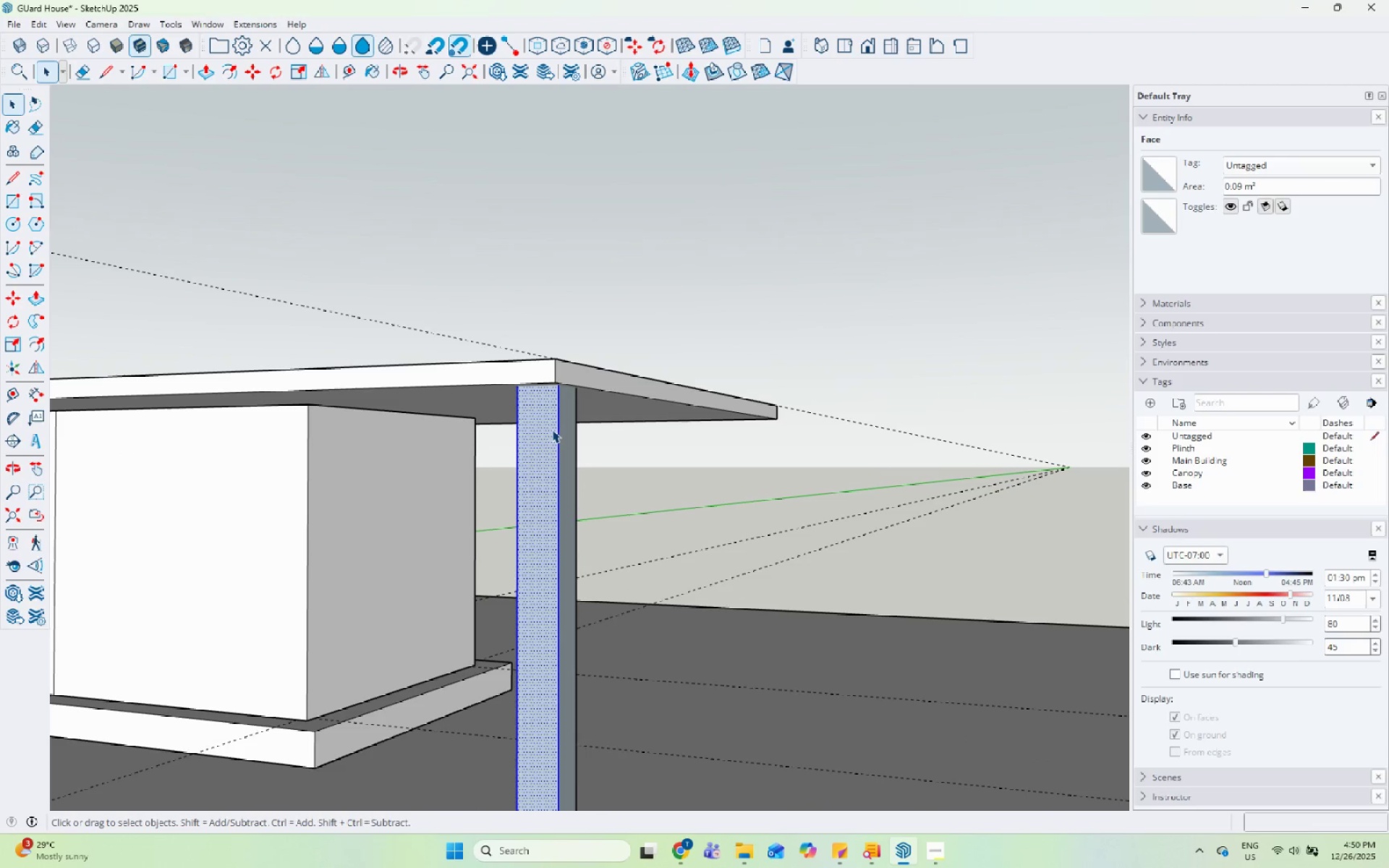 
scroll: coordinate [574, 421], scroll_direction: up, amount: 5.0
 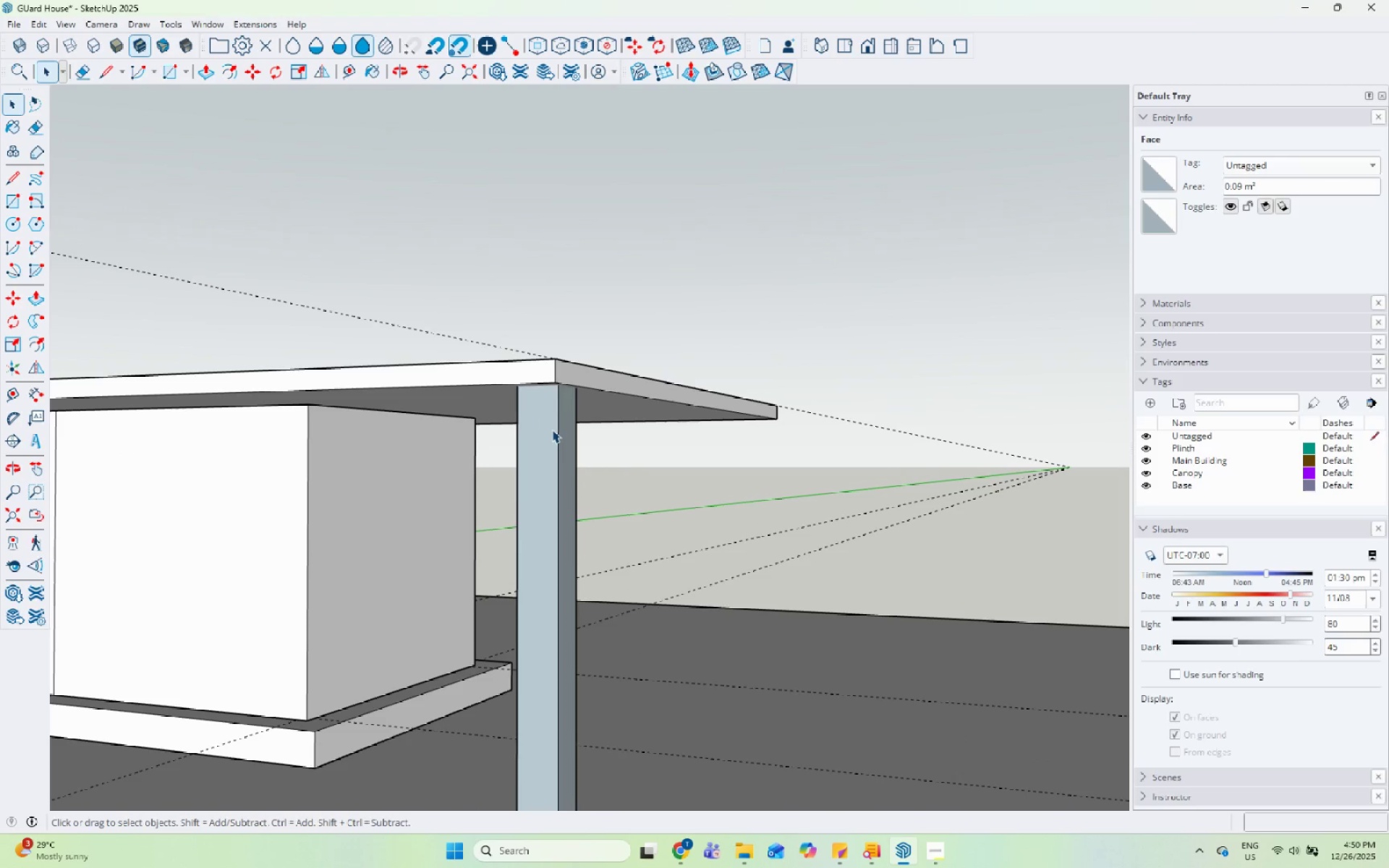 
triple_click([552, 430])
 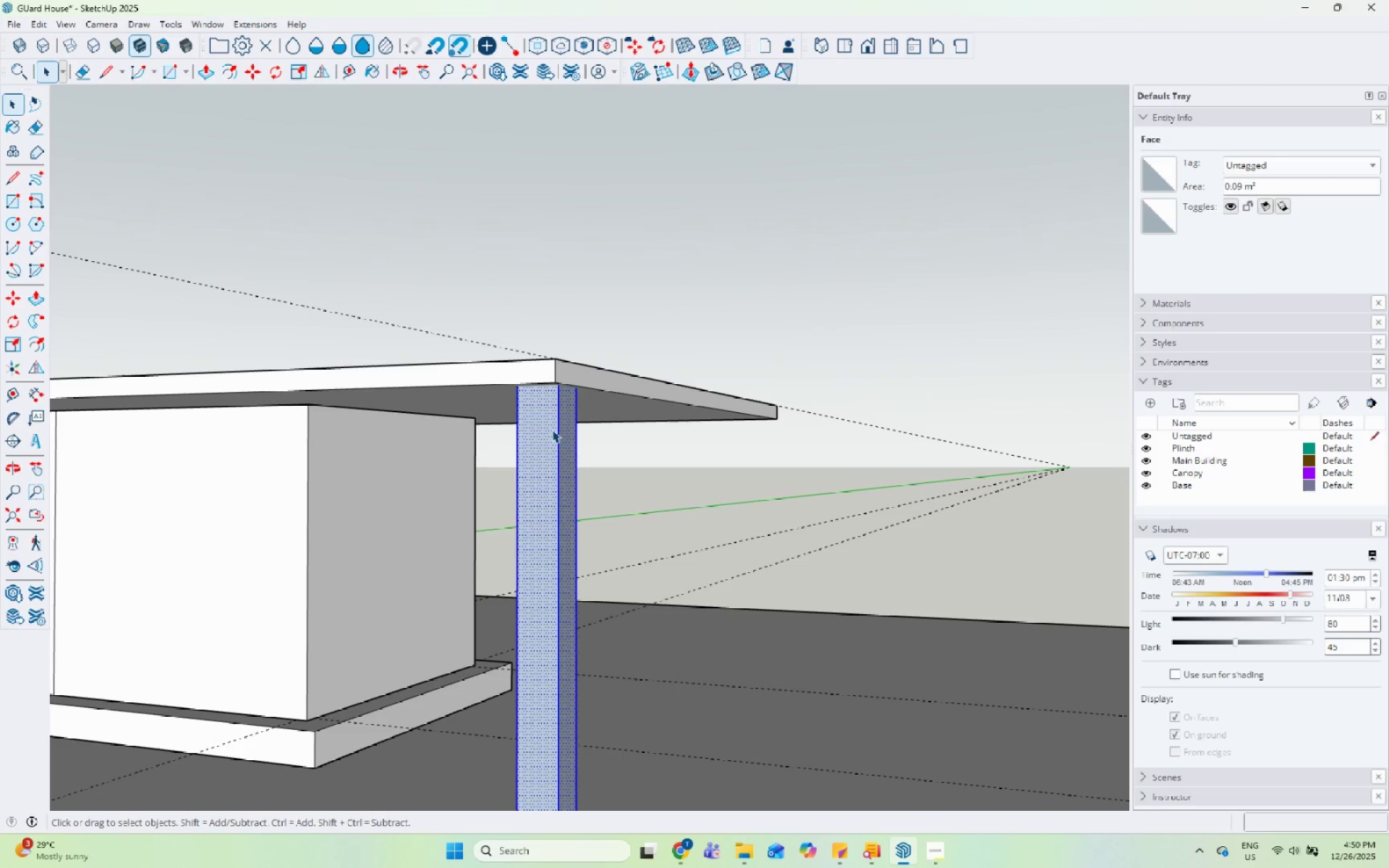 
right_click([552, 430])
 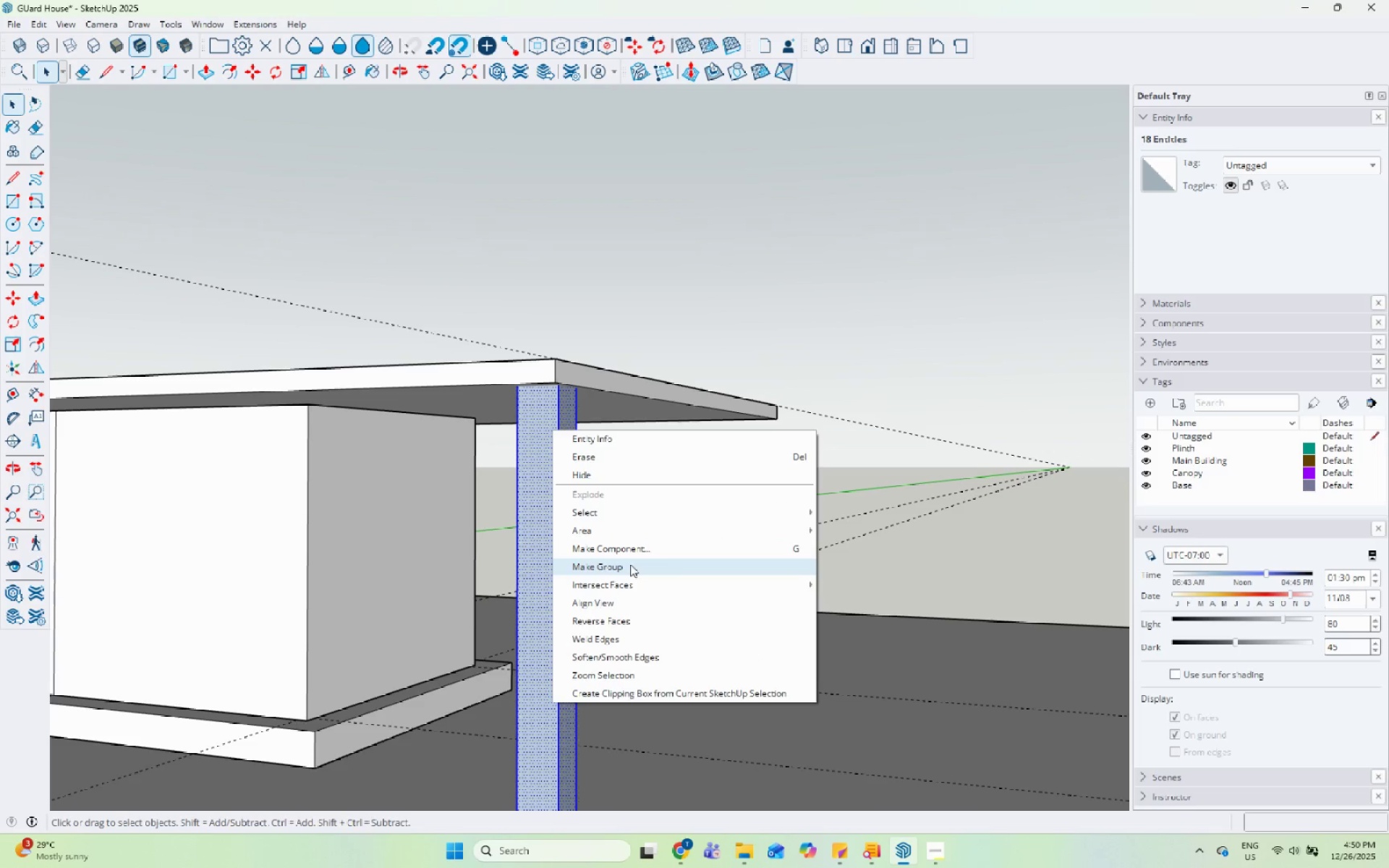 
scroll: coordinate [720, 488], scroll_direction: up, amount: 1.0
 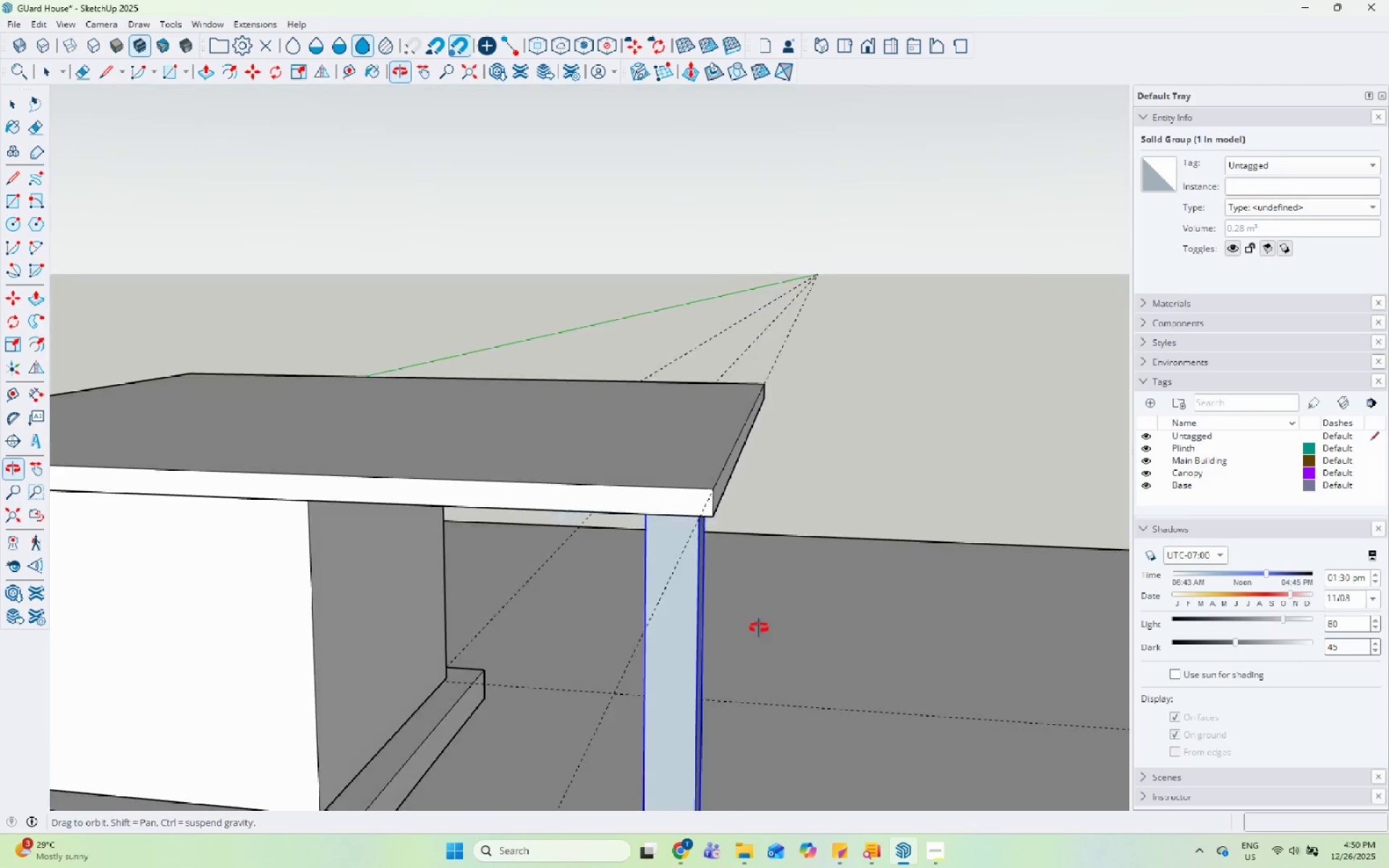 
scroll: coordinate [764, 242], scroll_direction: down, amount: 8.0
 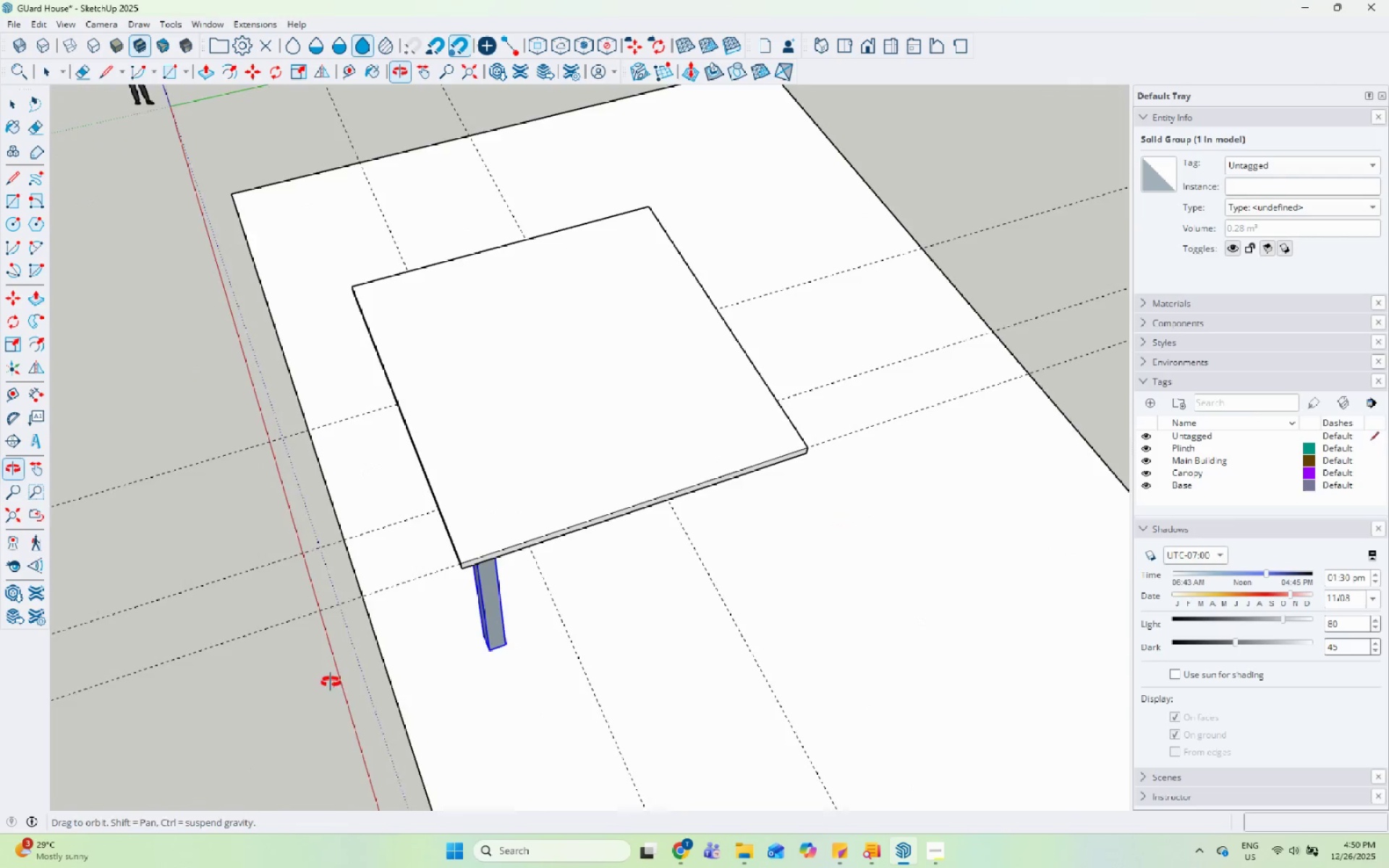 
key(M)
 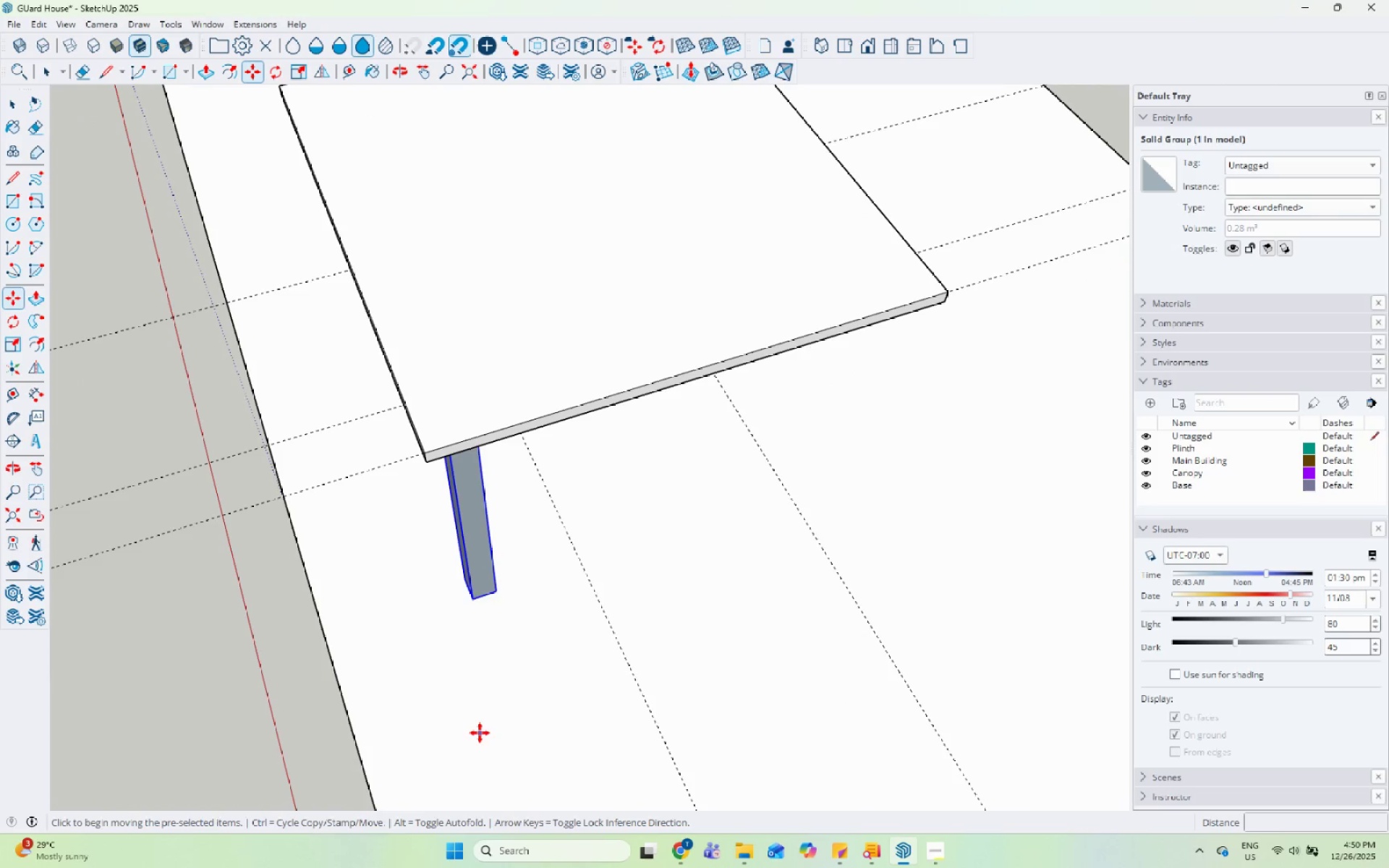 
left_click_drag(start_coordinate=[480, 733], to_coordinate=[487, 733])
 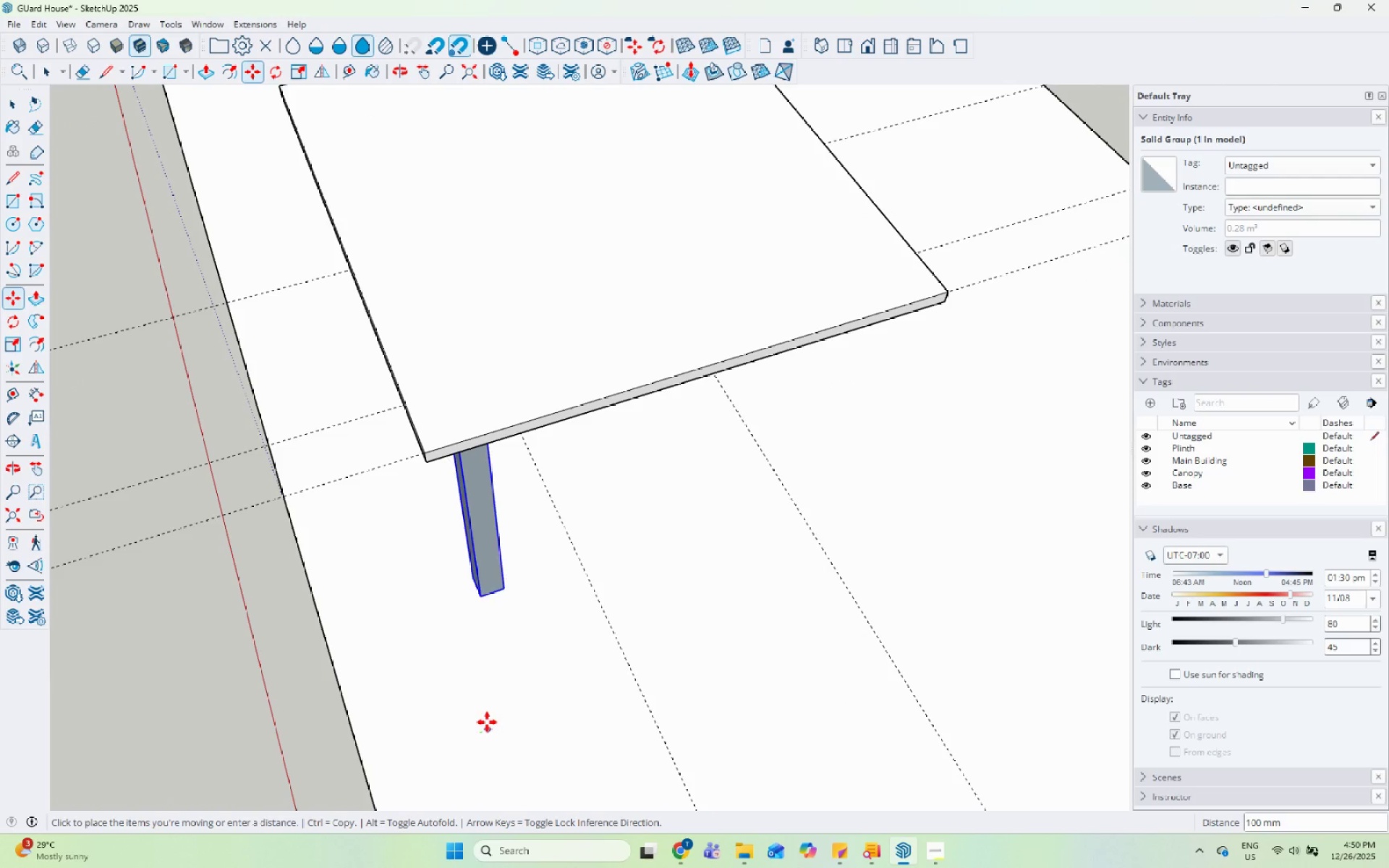 
scroll: coordinate [481, 744], scroll_direction: up, amount: 4.0
 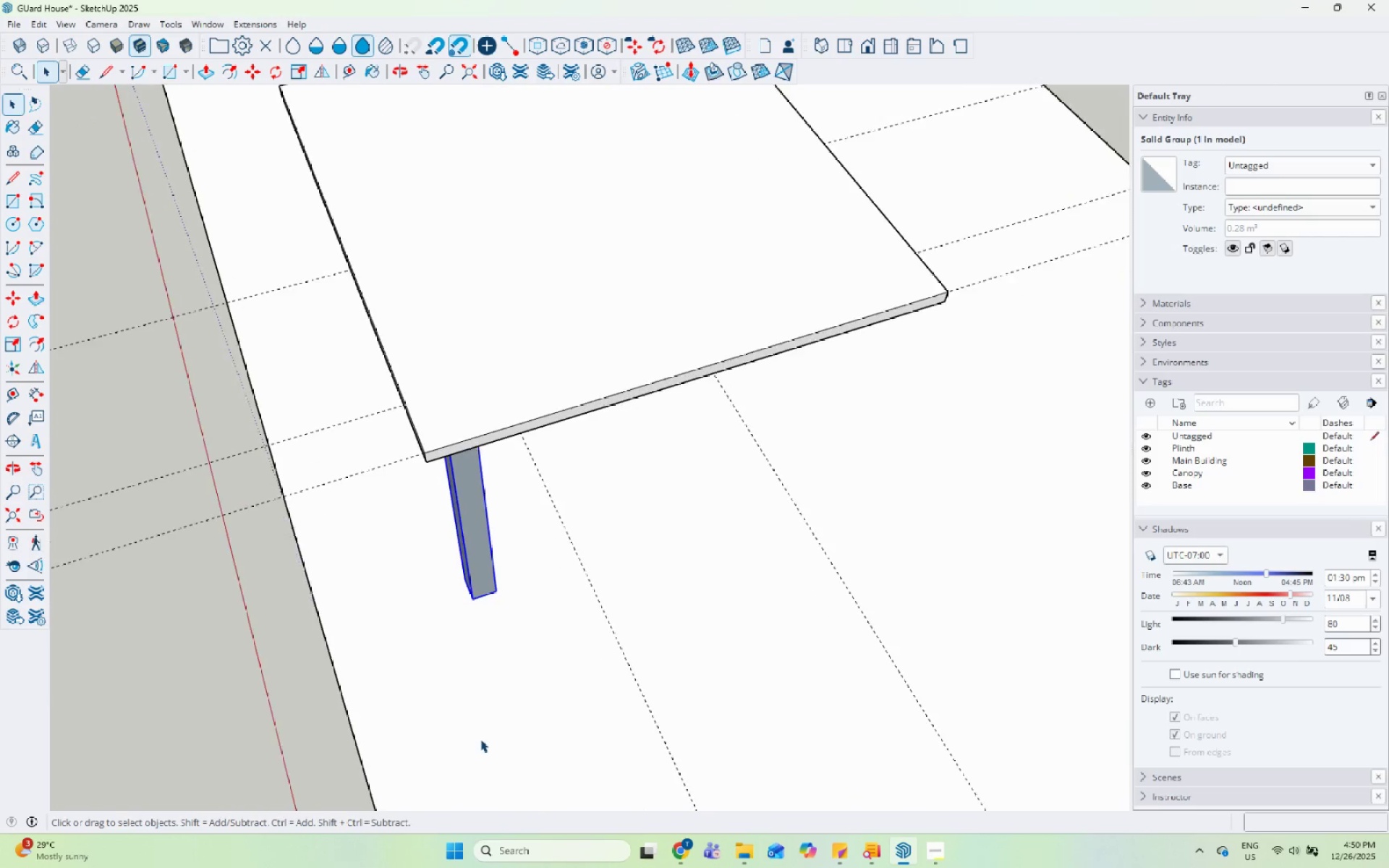 
left_click([487, 722])
 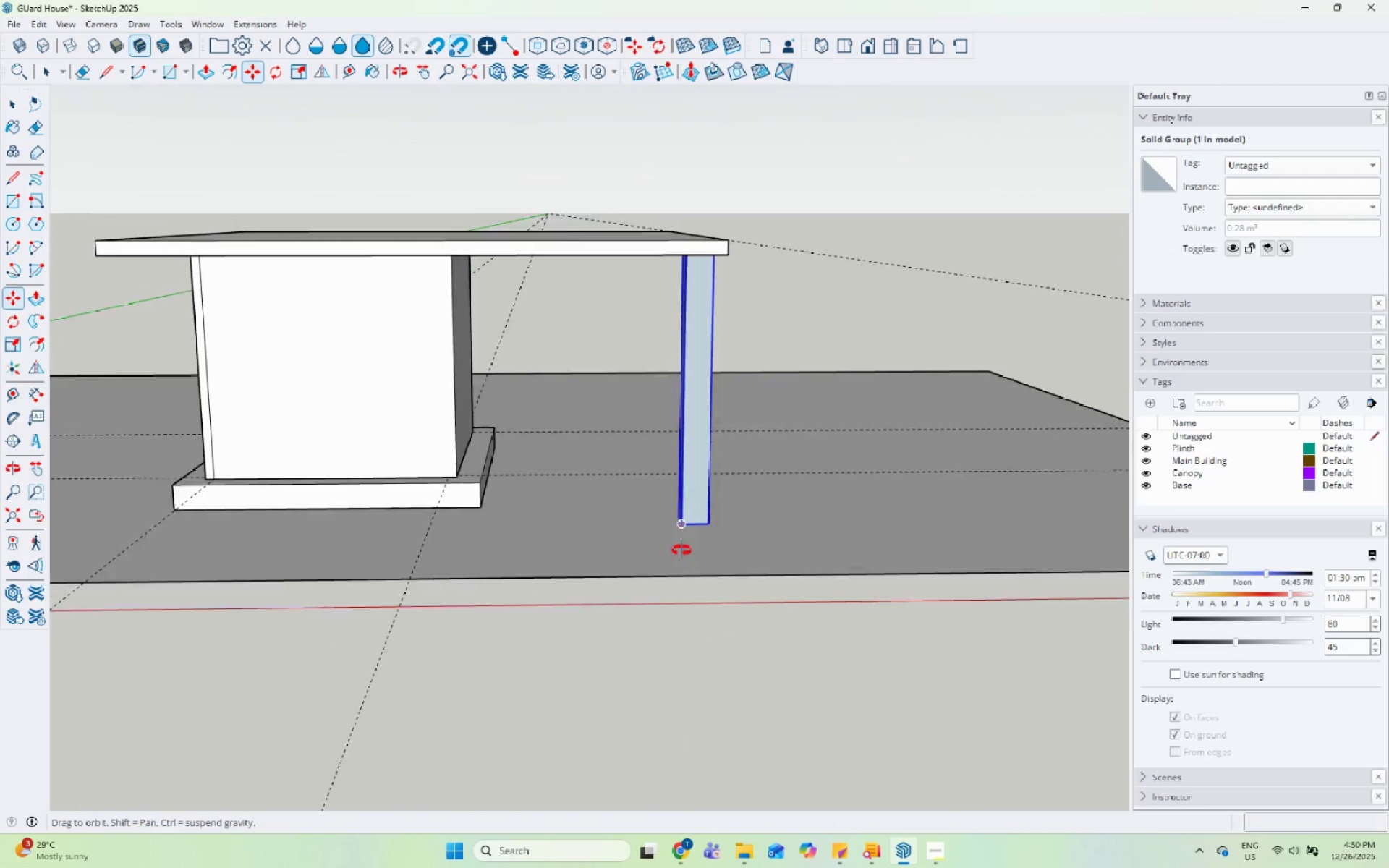 
left_click([681, 638])
 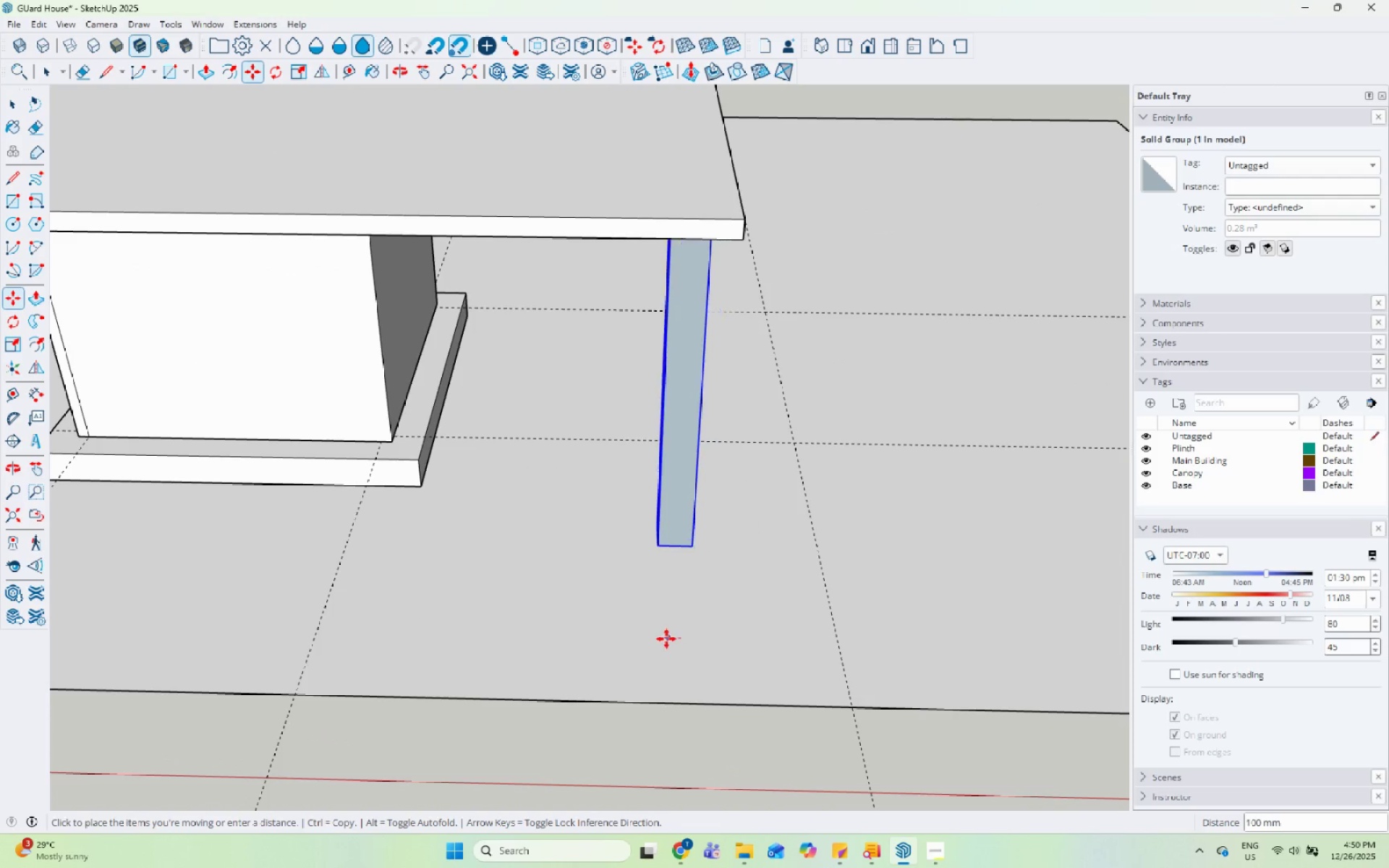 
scroll: coordinate [668, 642], scroll_direction: up, amount: 3.0
 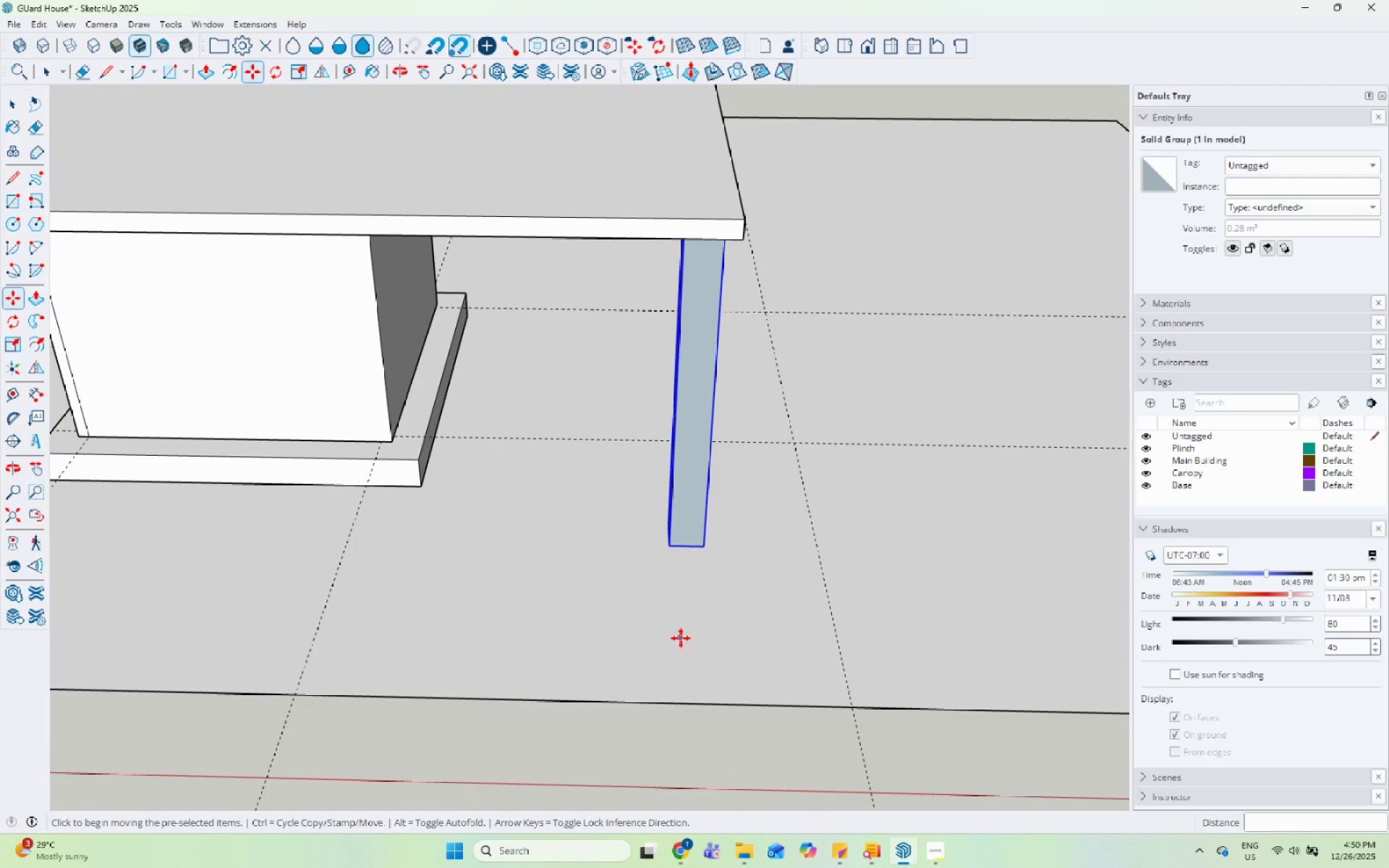 
left_click([666, 639])
 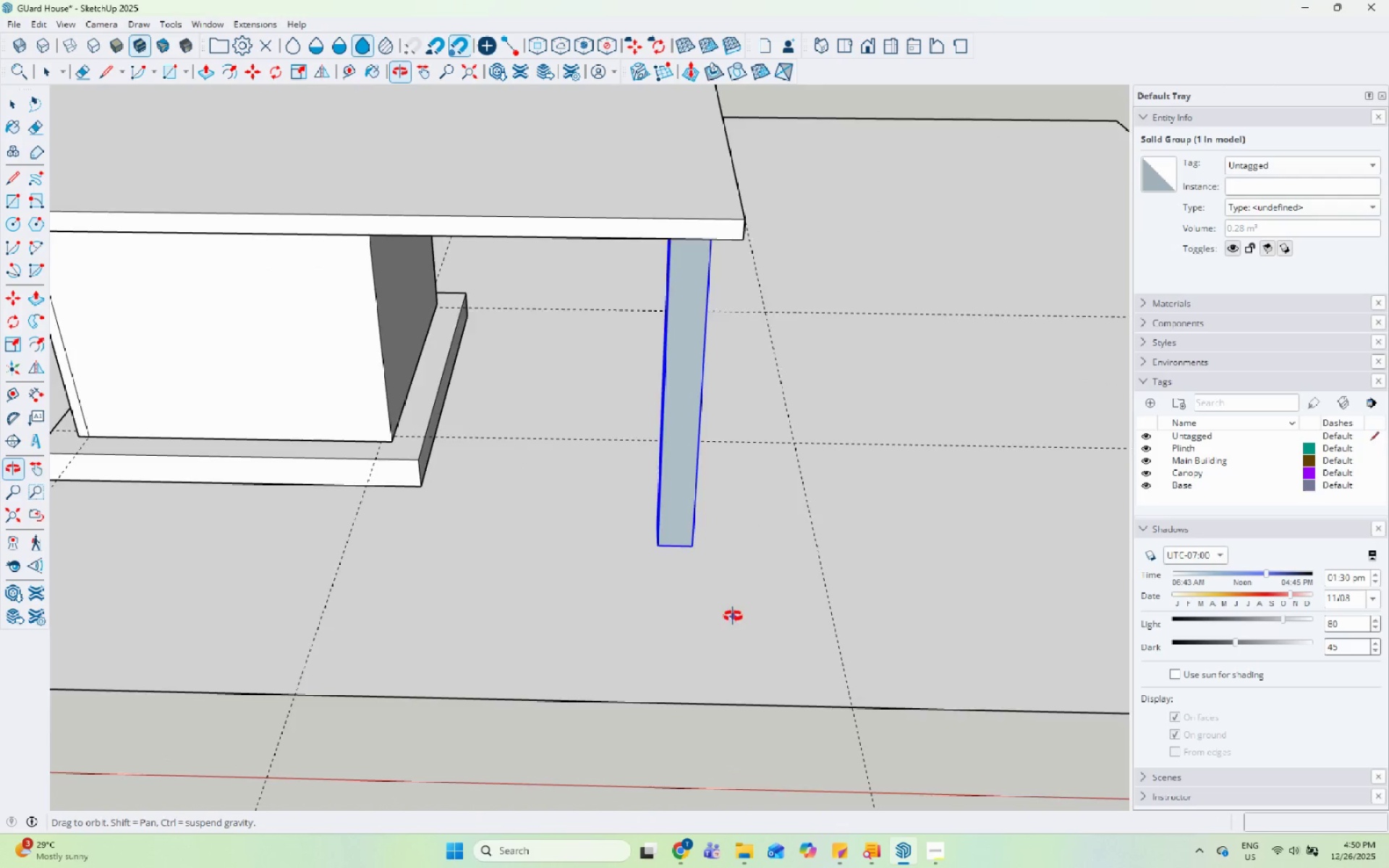 
key(Space)
 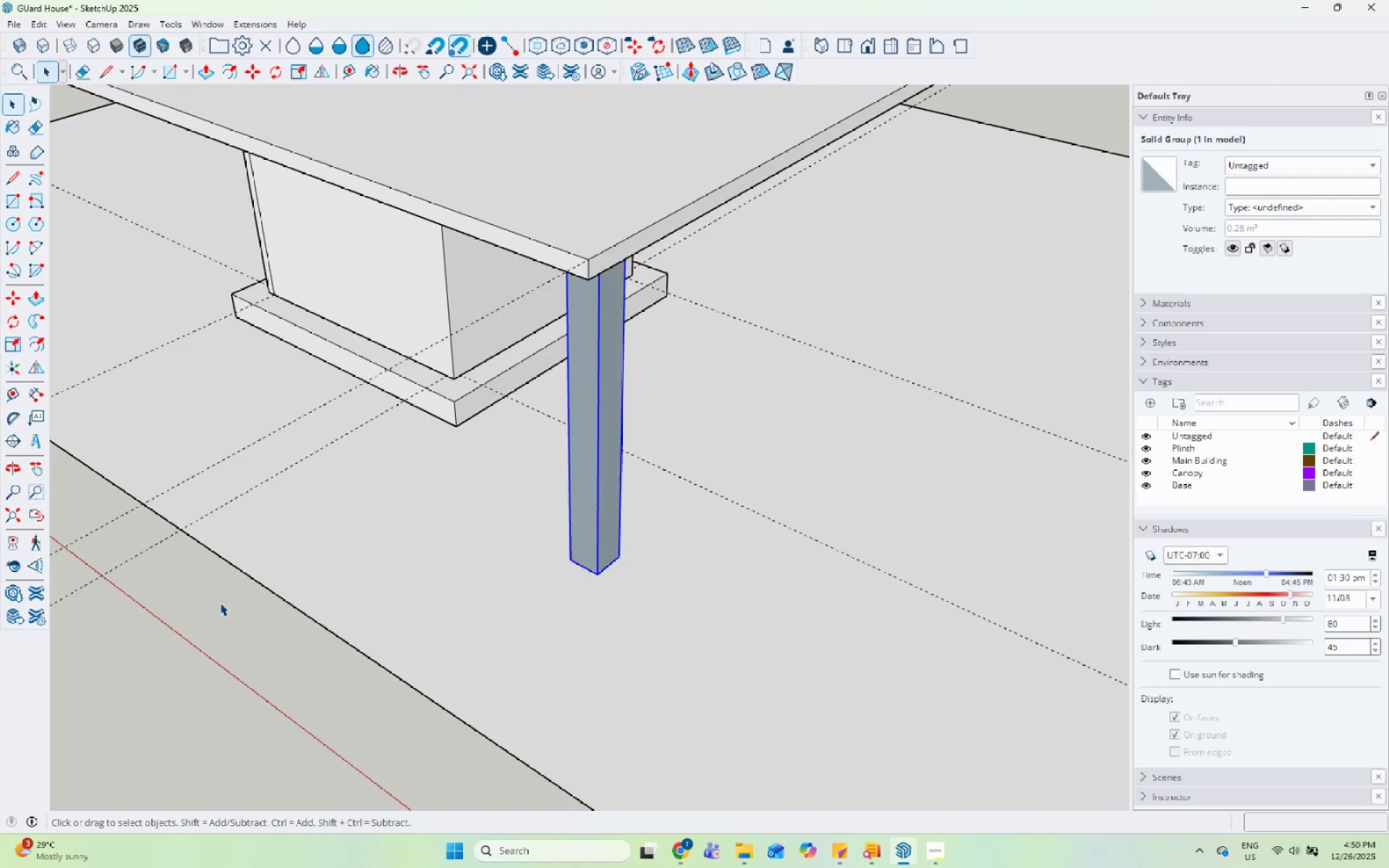 
scroll: coordinate [213, 588], scroll_direction: down, amount: 4.0
 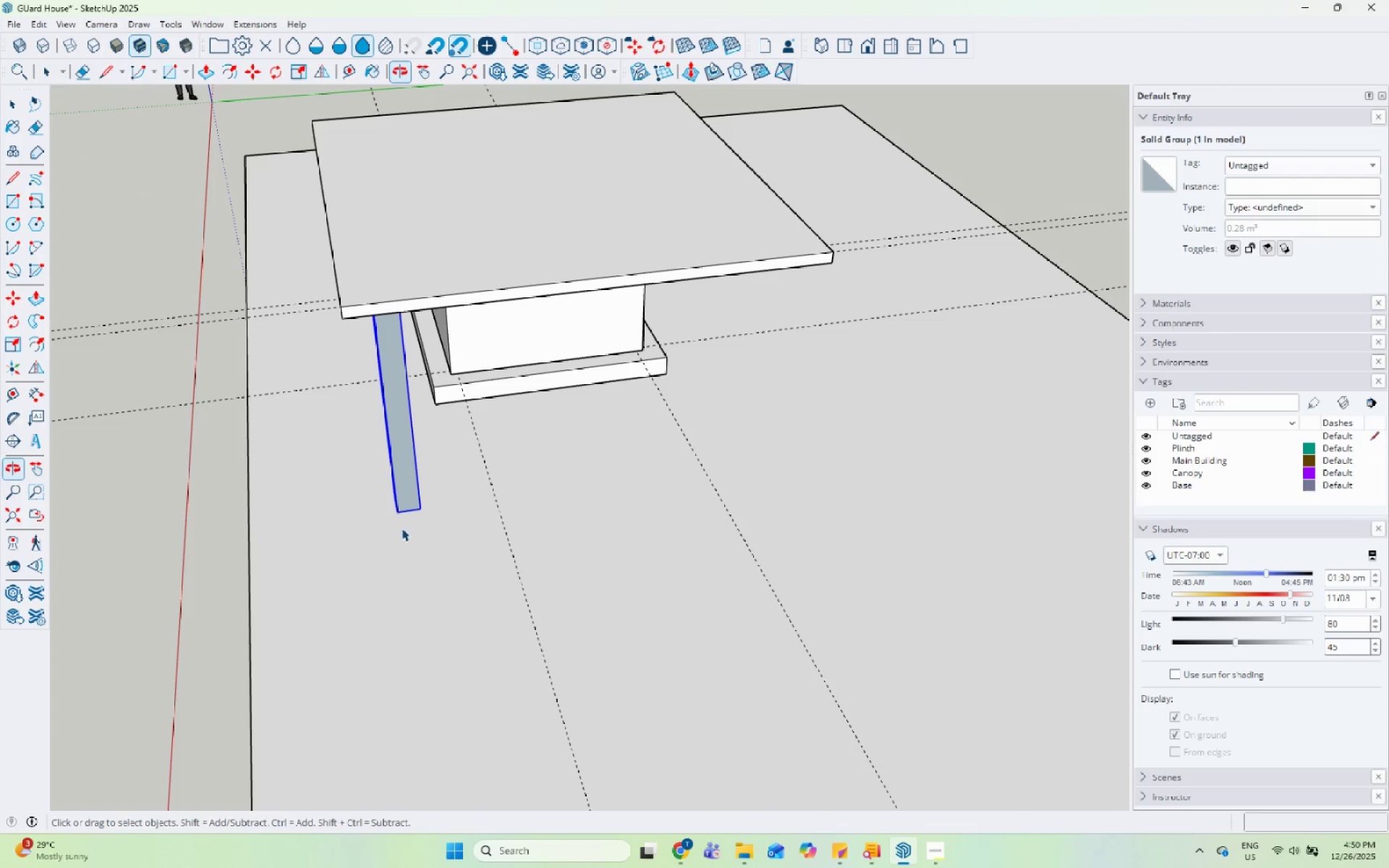 
key(M)
 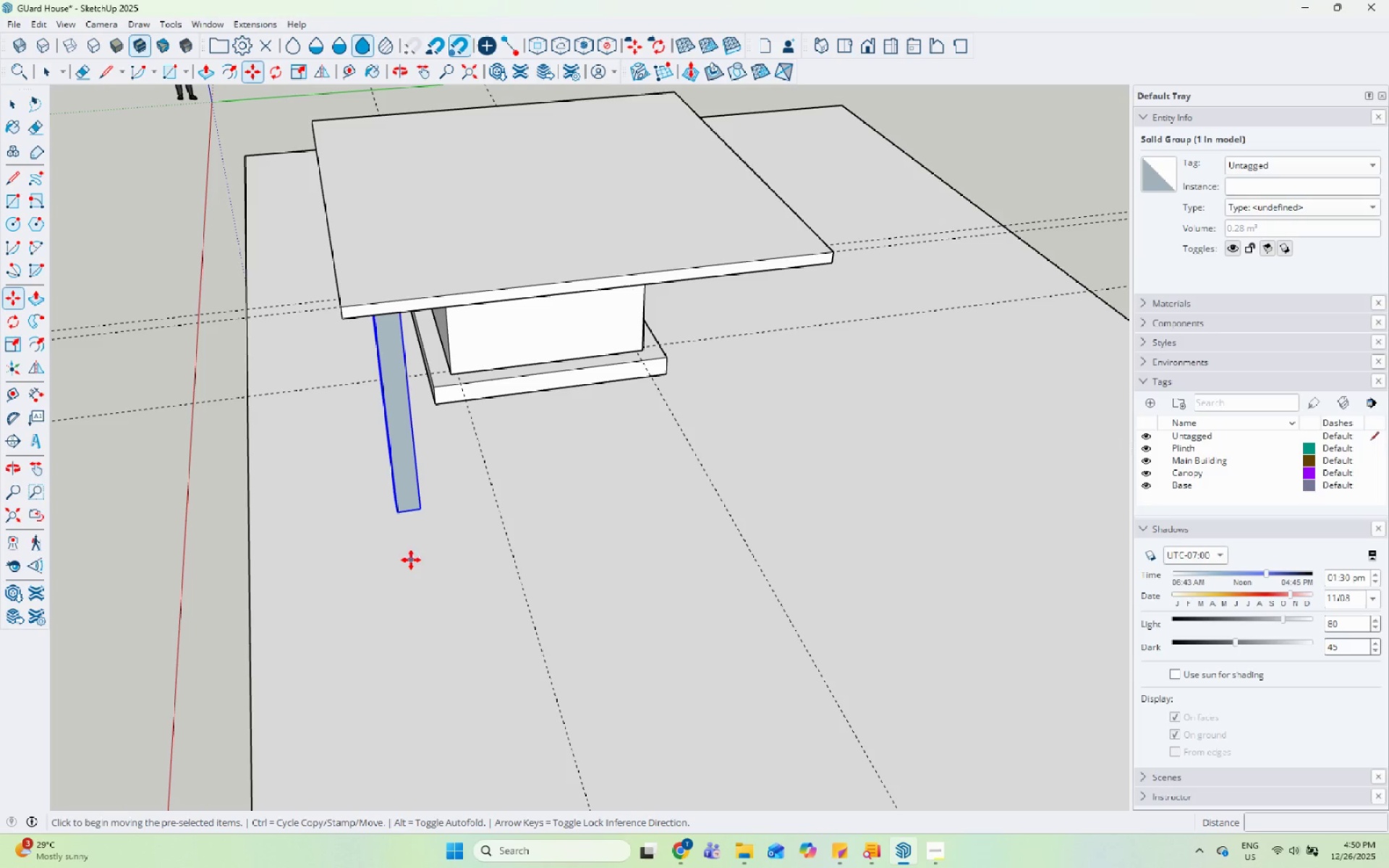 
key(Control+ControlLeft)
 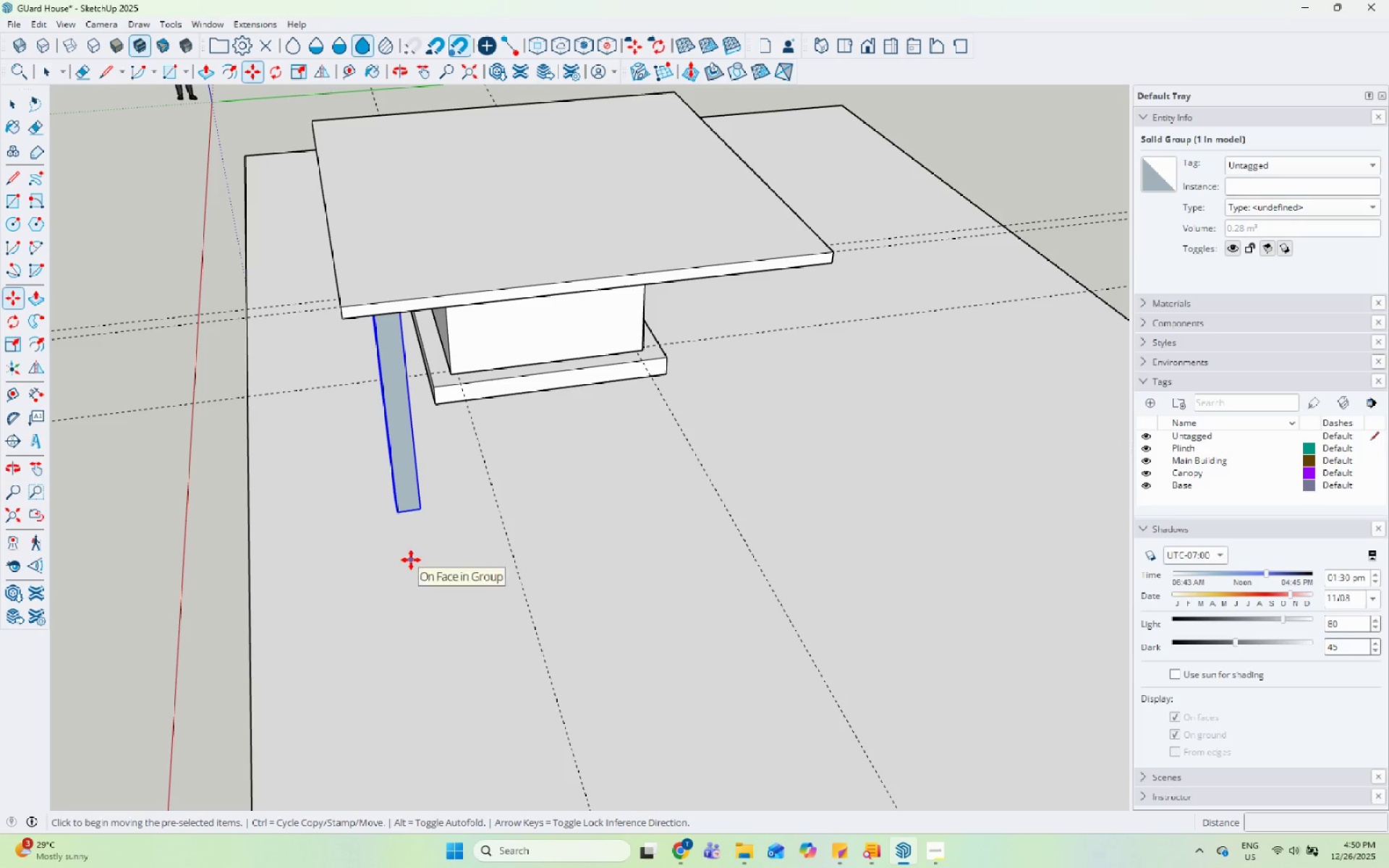 
left_click([411, 560])
 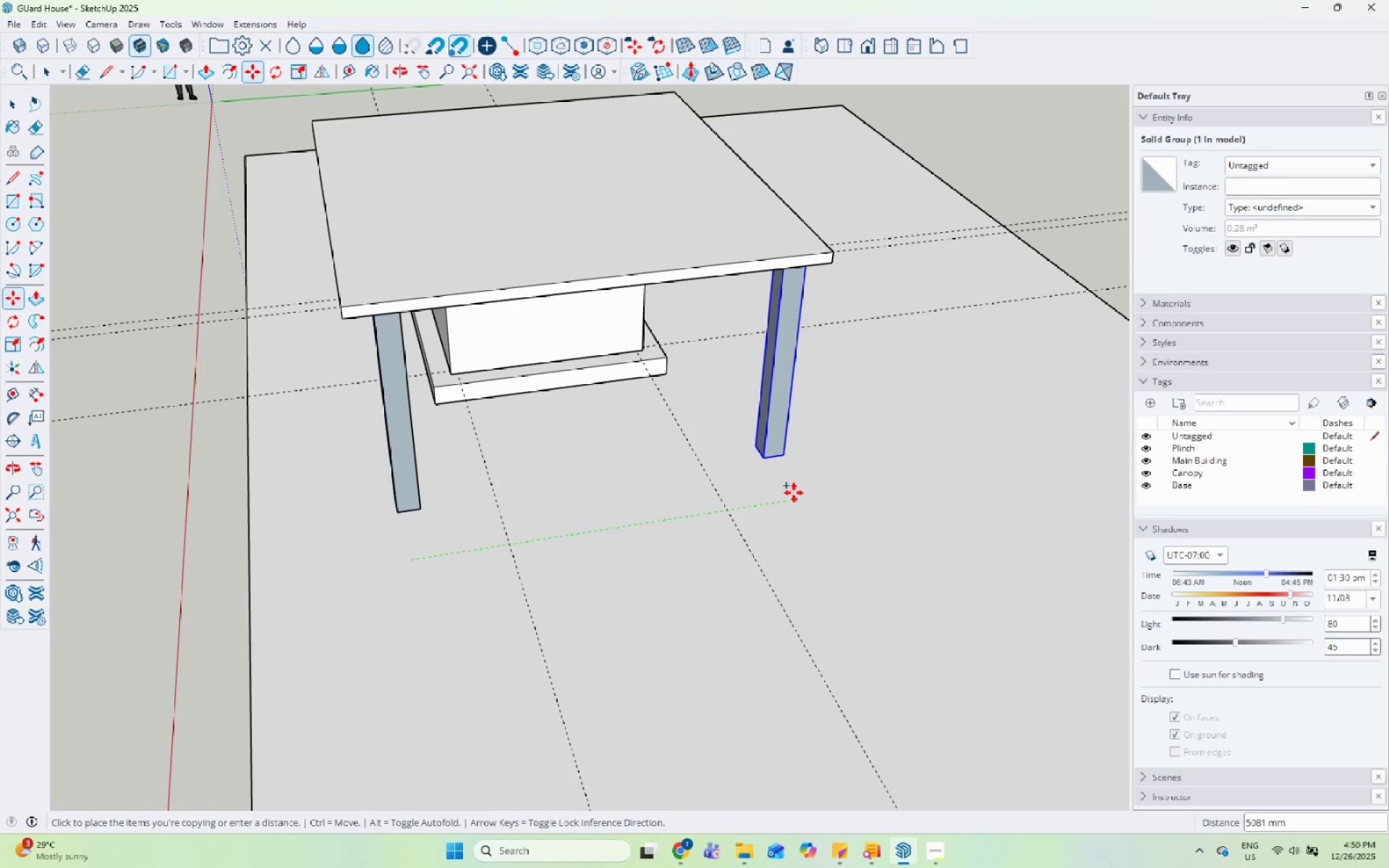 
left_click([804, 490])
 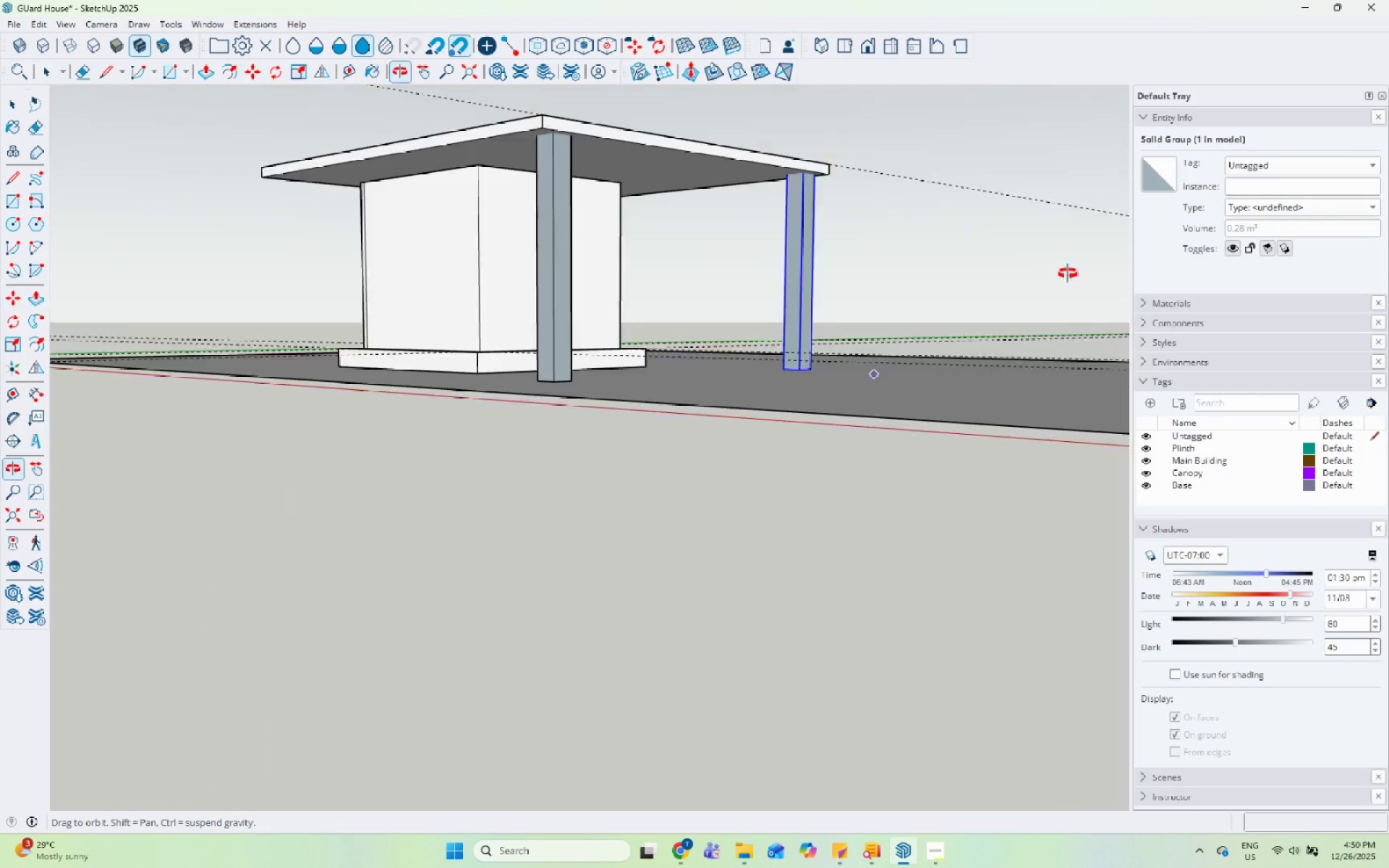 
key(Space)
 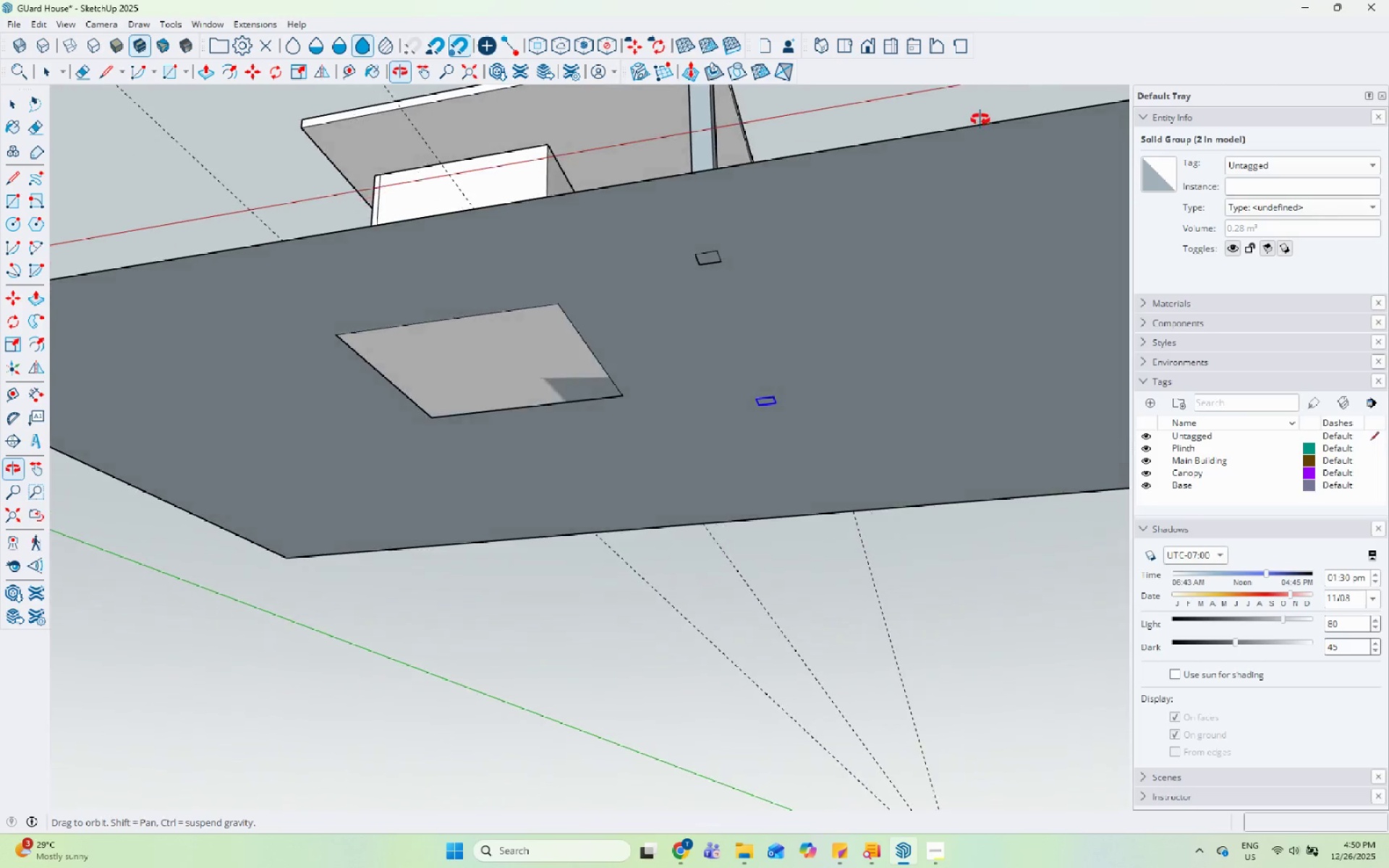 
key(Space)
 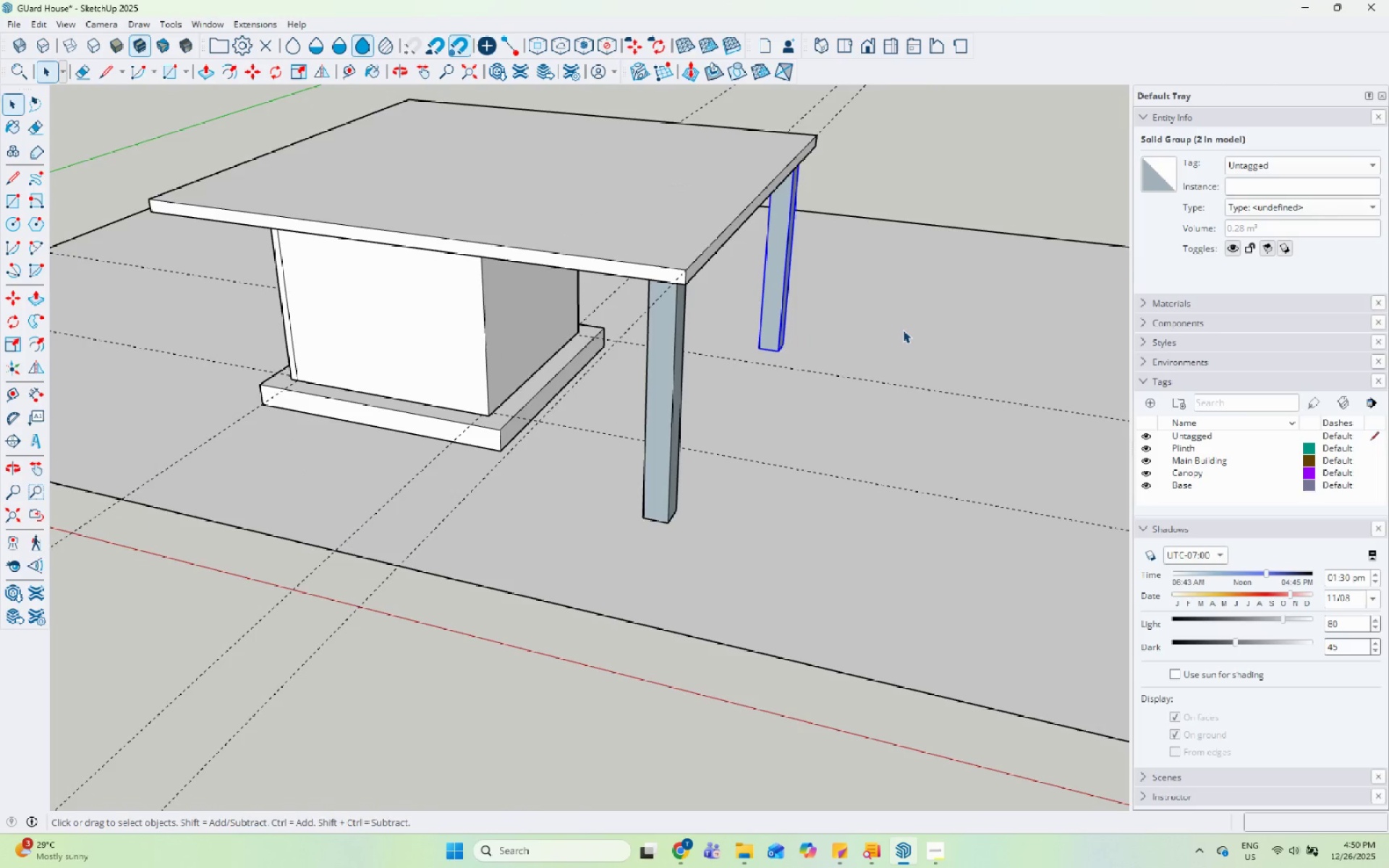 
left_click([902, 329])
 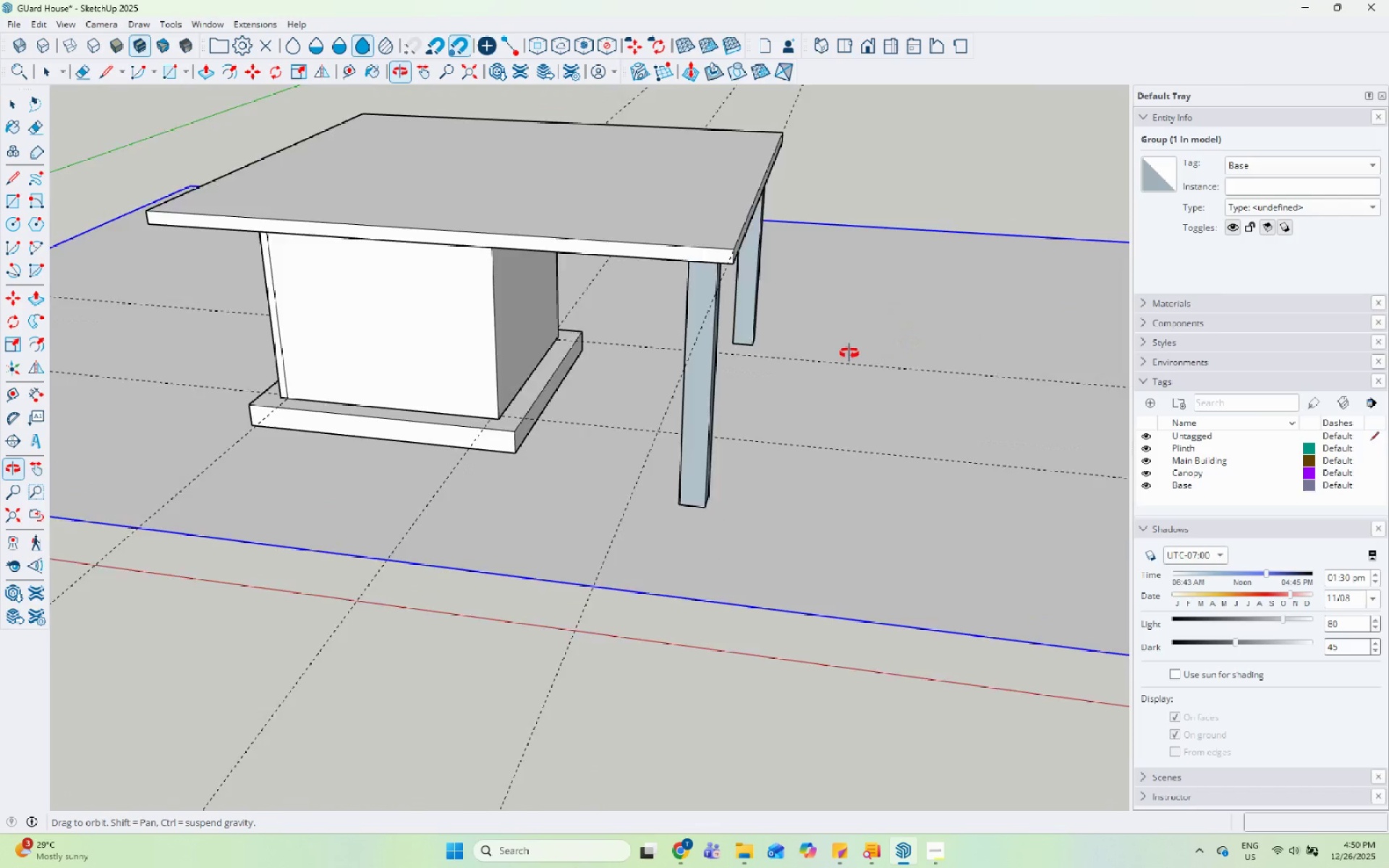 
scroll: coordinate [938, 510], scroll_direction: up, amount: 1.0
 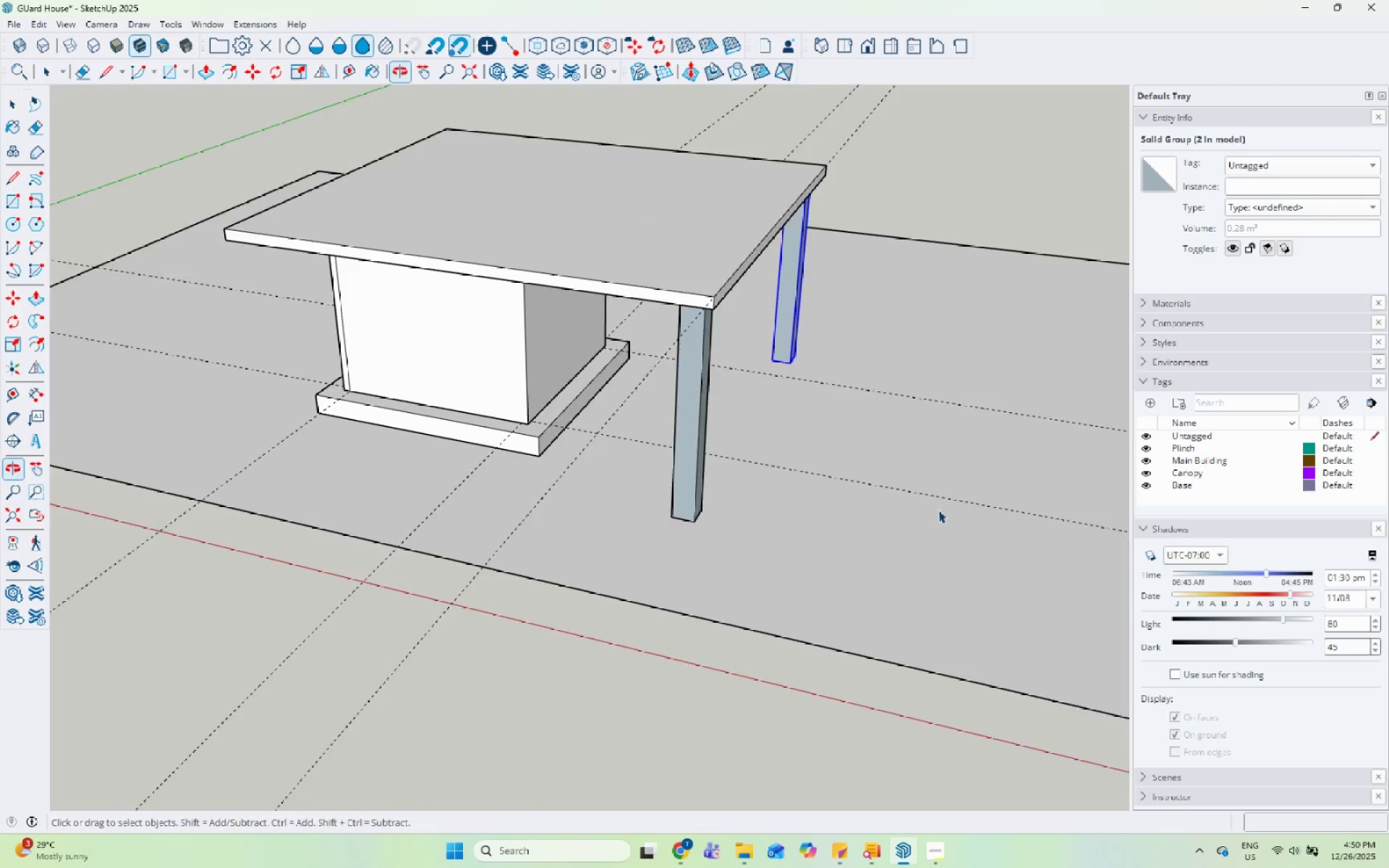 
scroll: coordinate [420, 356], scroll_direction: down, amount: 4.0
 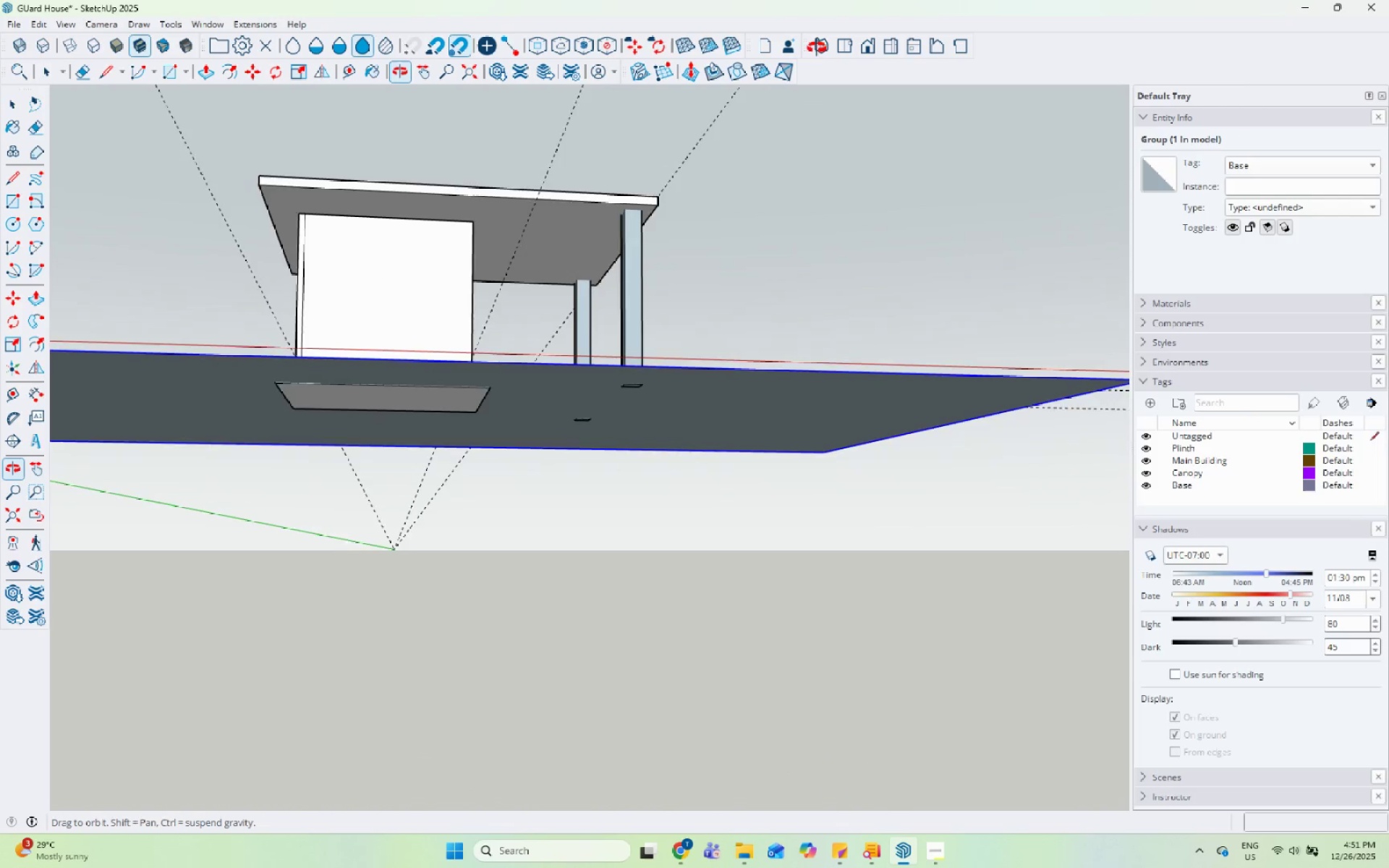 
double_click([617, 229])
 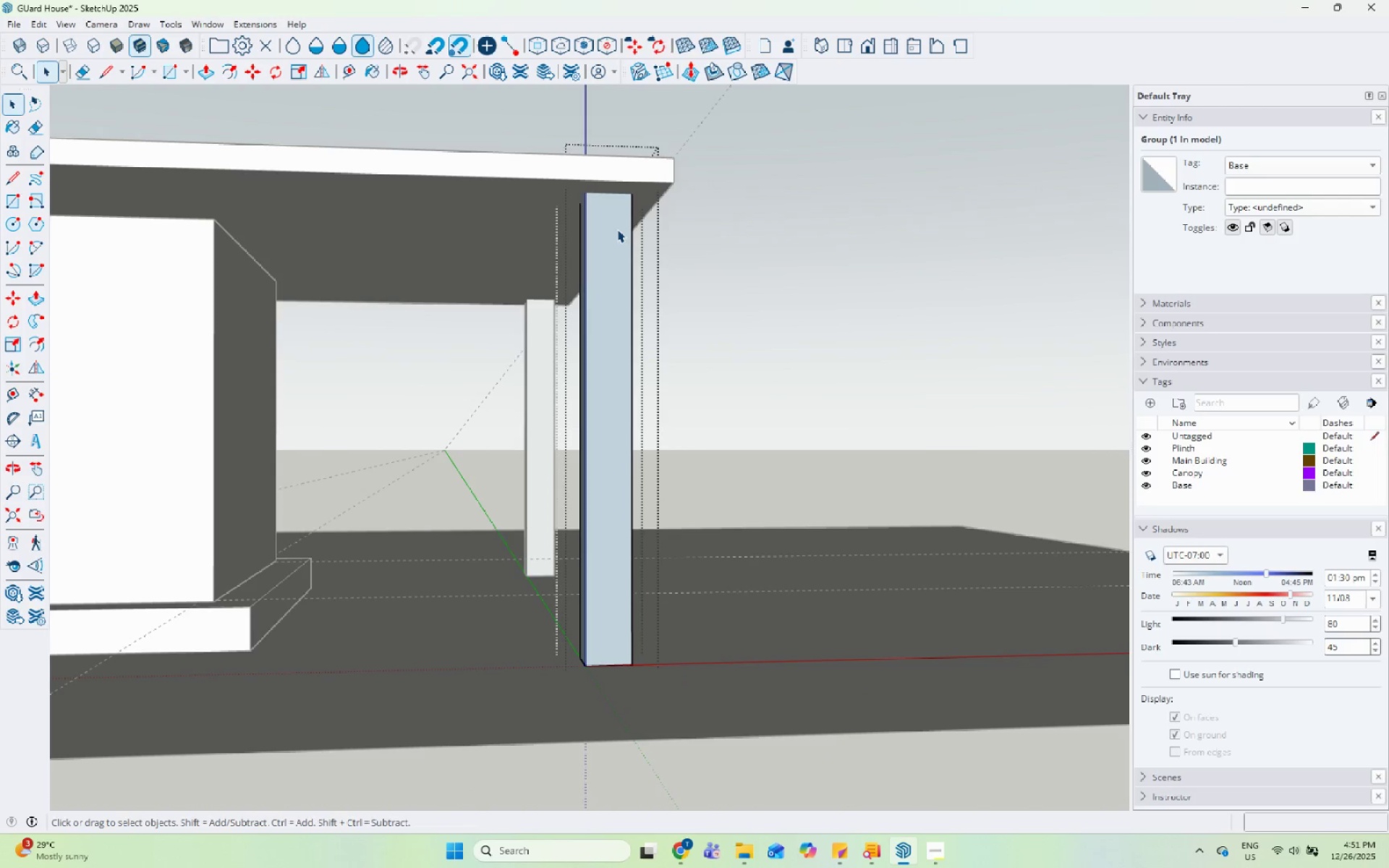 
scroll: coordinate [618, 234], scroll_direction: up, amount: 10.0
 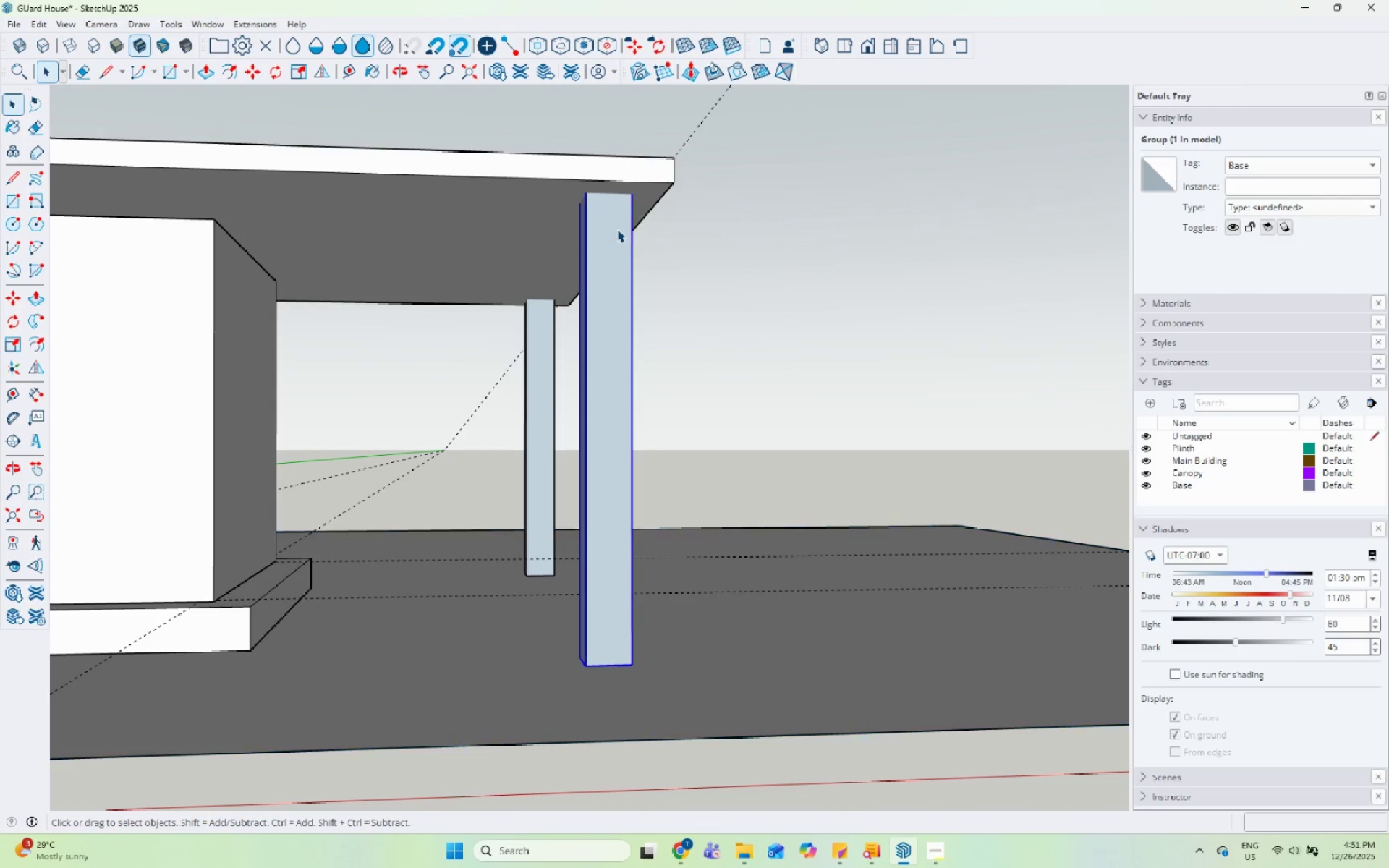 
triple_click([617, 229])
 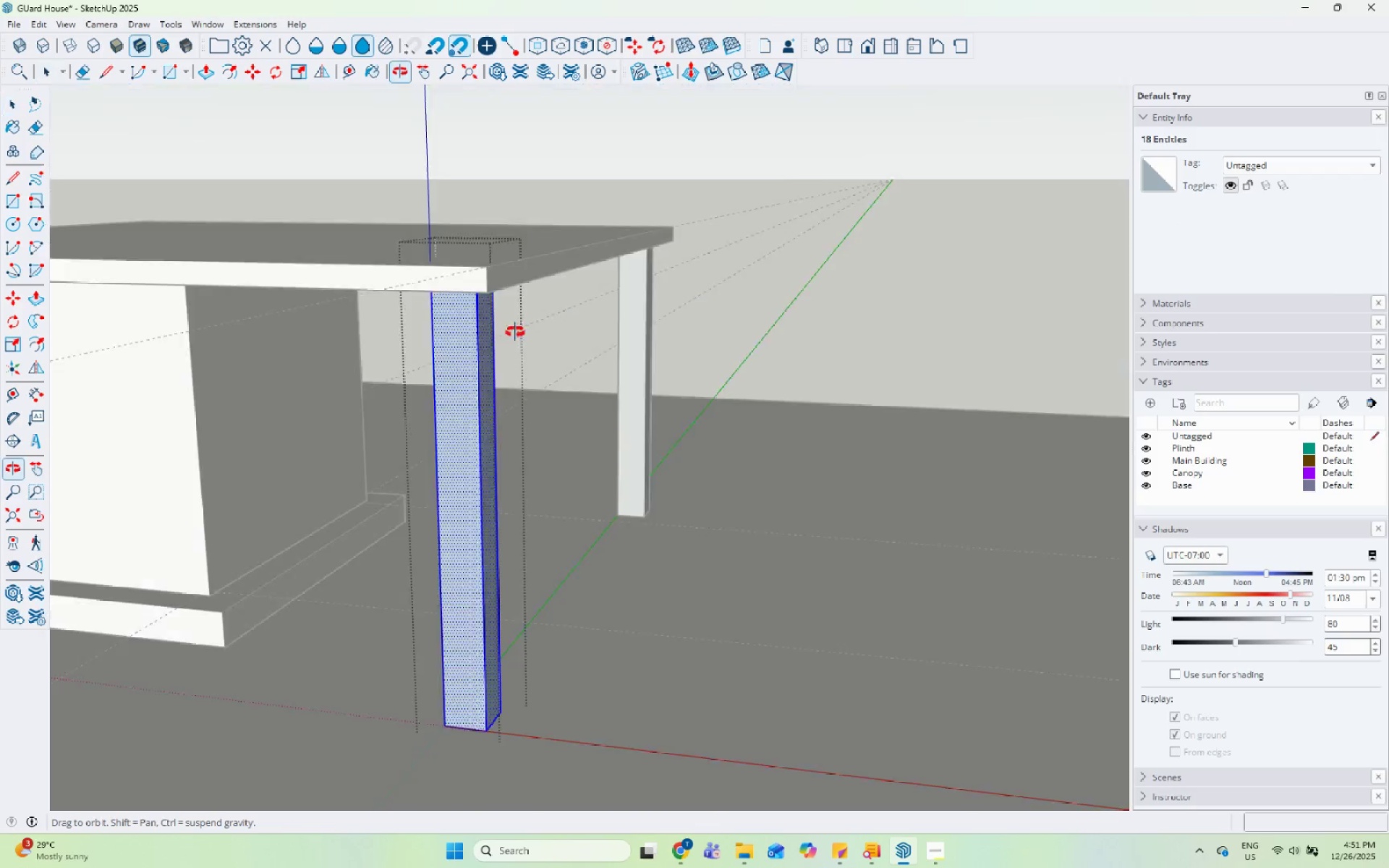 
key(Escape)
 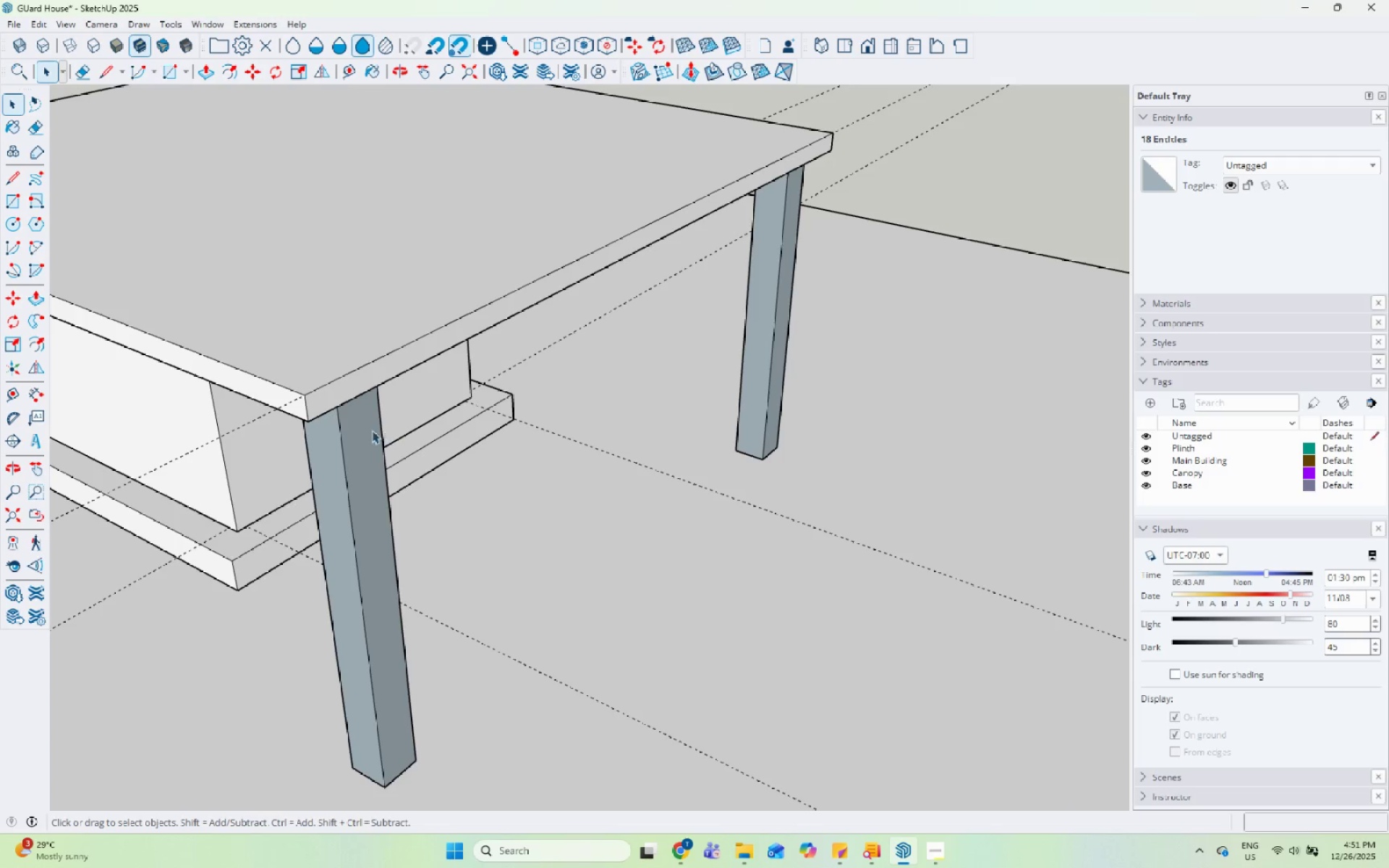 
scroll: coordinate [392, 440], scroll_direction: up, amount: 1.0
 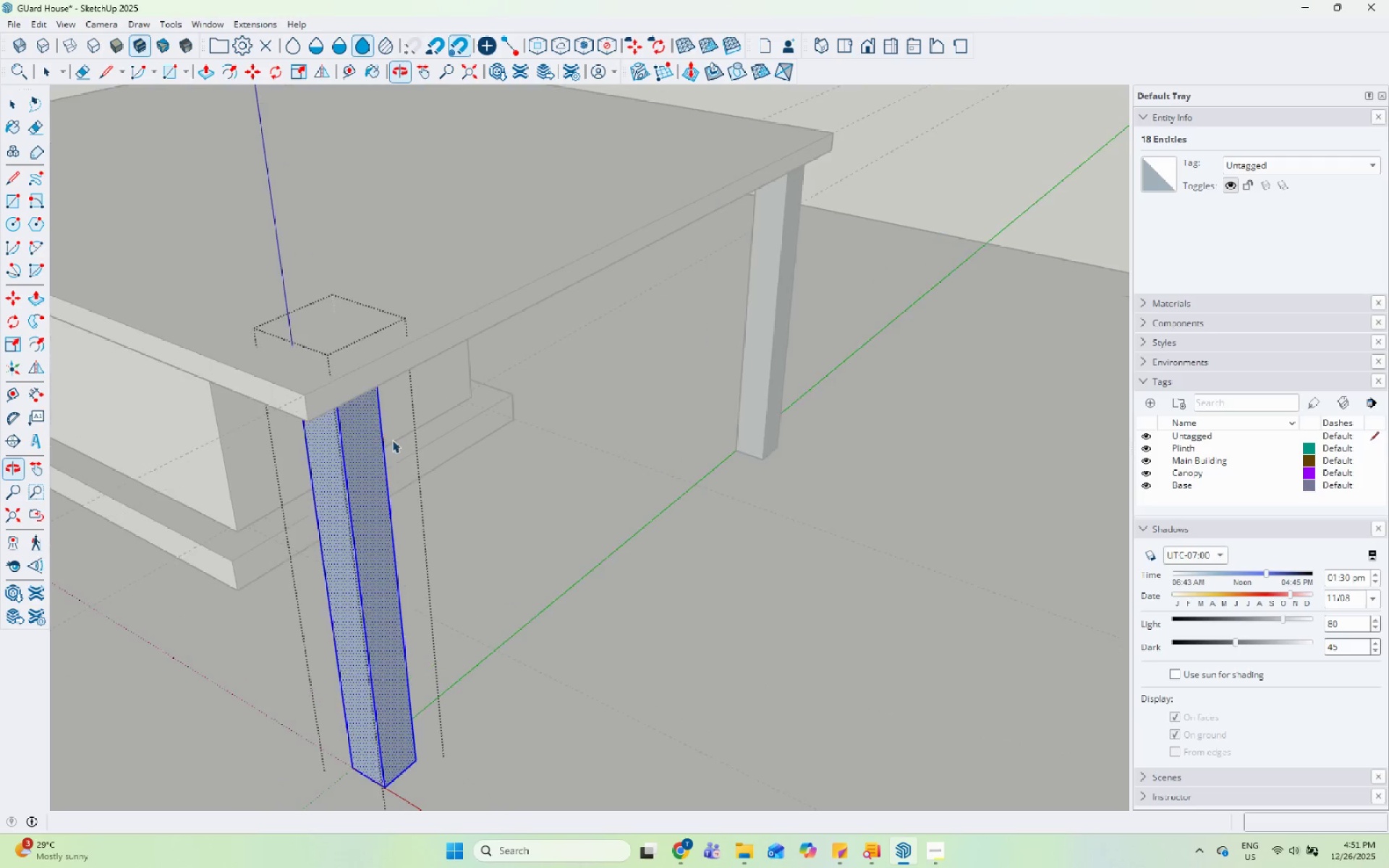 
left_click([351, 430])
 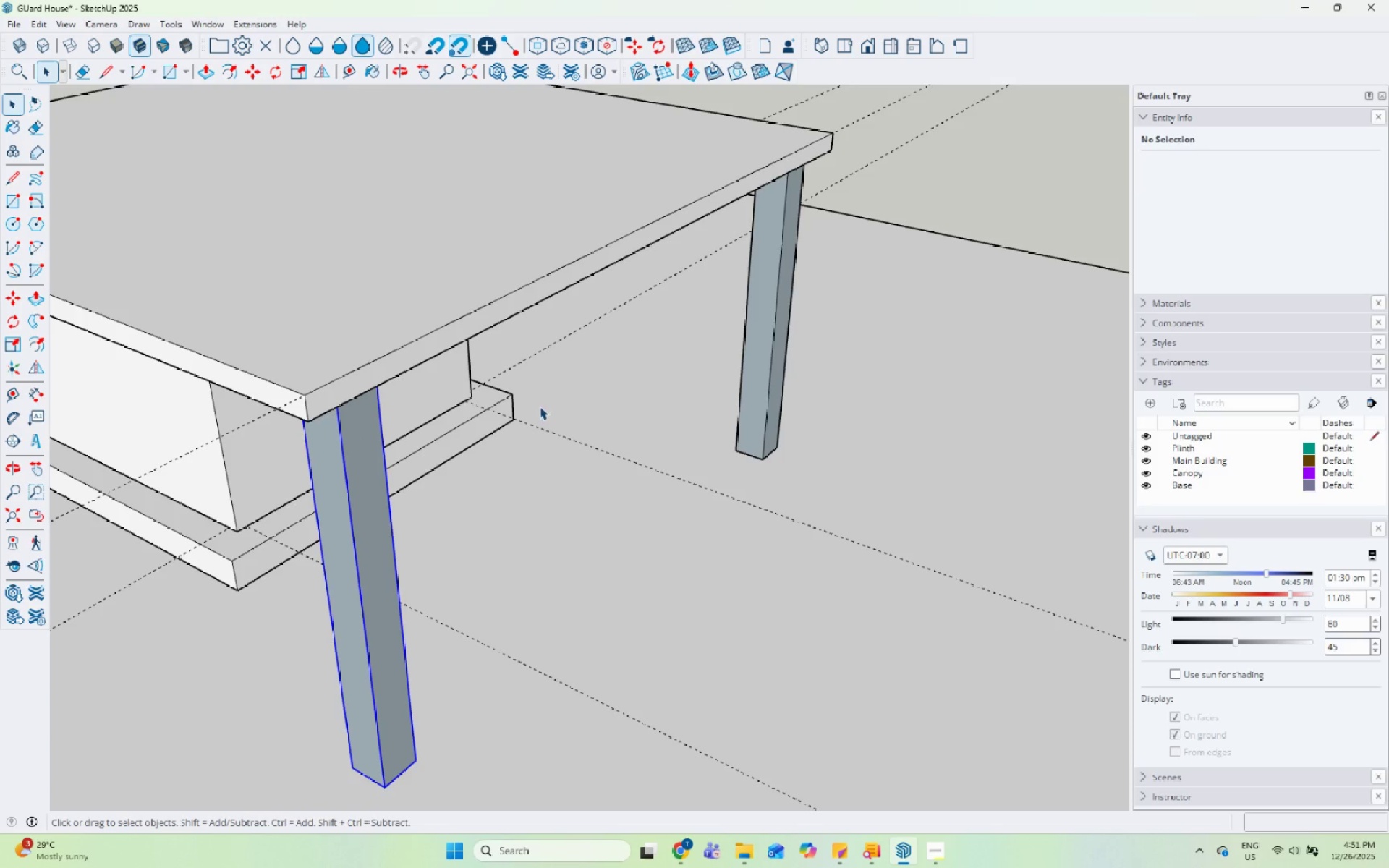 
hold_key(key=ShiftLeft, duration=0.78)
left_click([763, 302])
 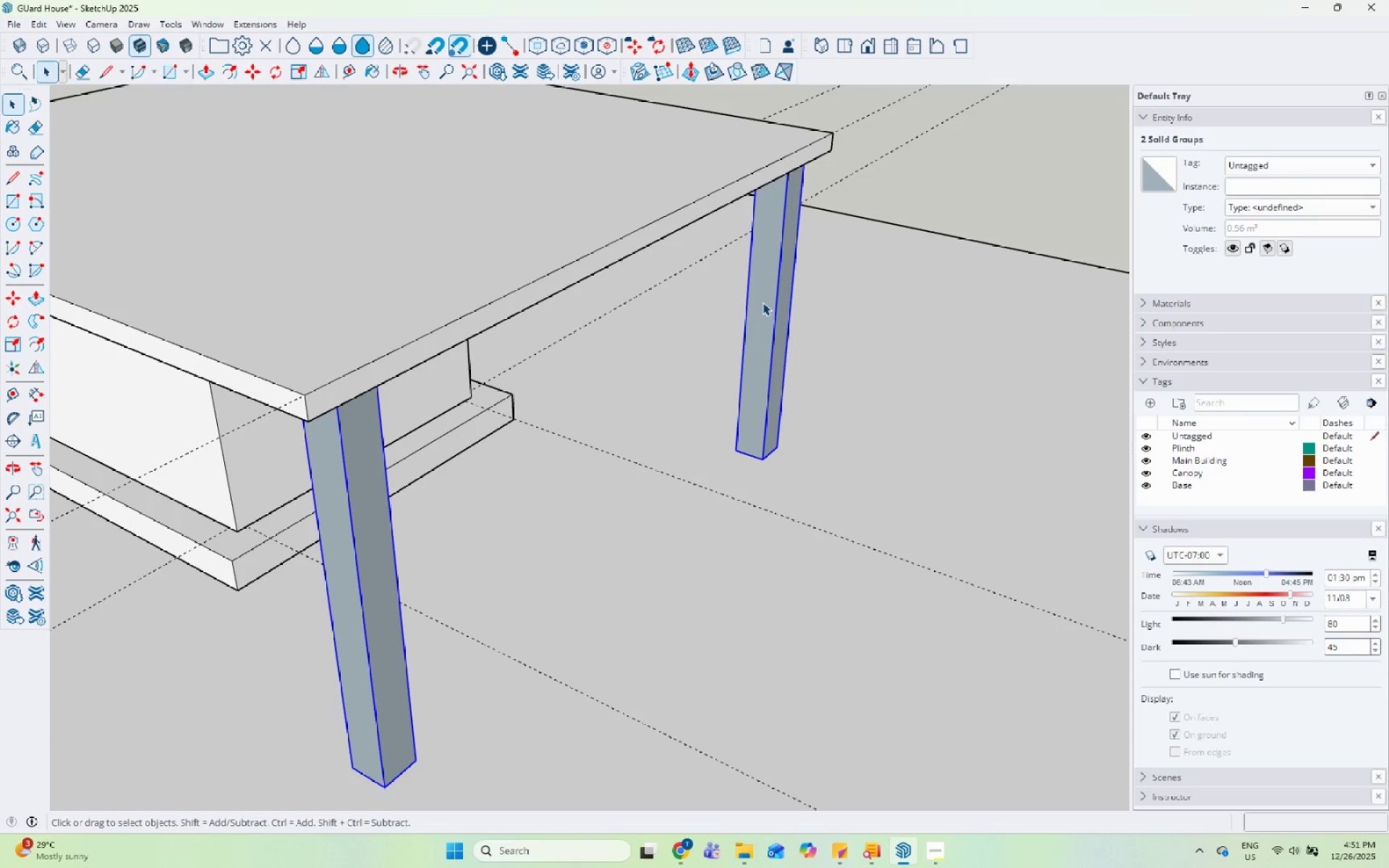 
key(S)
 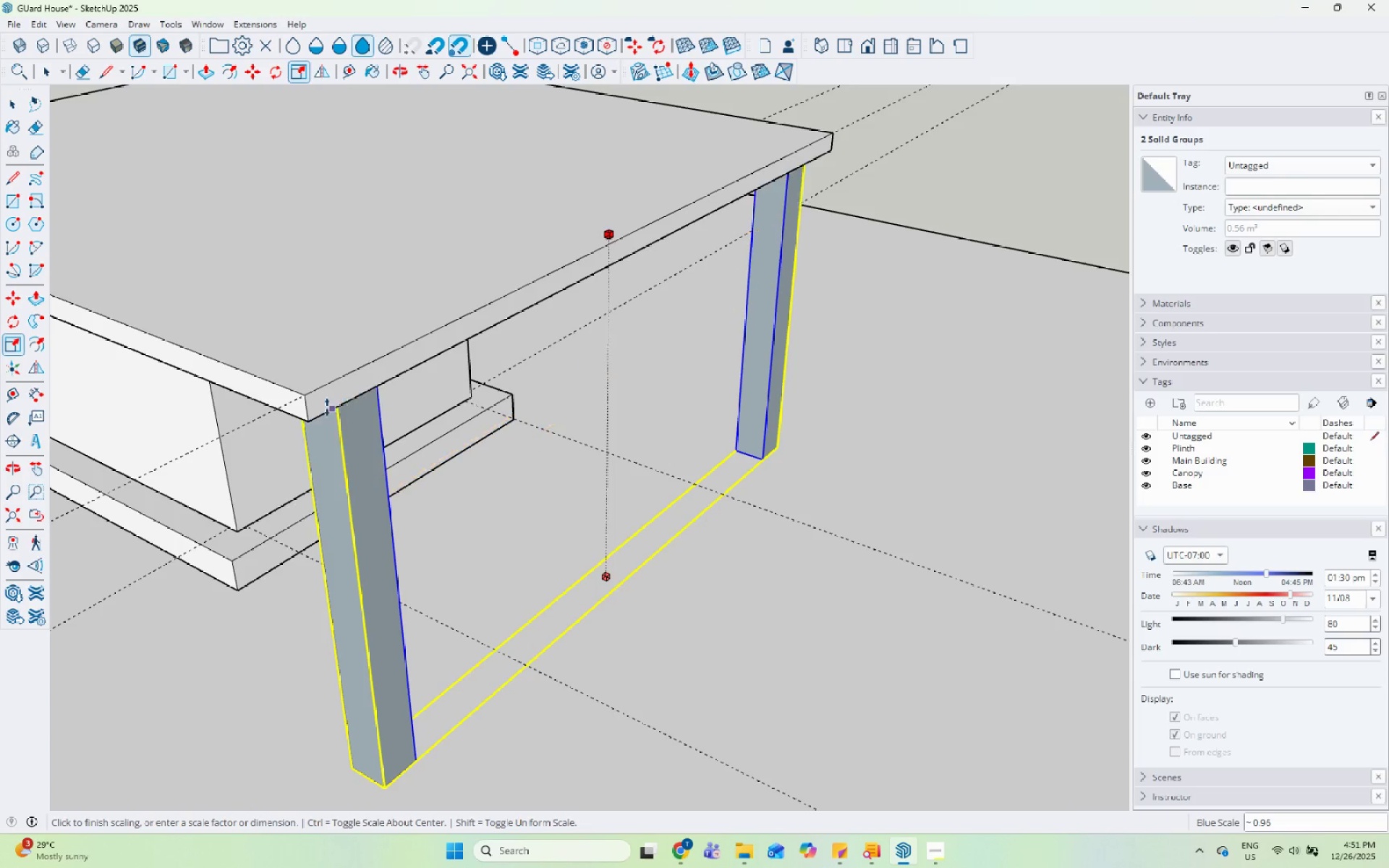 
left_click([307, 415])
 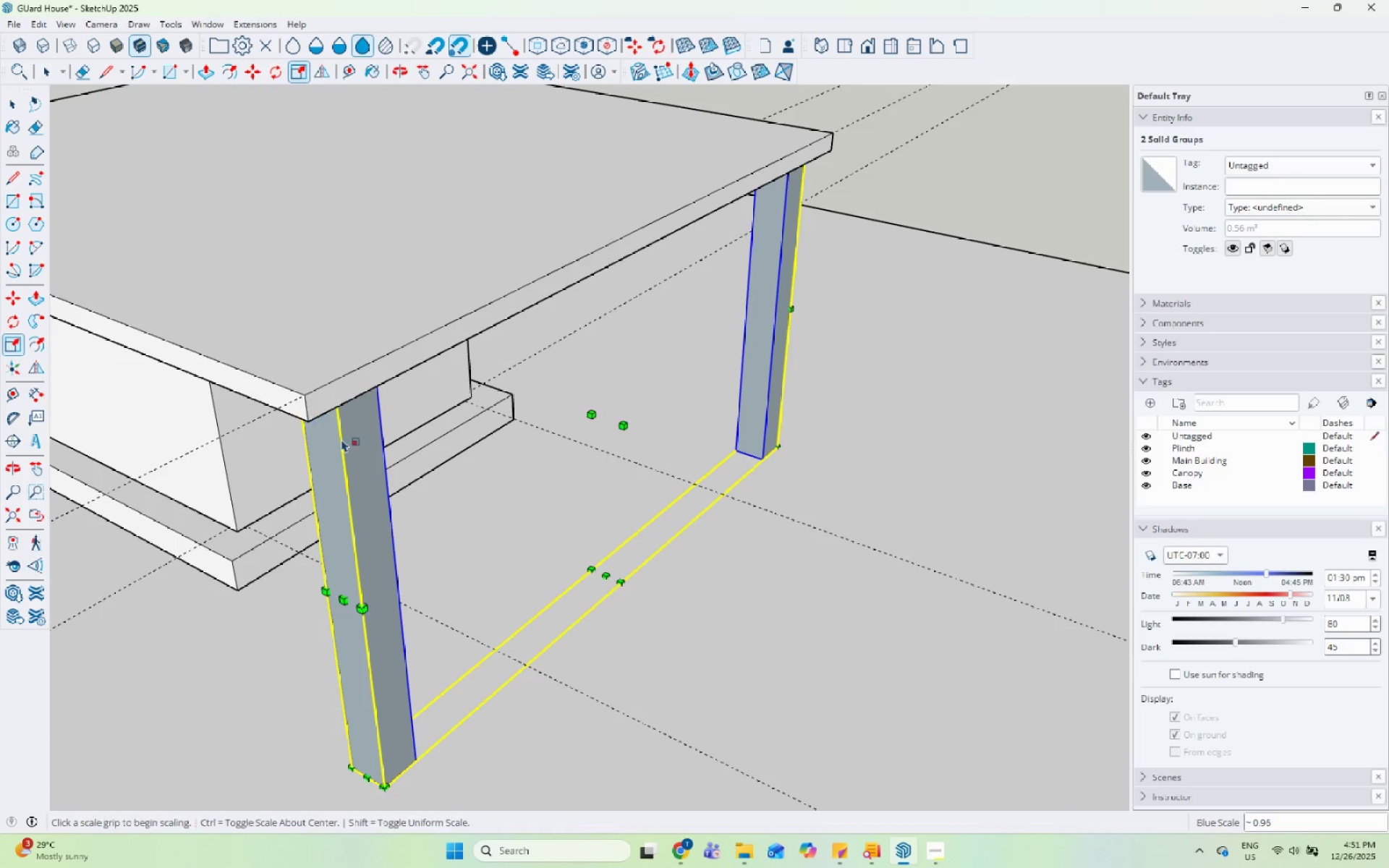 
key(Space)
 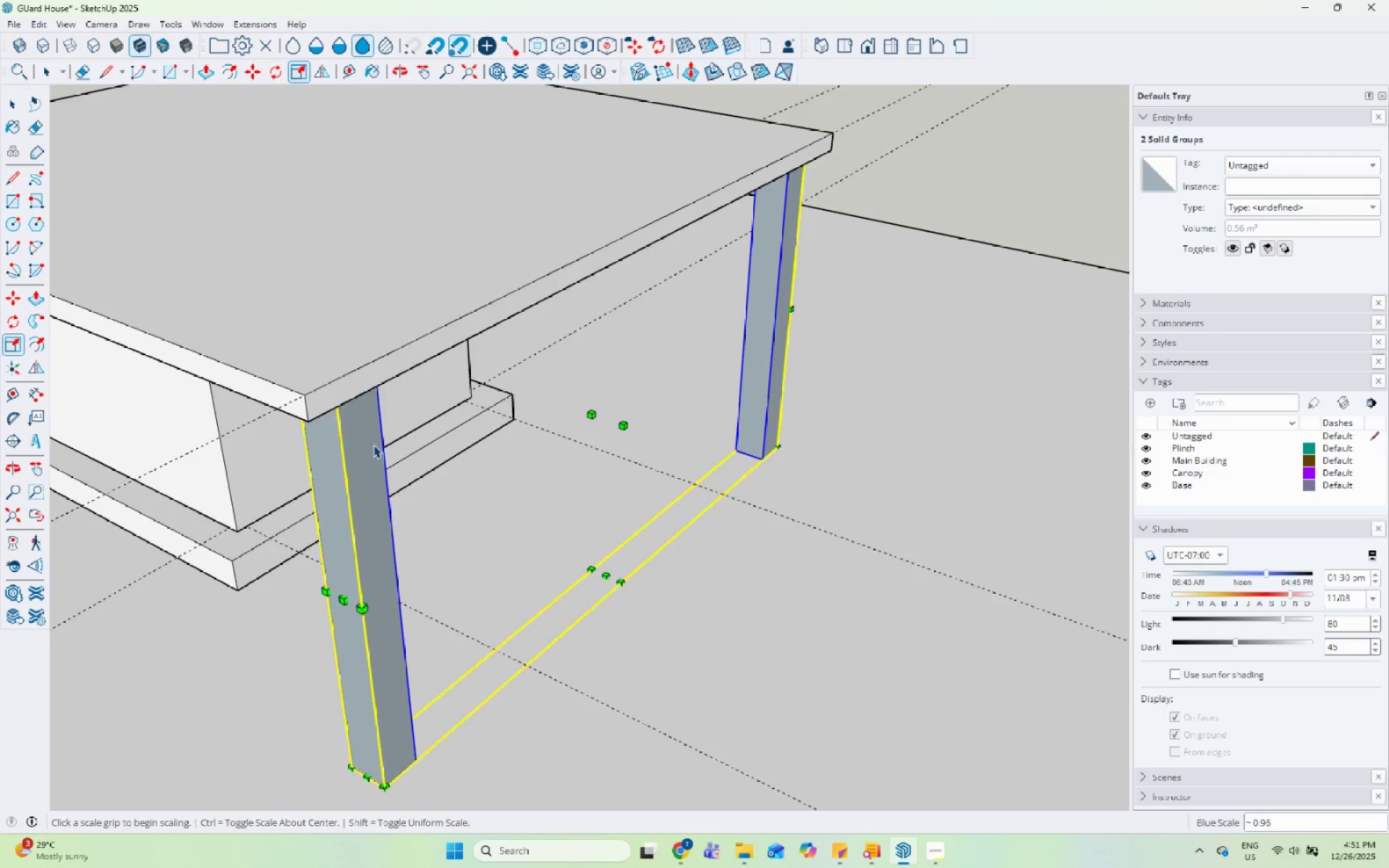 
scroll: coordinate [391, 461], scroll_direction: down, amount: 6.0
 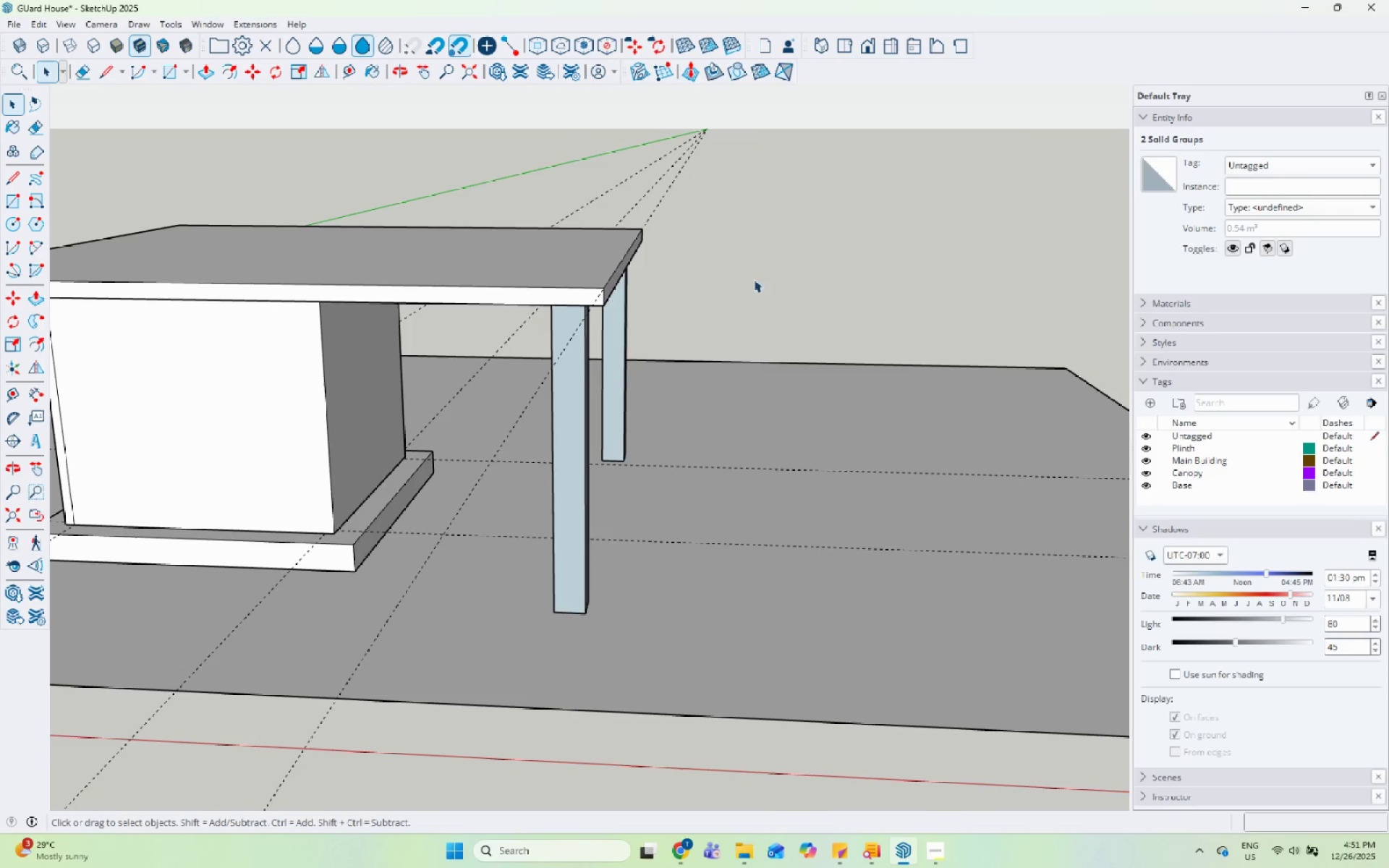 
scroll: coordinate [531, 553], scroll_direction: up, amount: 1.0
 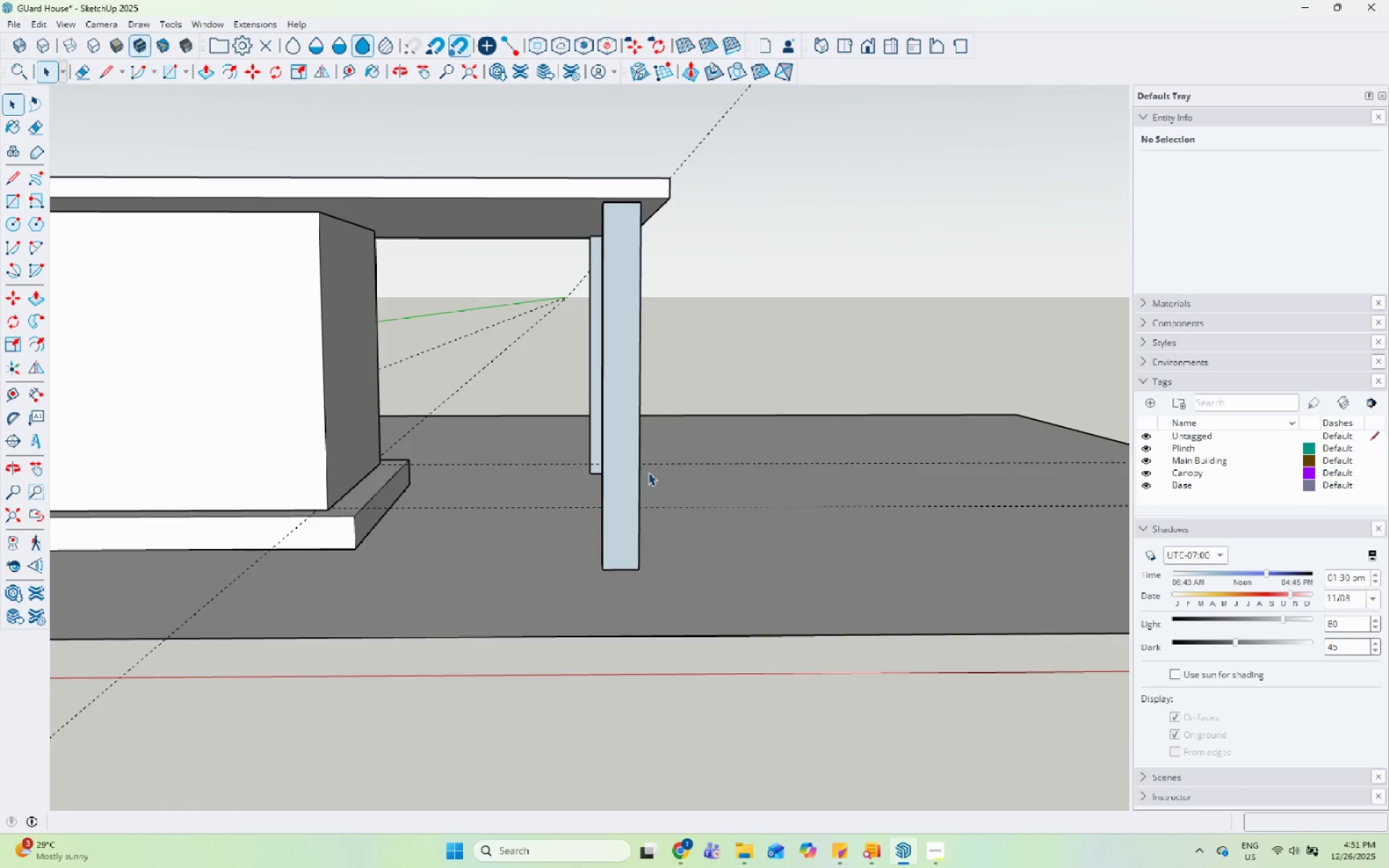 
wait(14.8)
 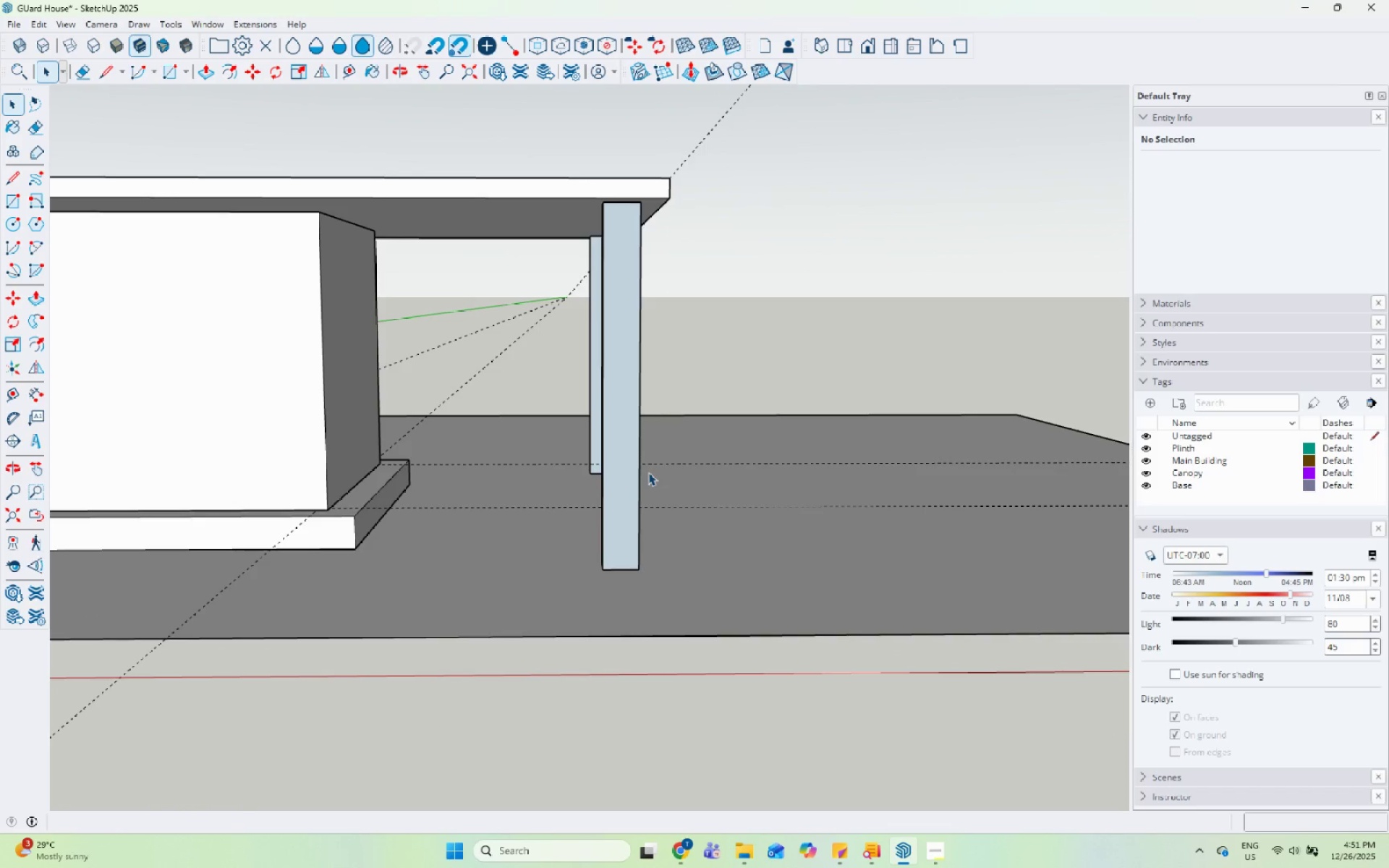 
scroll: coordinate [519, 522], scroll_direction: down, amount: 4.0
 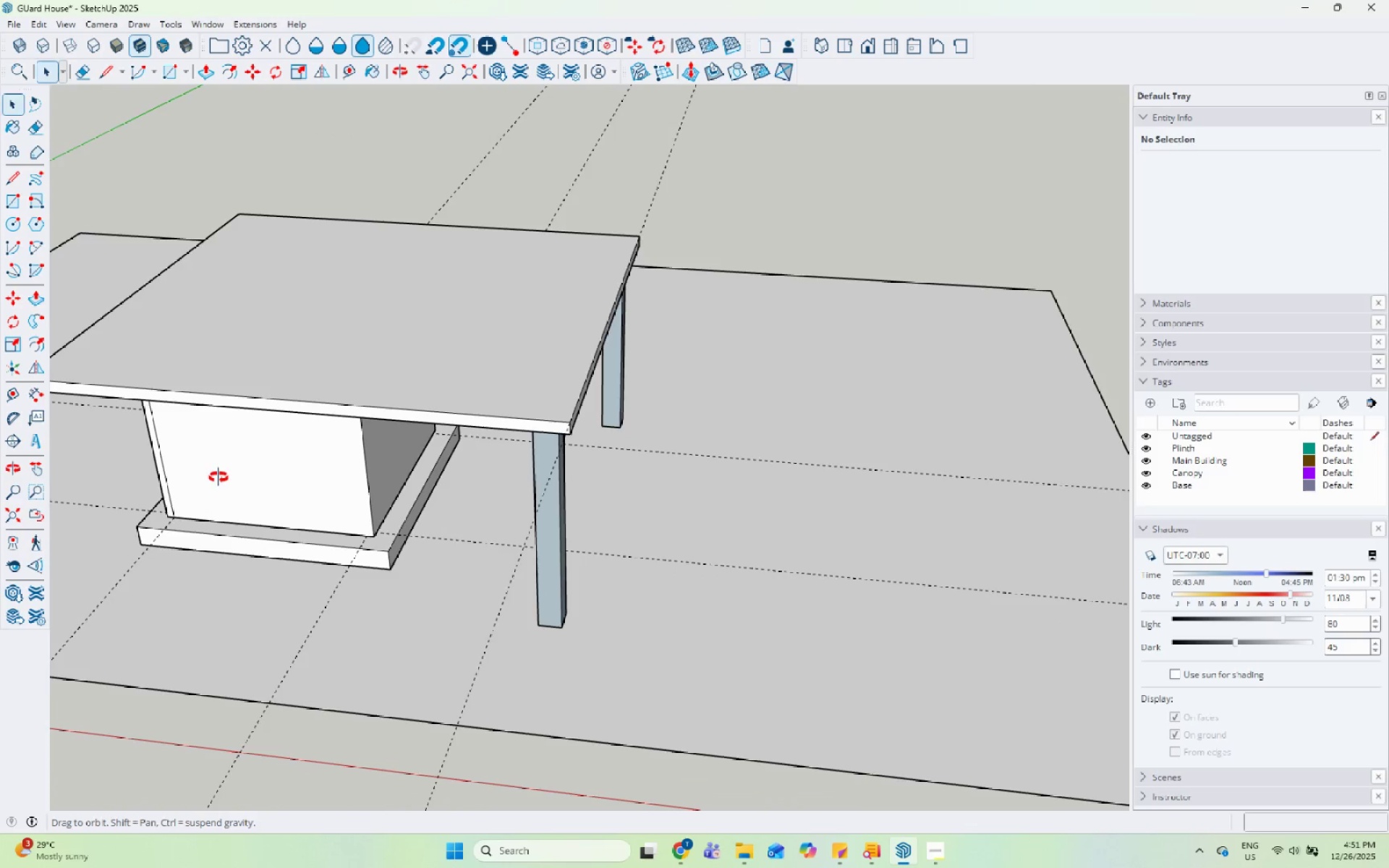 
scroll: coordinate [218, 477], scroll_direction: up, amount: 6.0
 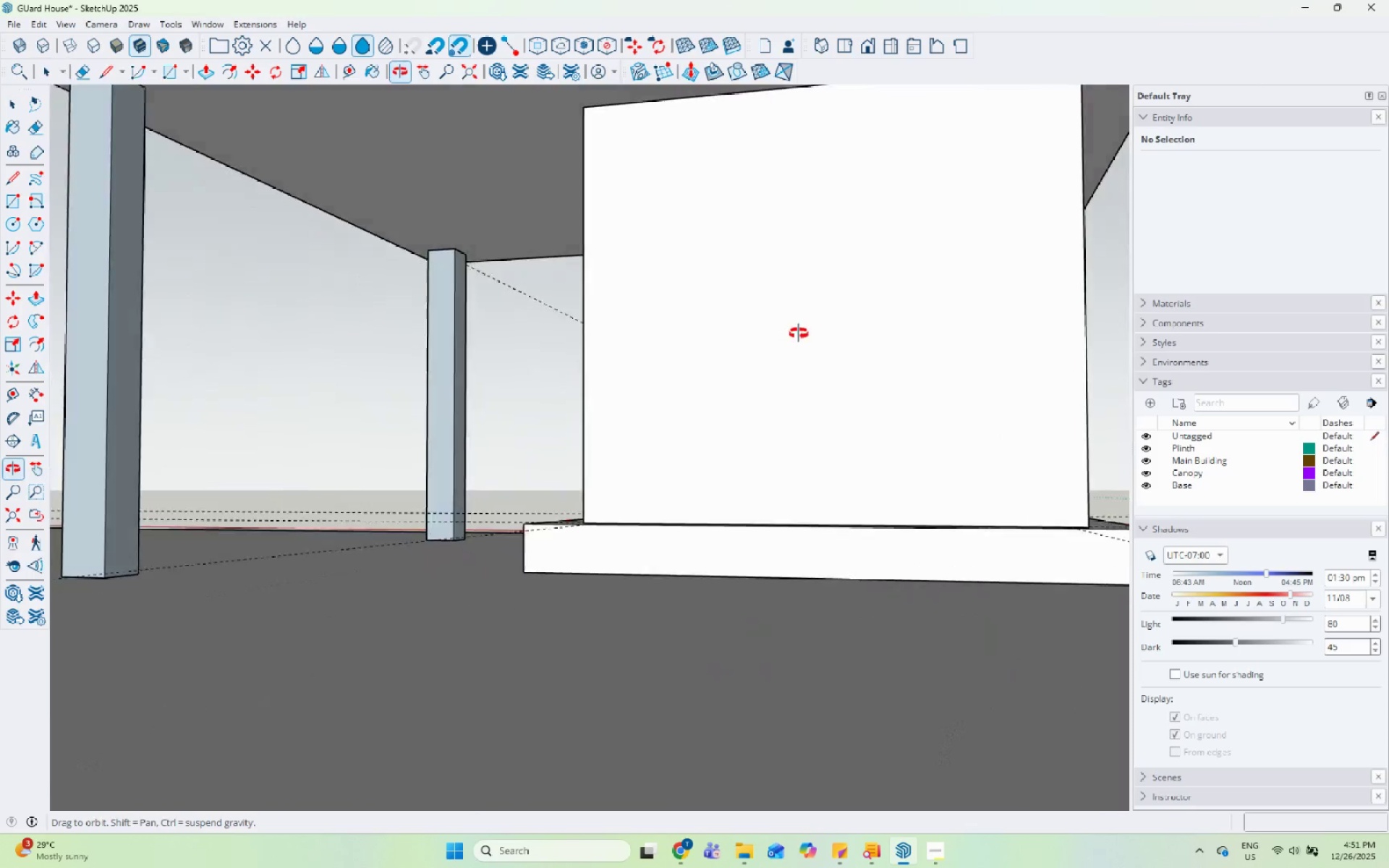 
scroll: coordinate [730, 391], scroll_direction: down, amount: 6.0
 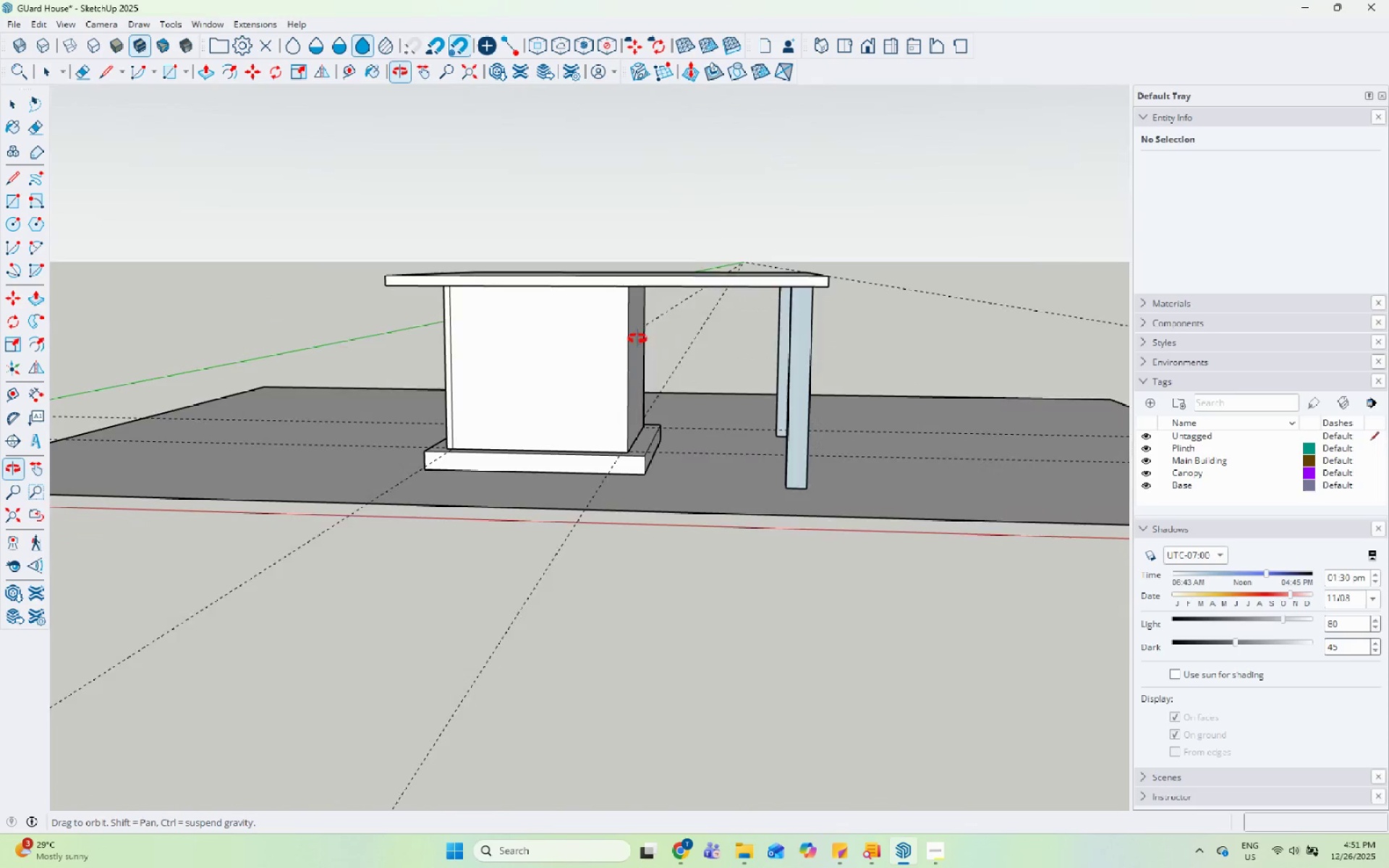 
scroll: coordinate [566, 344], scroll_direction: up, amount: 4.0
 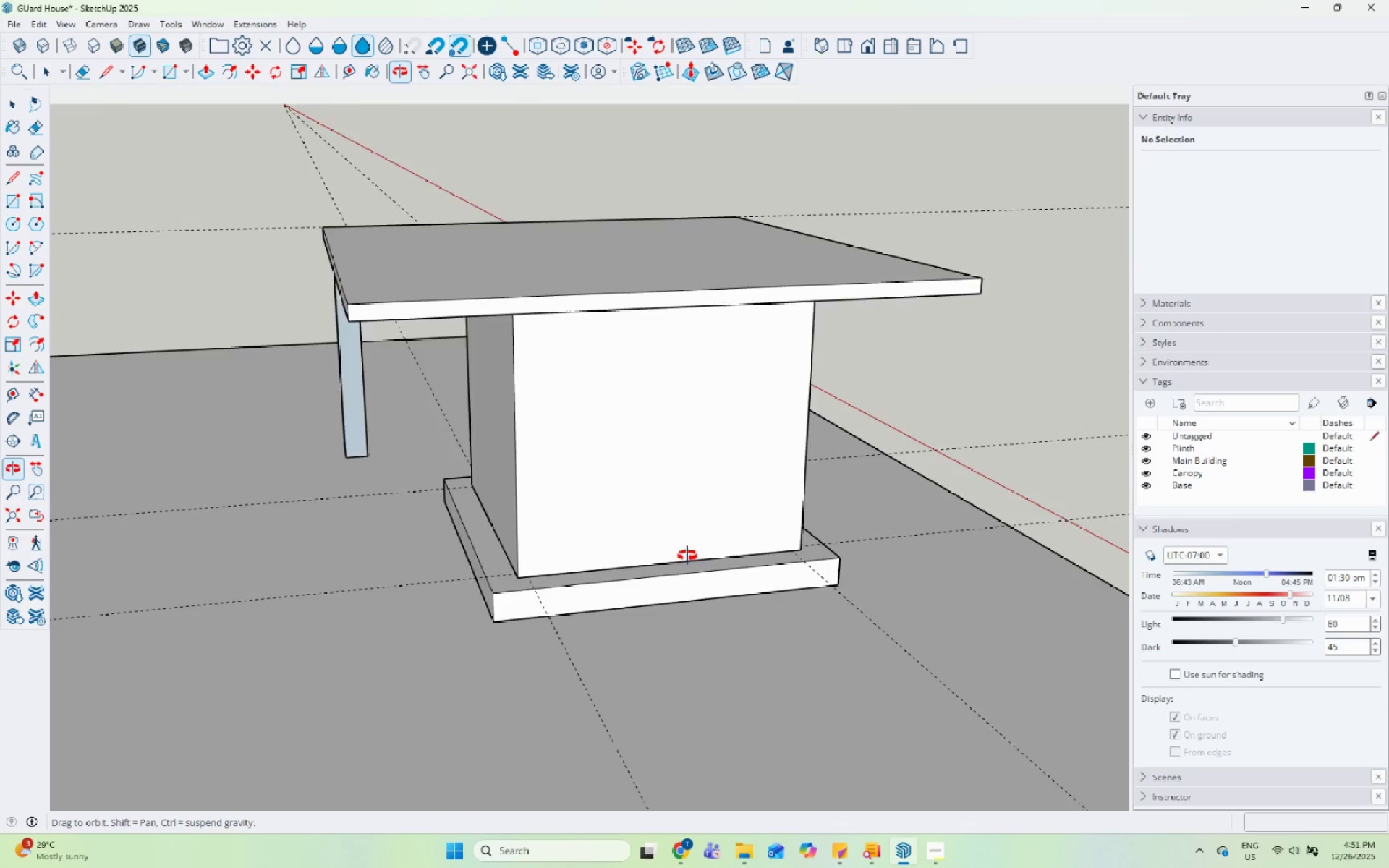 
double_click([598, 547])
 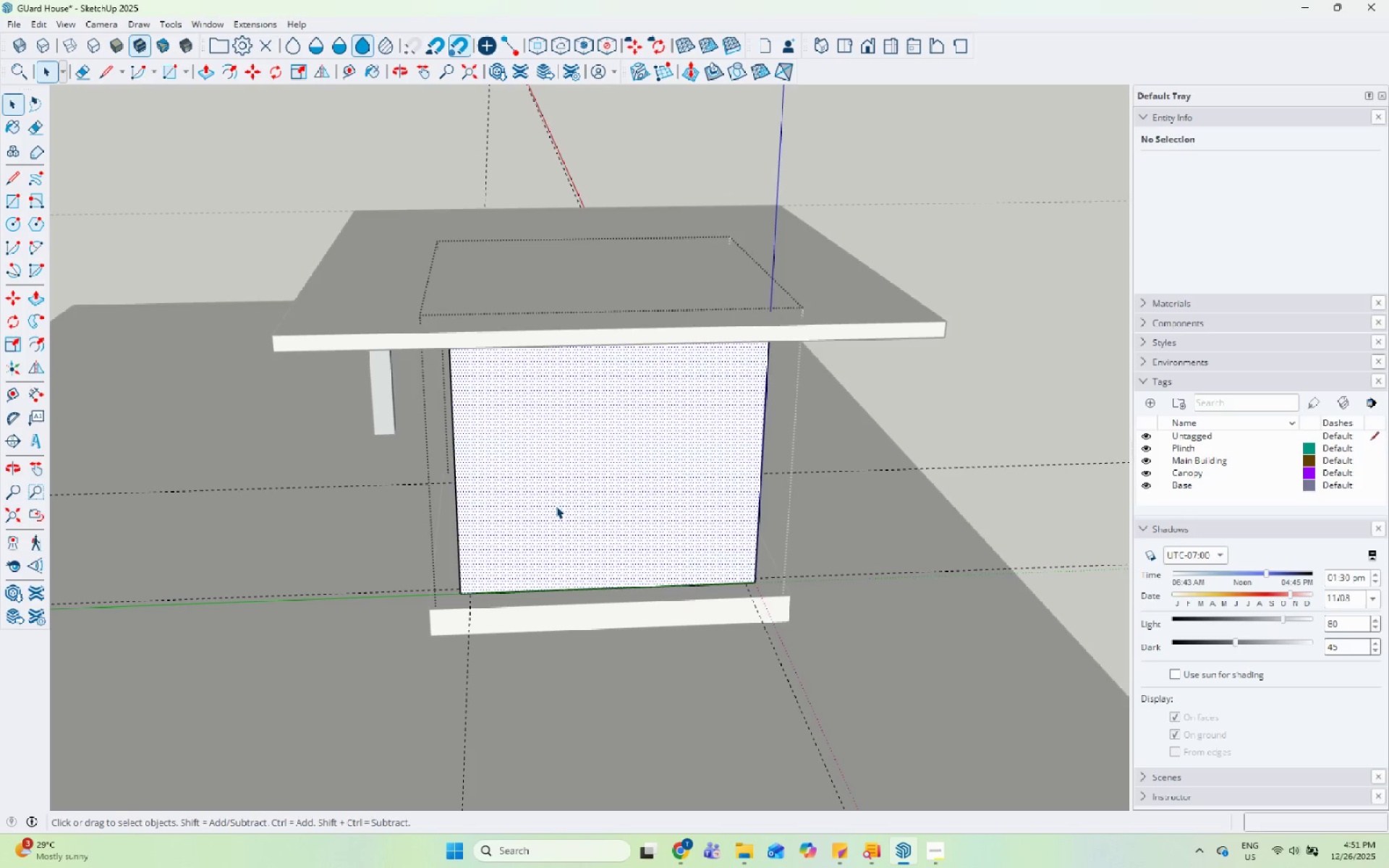 
key(Escape)
 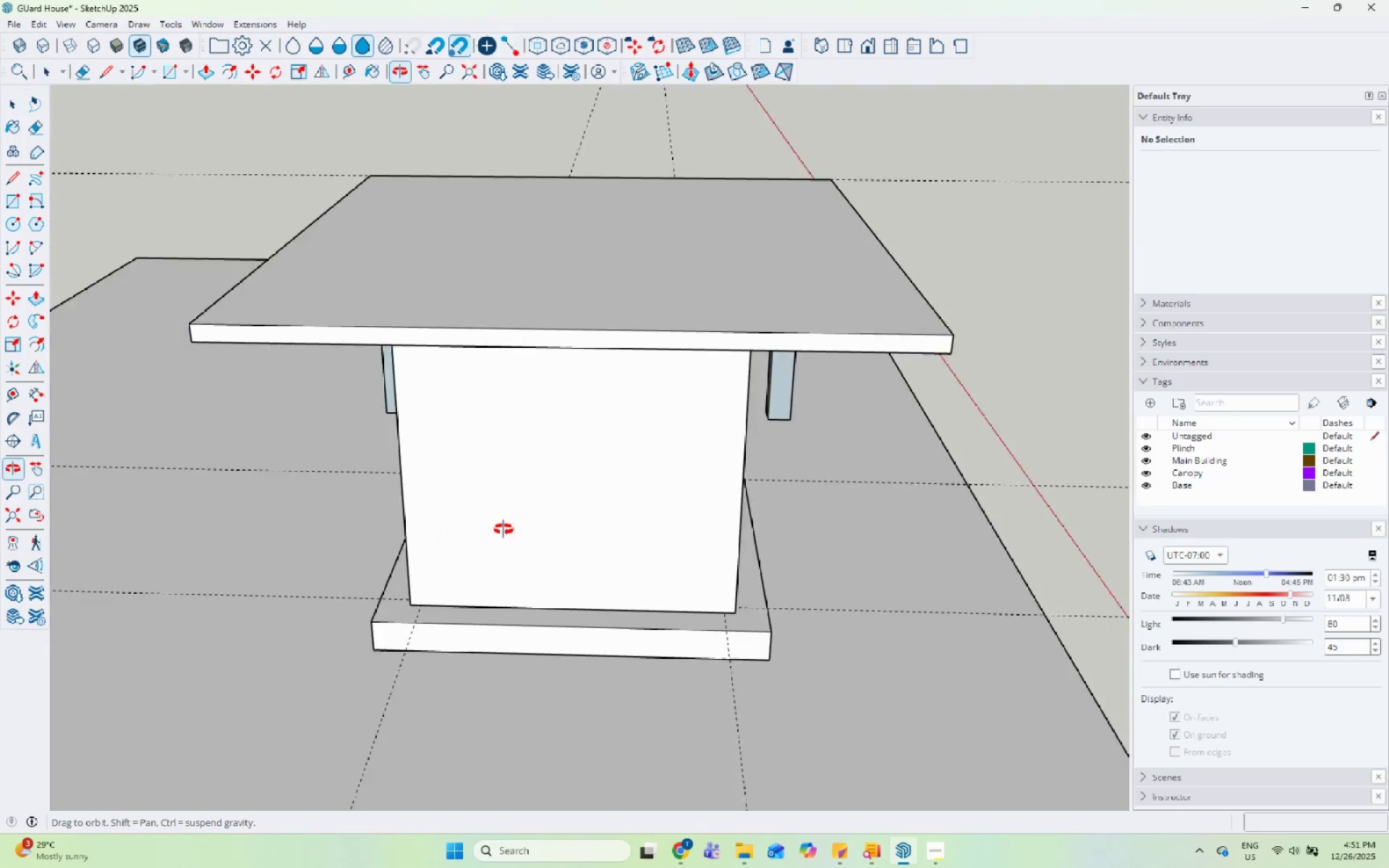 
scroll: coordinate [556, 506], scroll_direction: up, amount: 1.0
 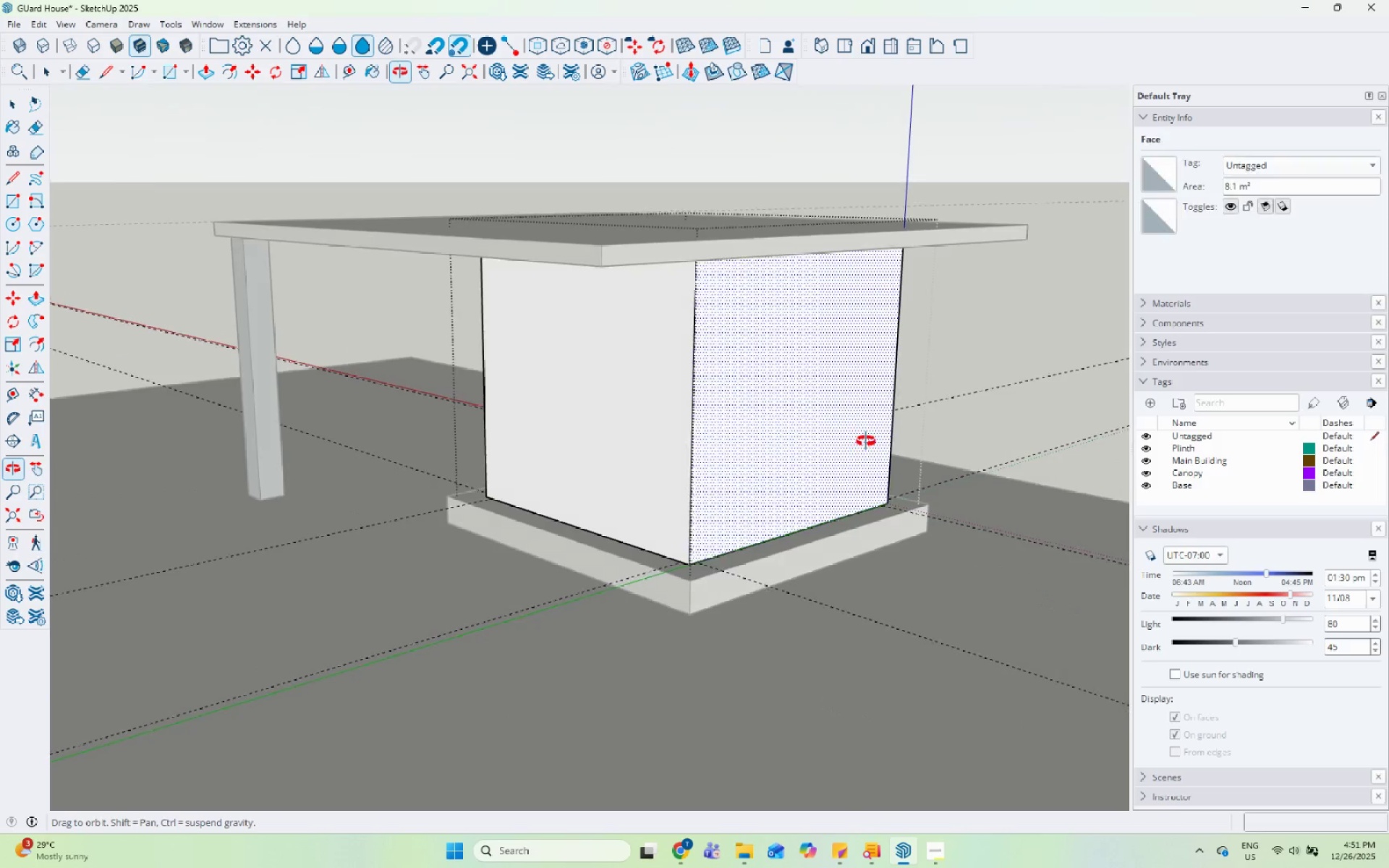 
double_click([501, 520])
 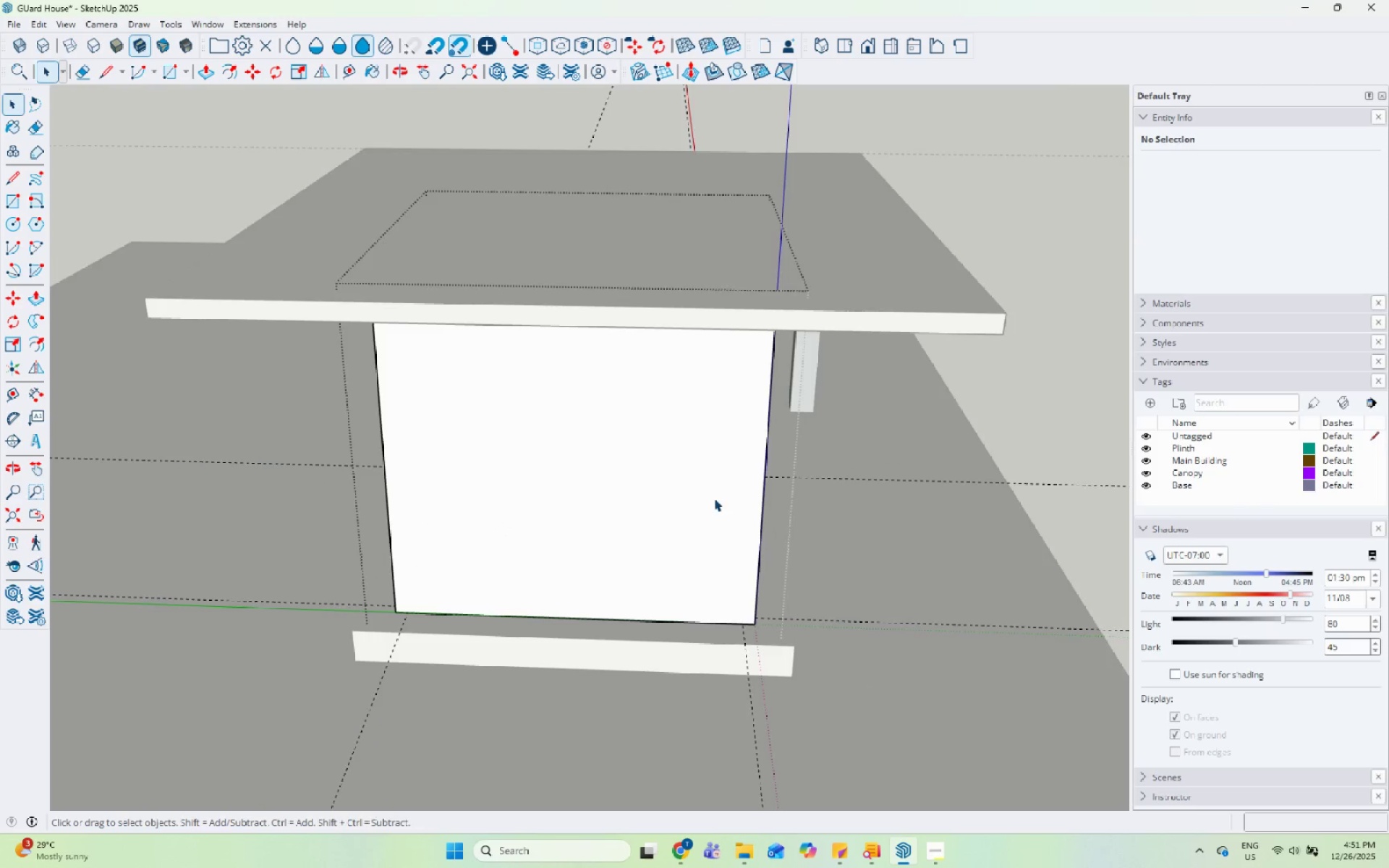 
scroll: coordinate [666, 482], scroll_direction: up, amount: 2.0
 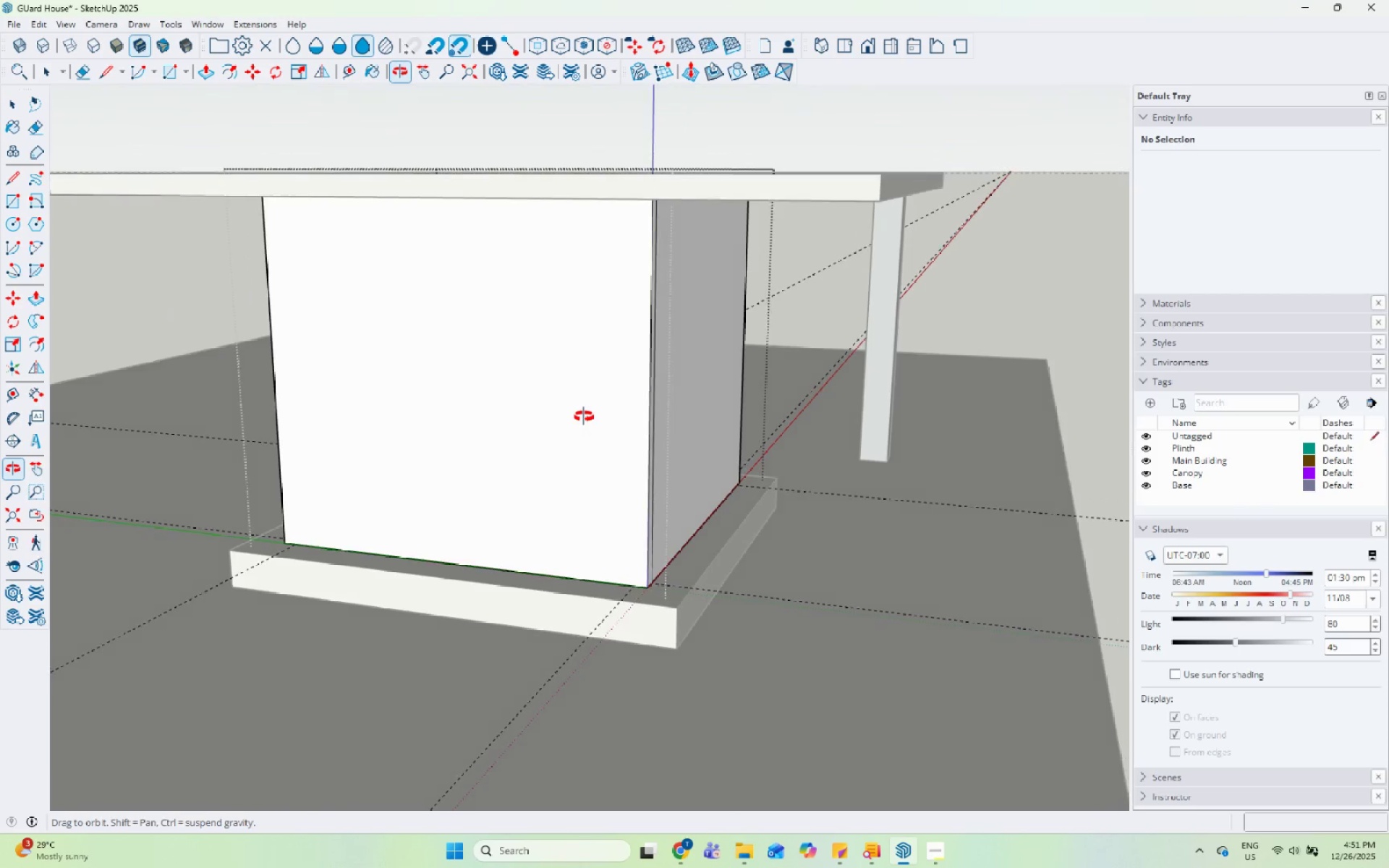 
key(Escape)
 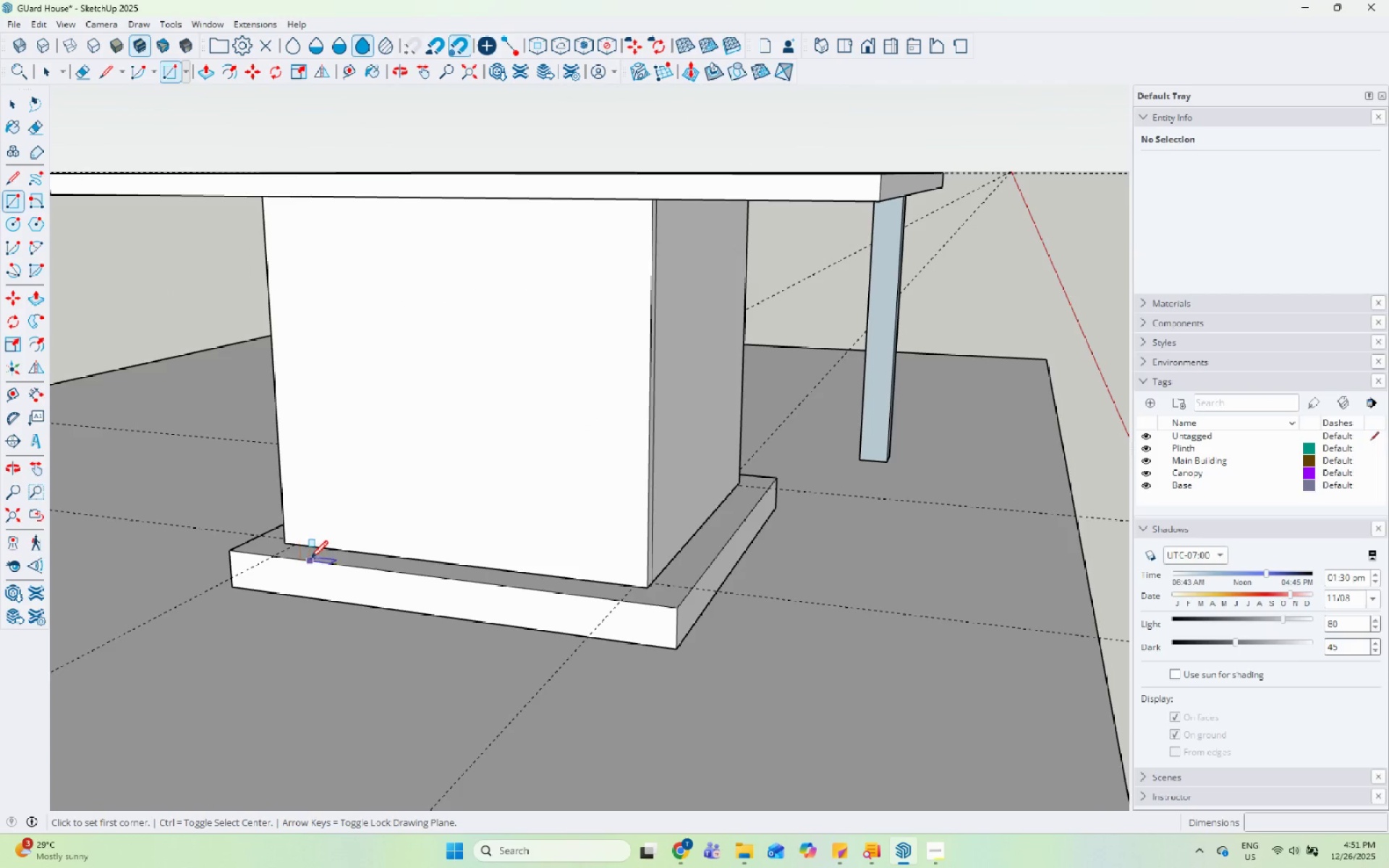 
left_click([309, 548])
 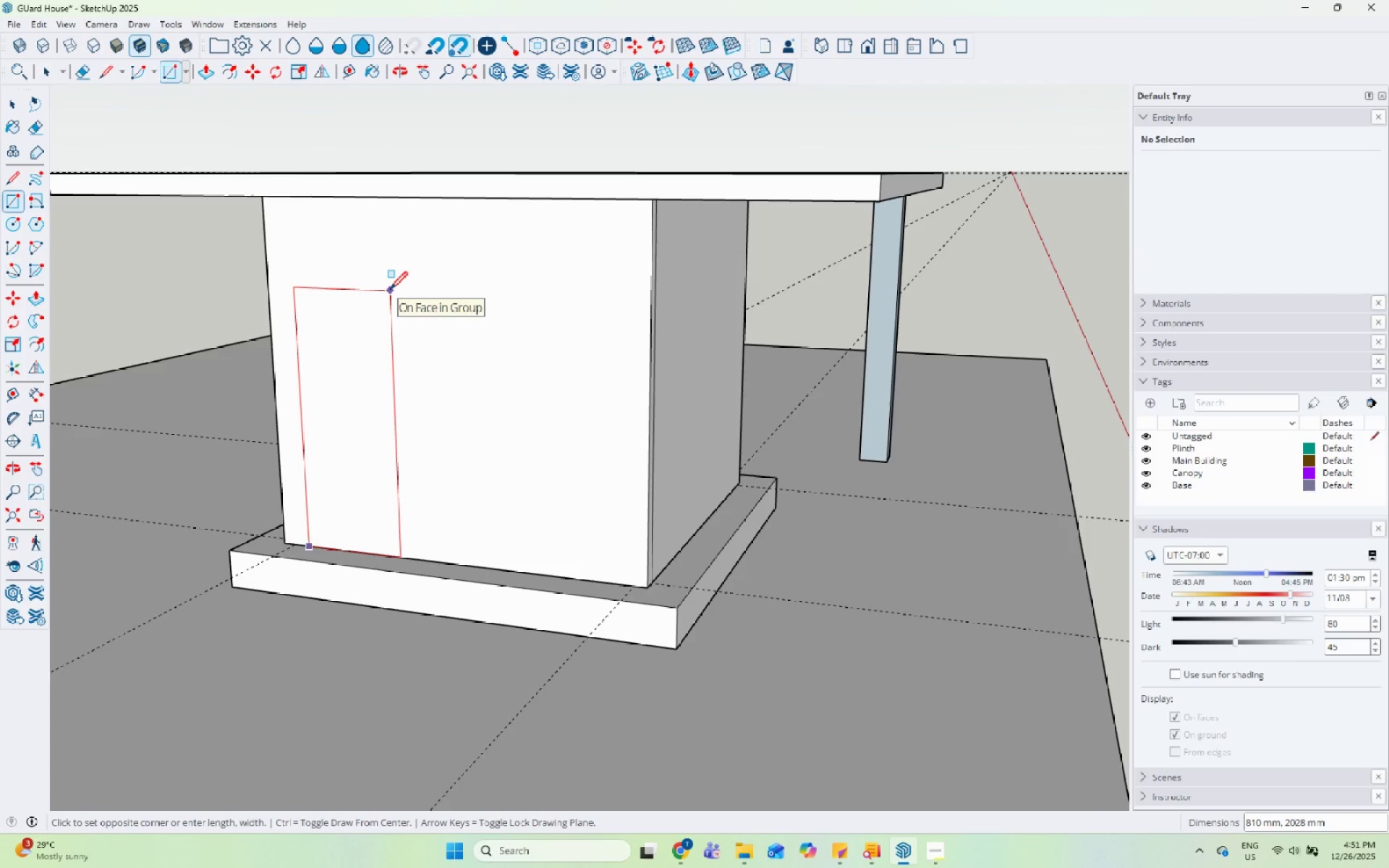 
wait(5.48)
 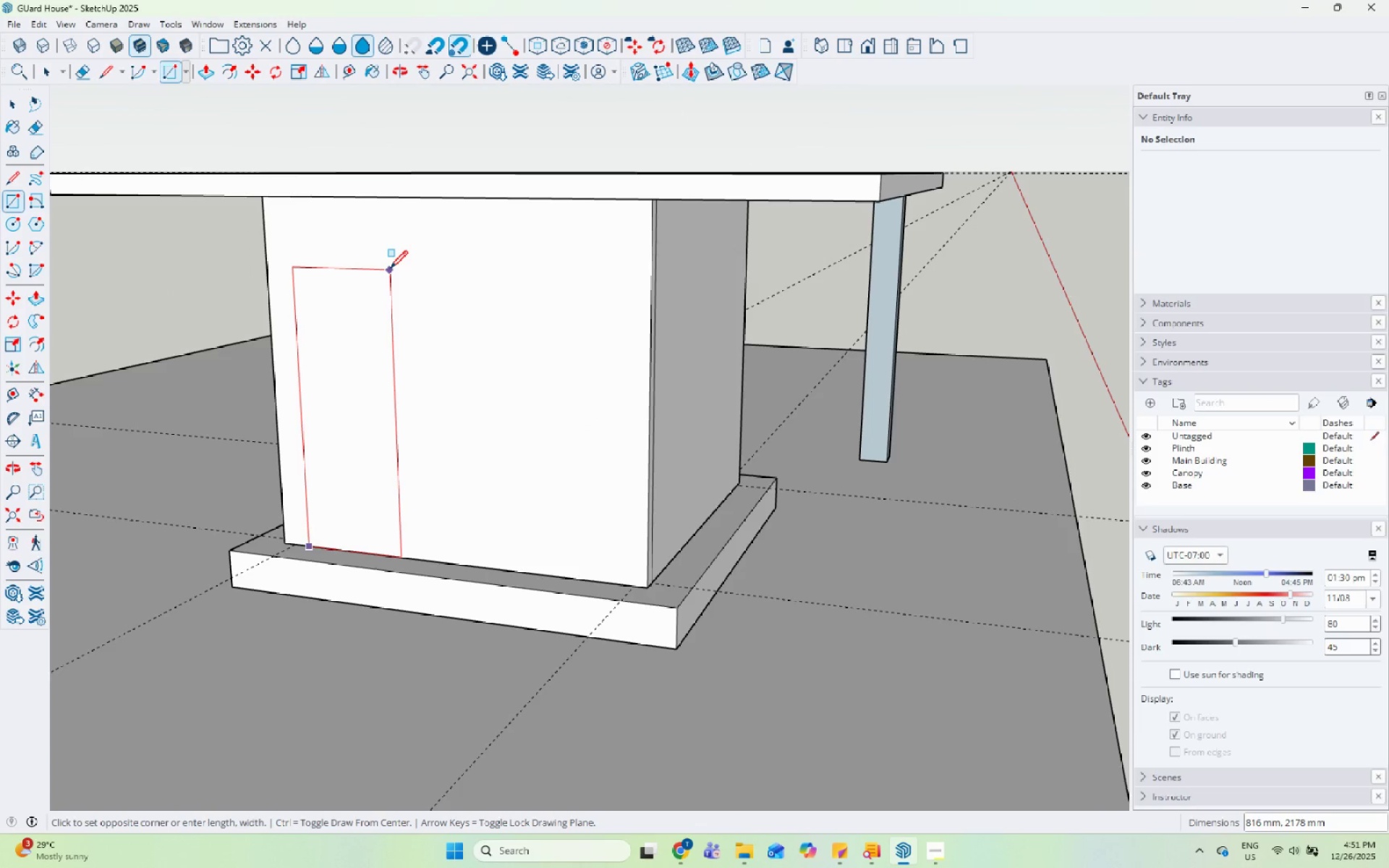 
key(Numpad9)
 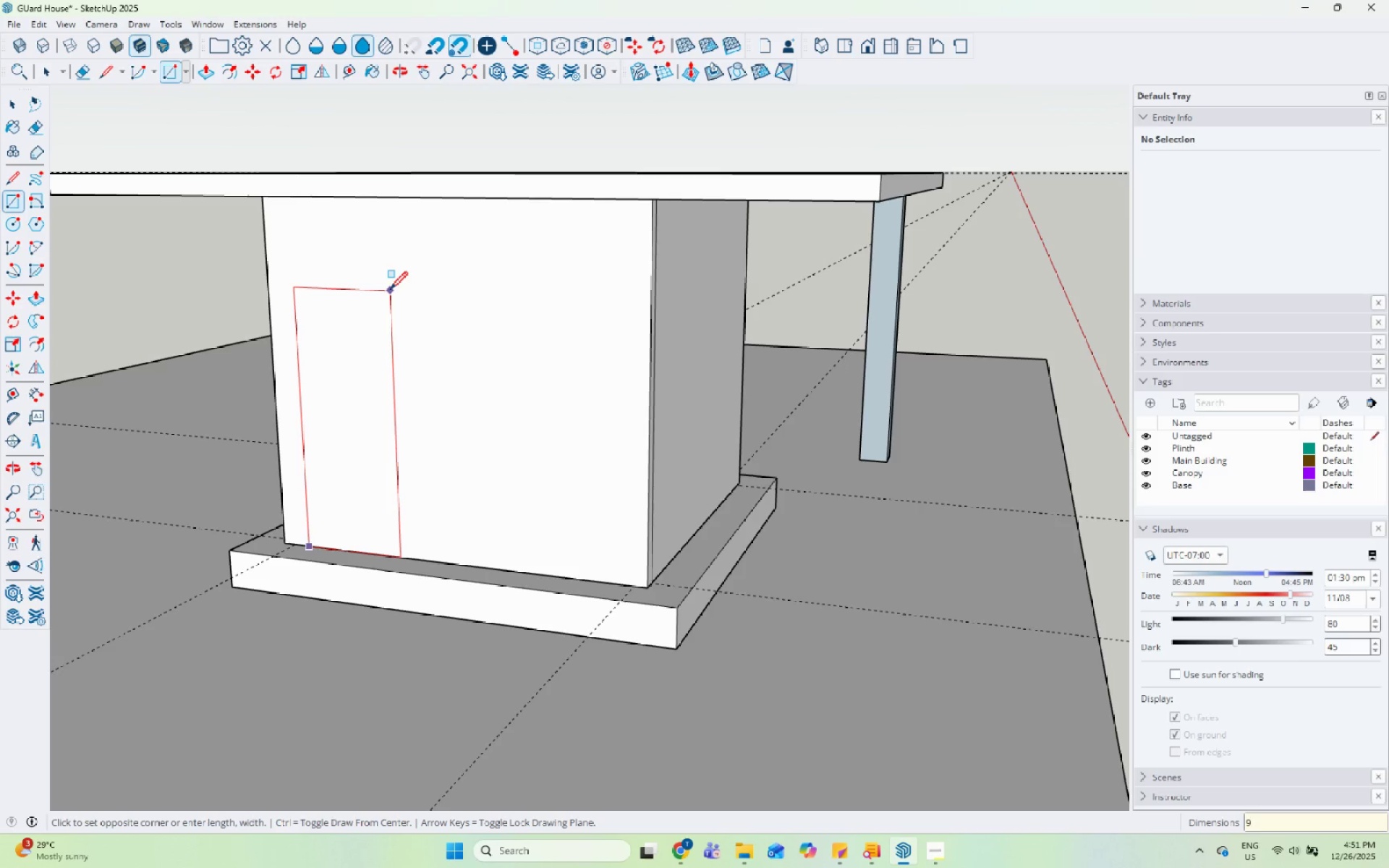 
key(Numpad0)
 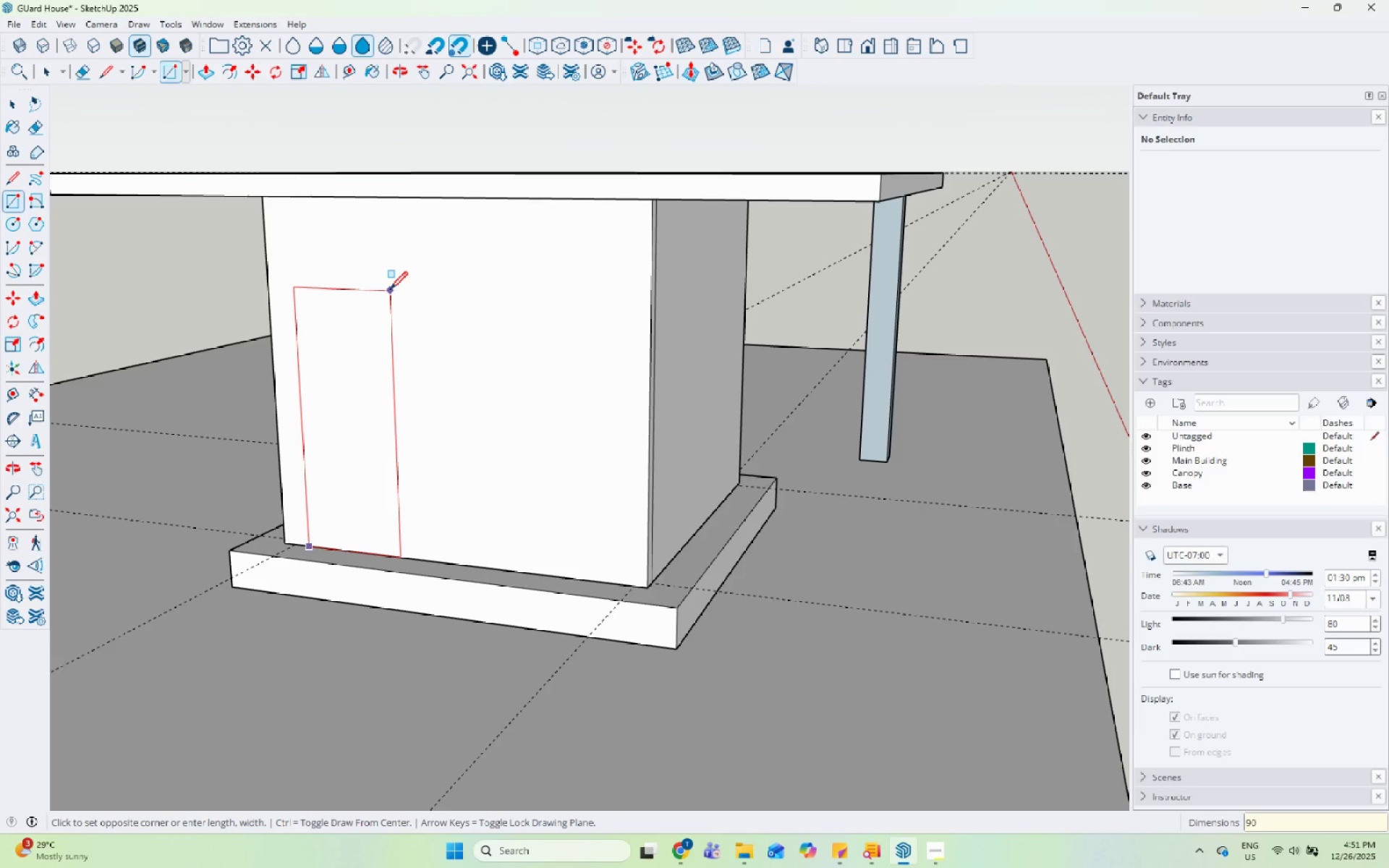 
key(Numpad0)
 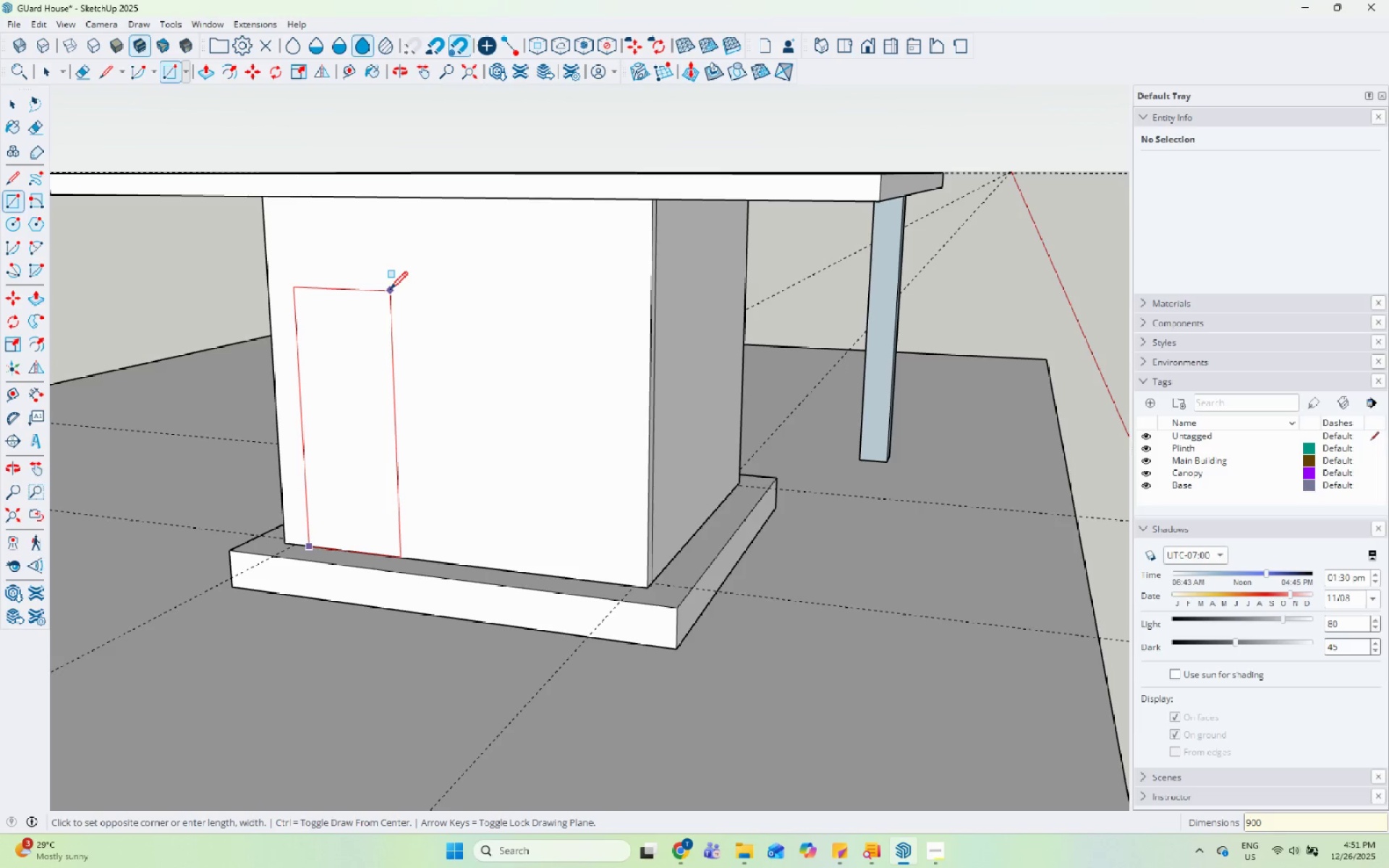 
key(Comma)
 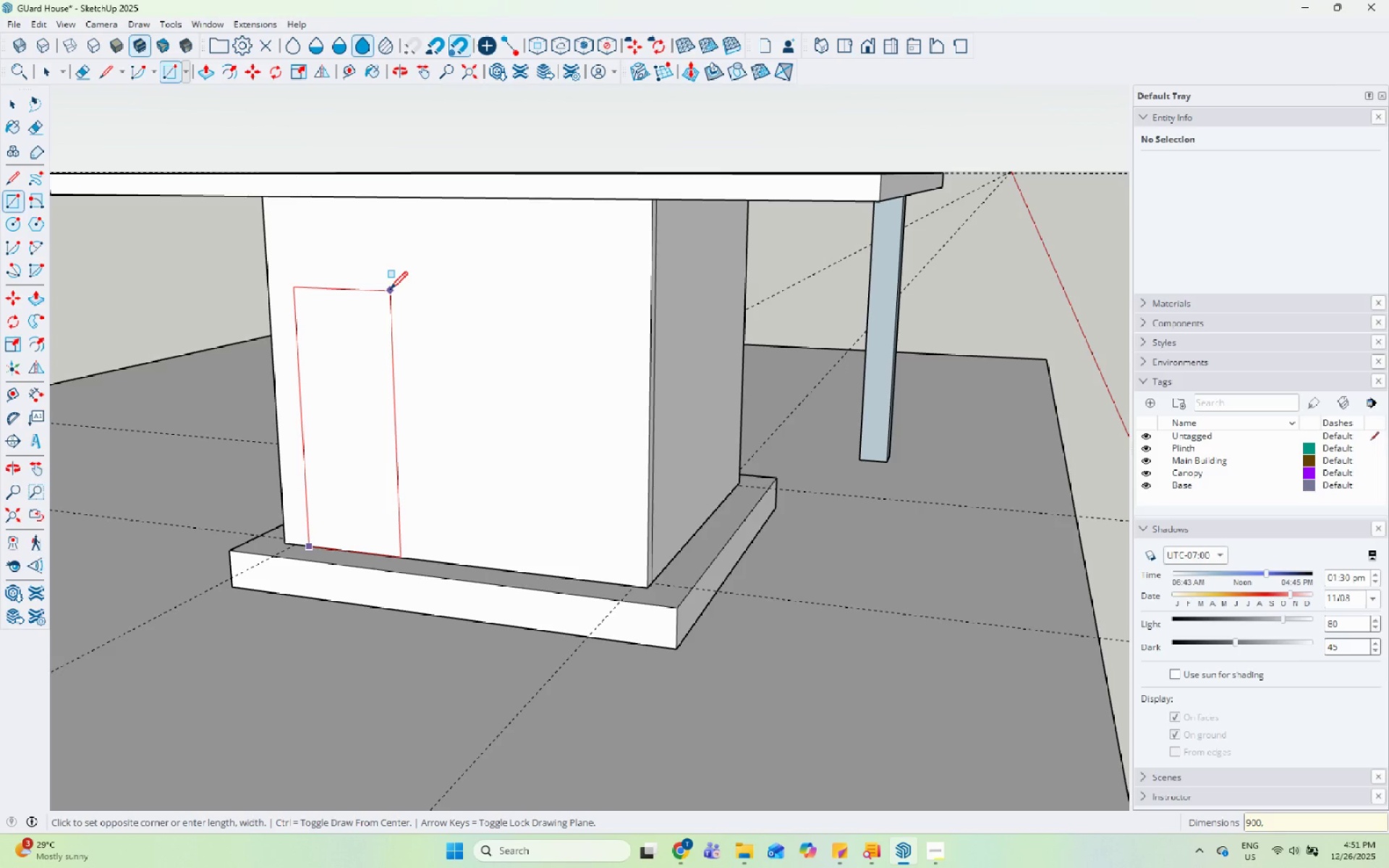 
key(Numpad2)
 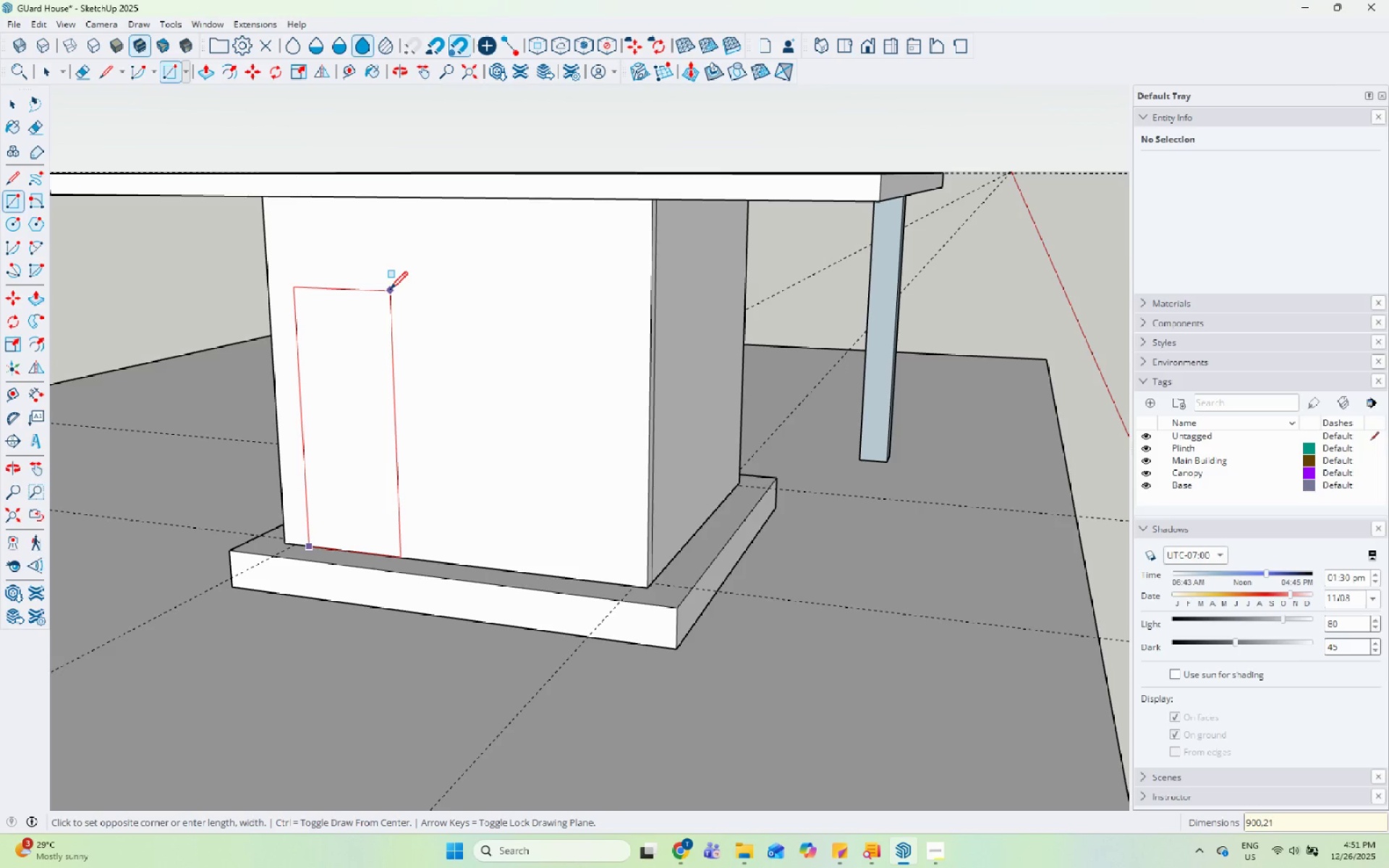 
key(Numpad1)
 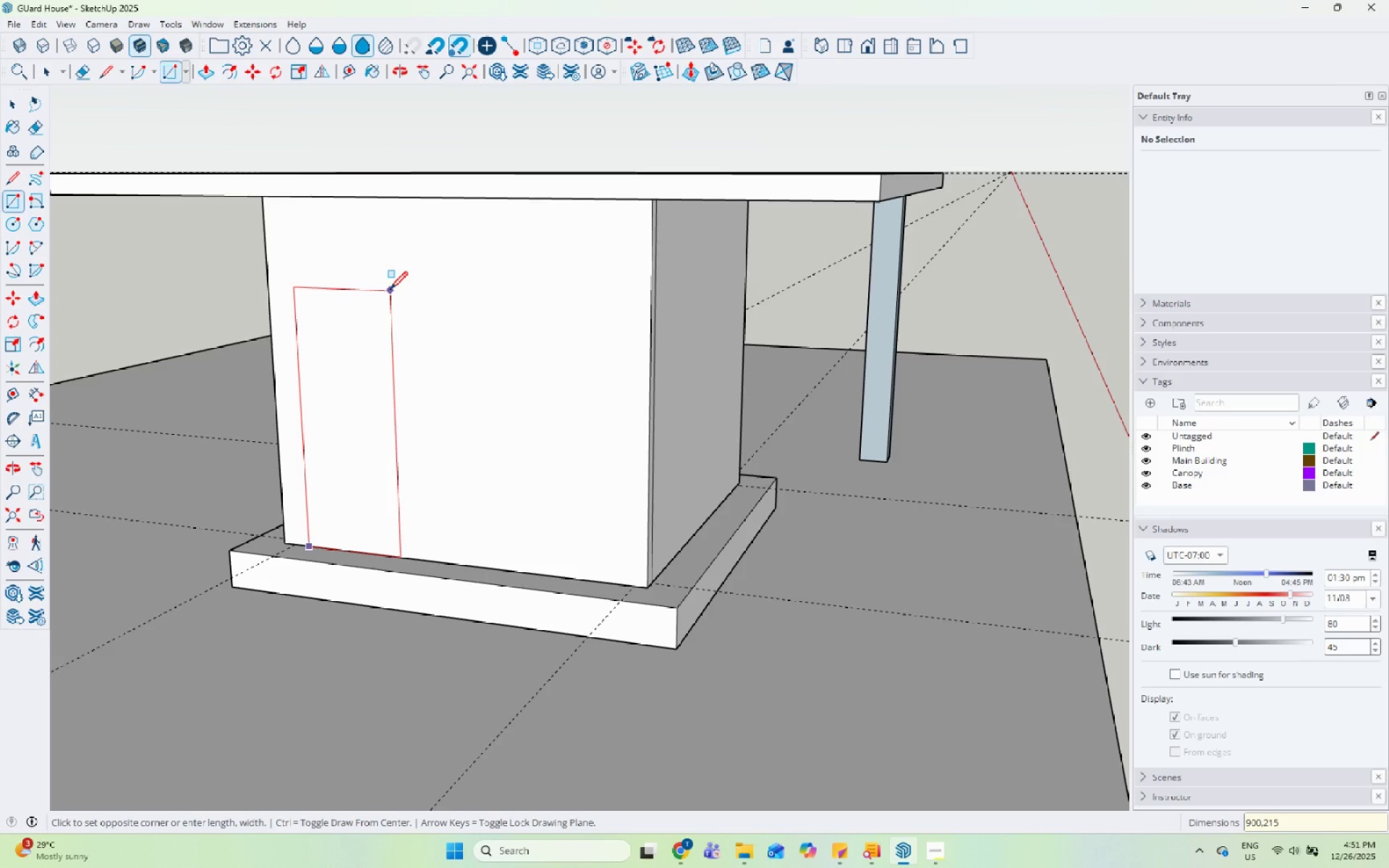 
key(Numpad5)
 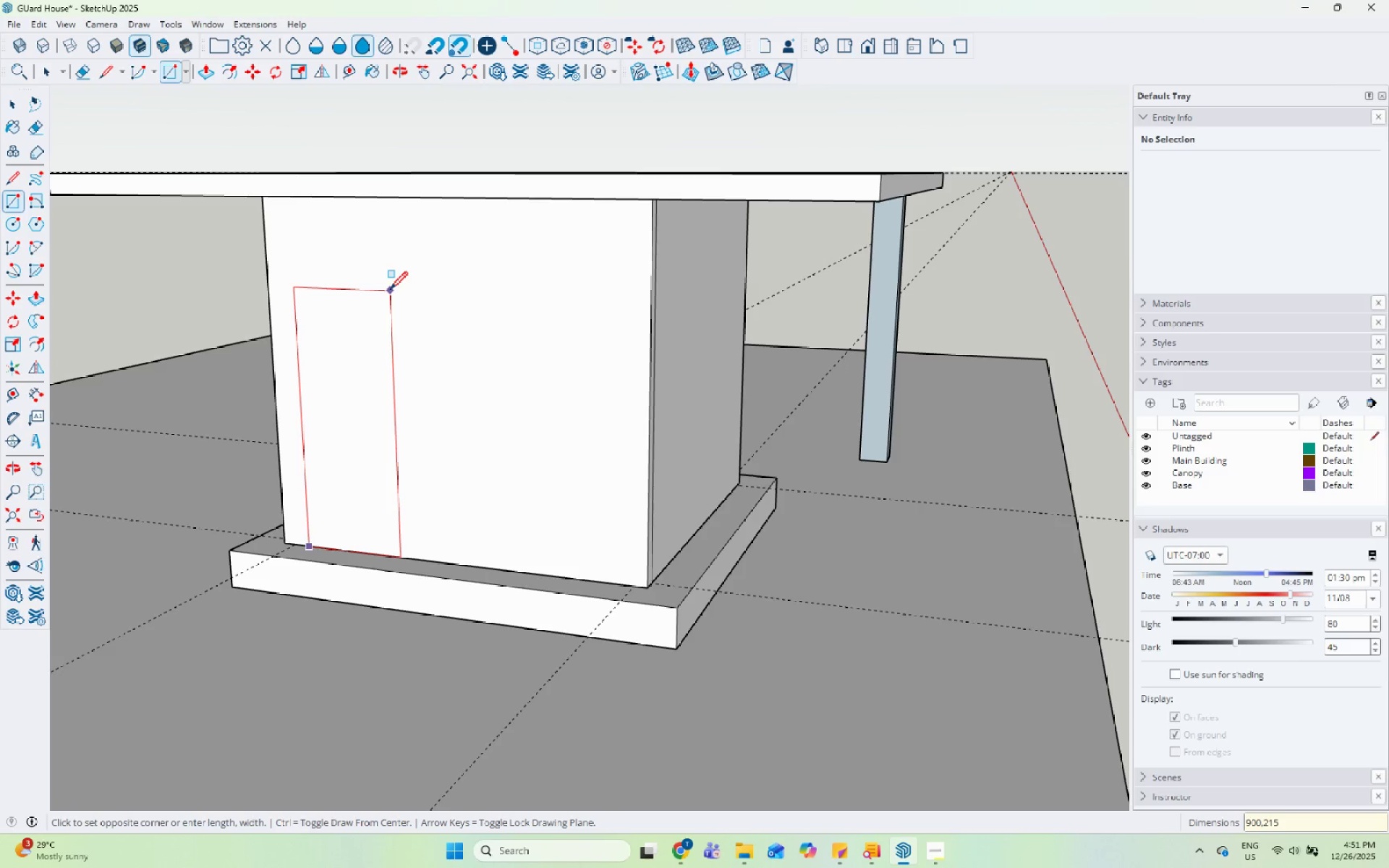 
key(Numpad0)
 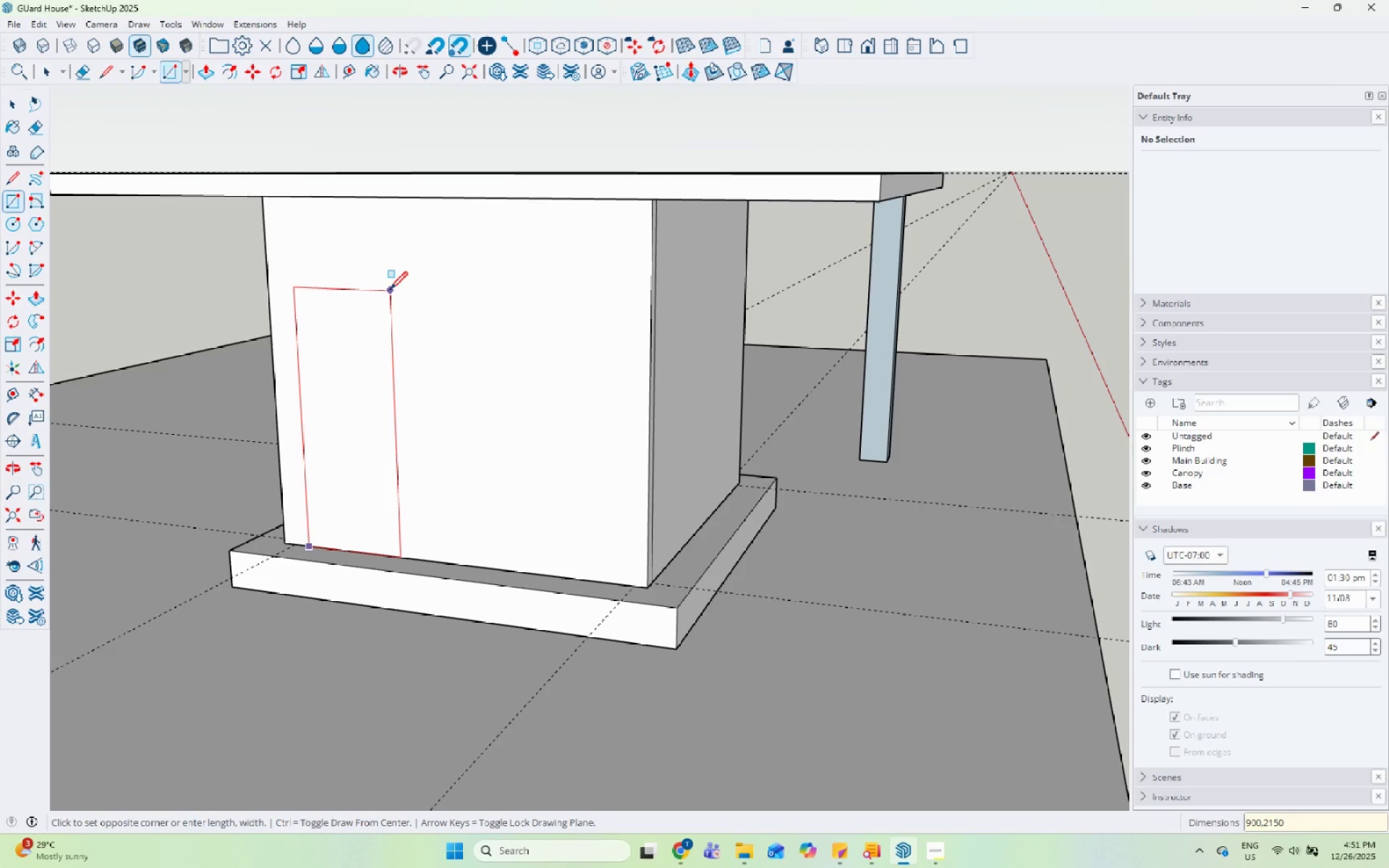 
key(Enter)
 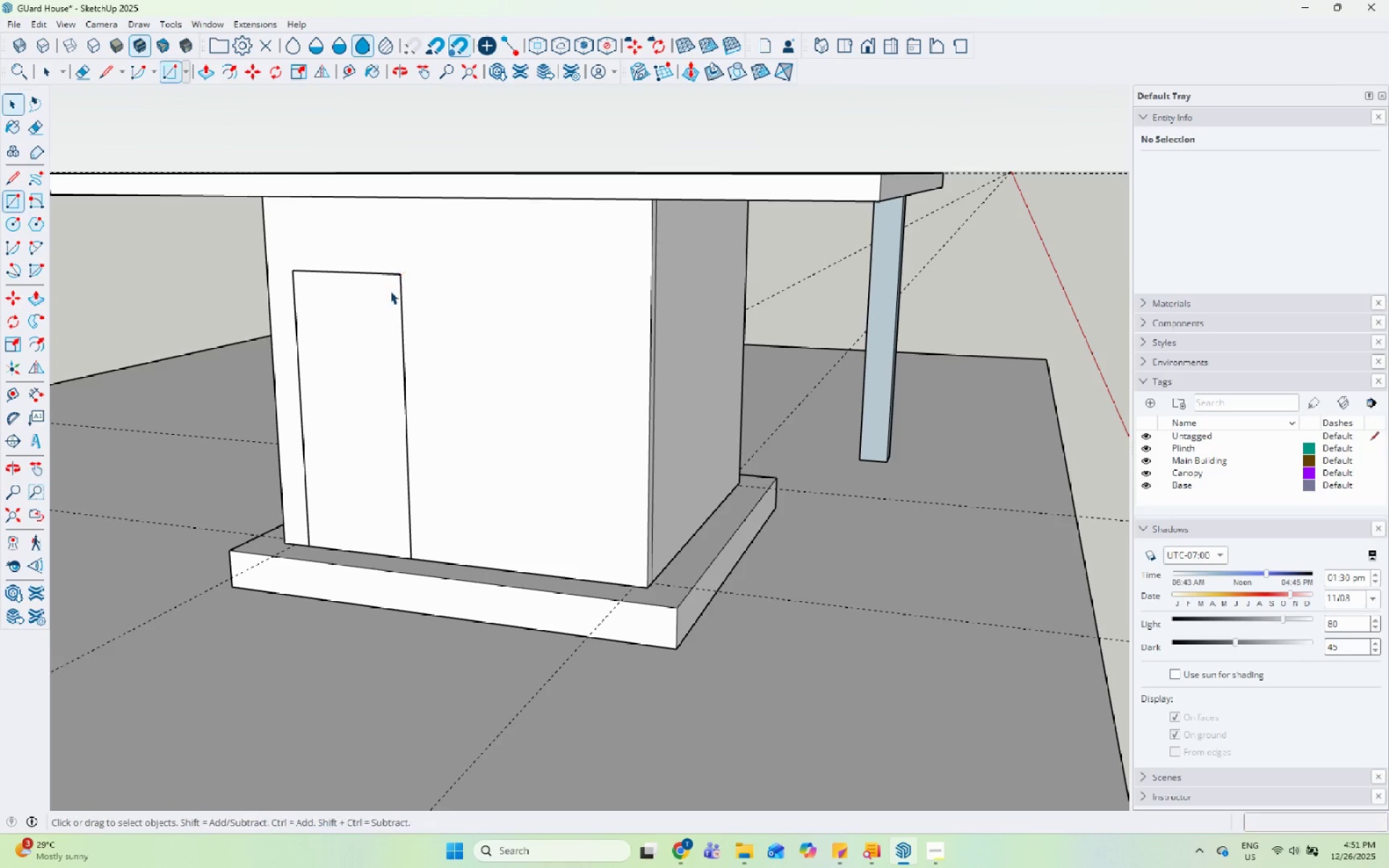 
key(Space)
 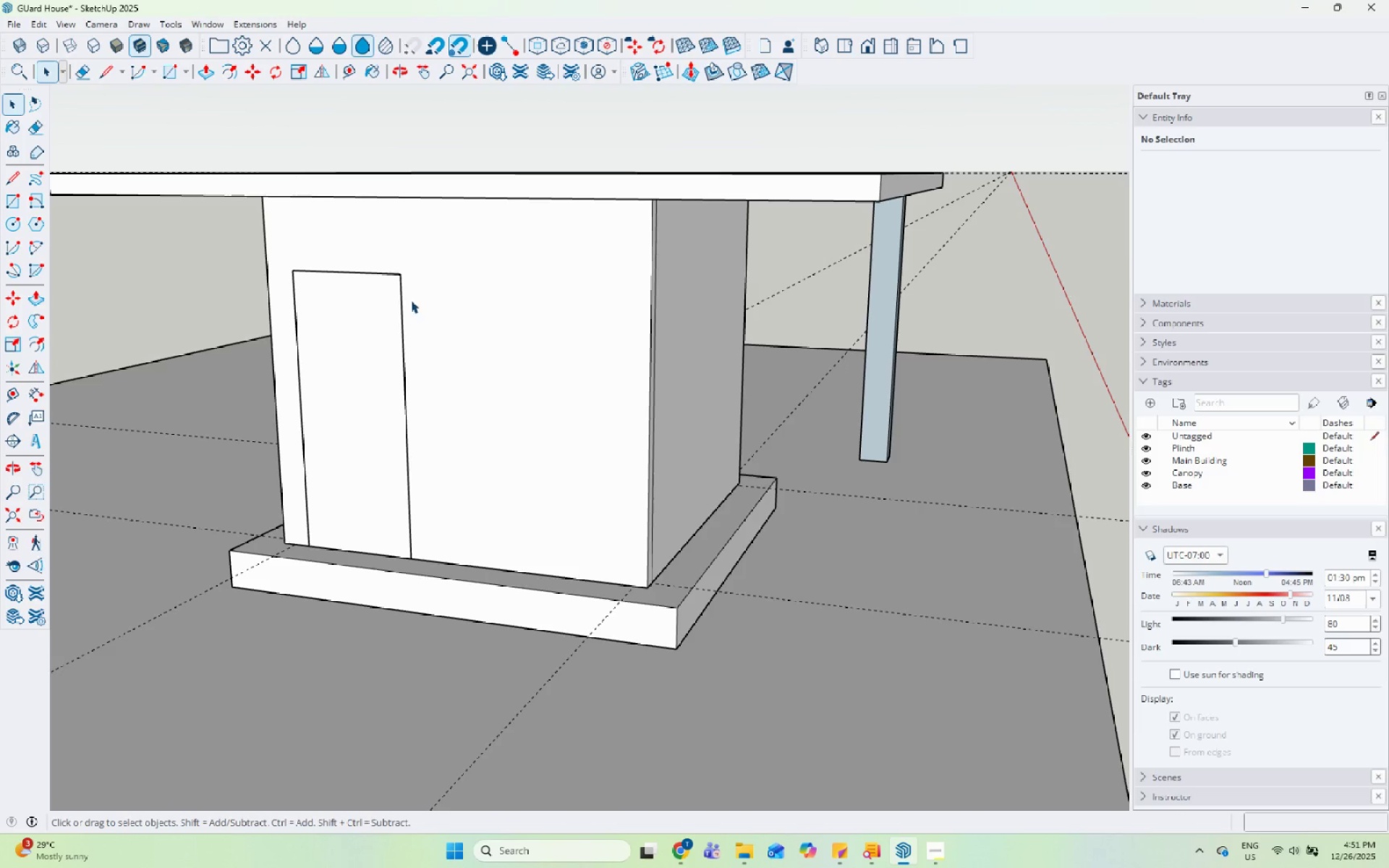 
double_click([414, 300])
 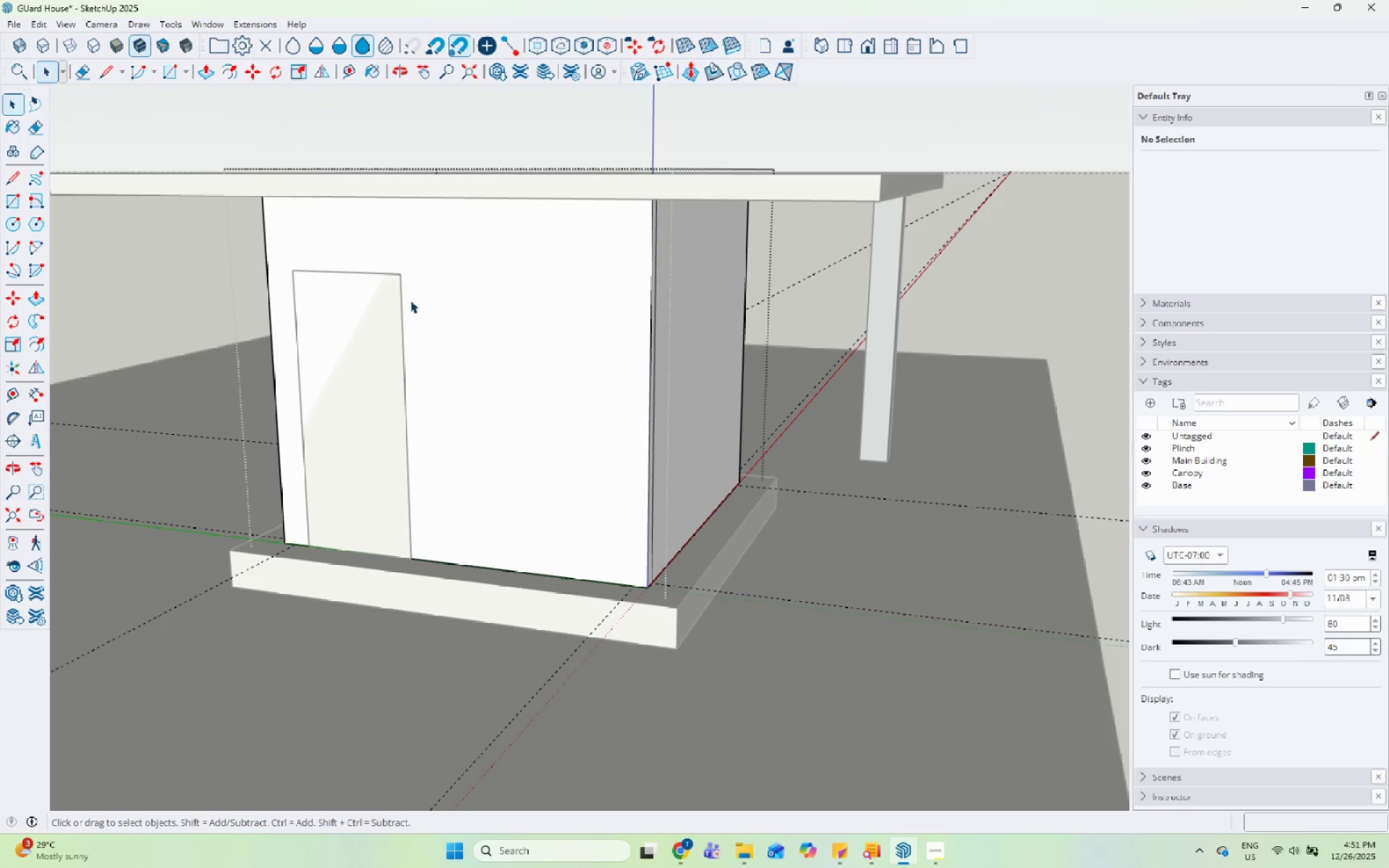 
triple_click([405, 299])
 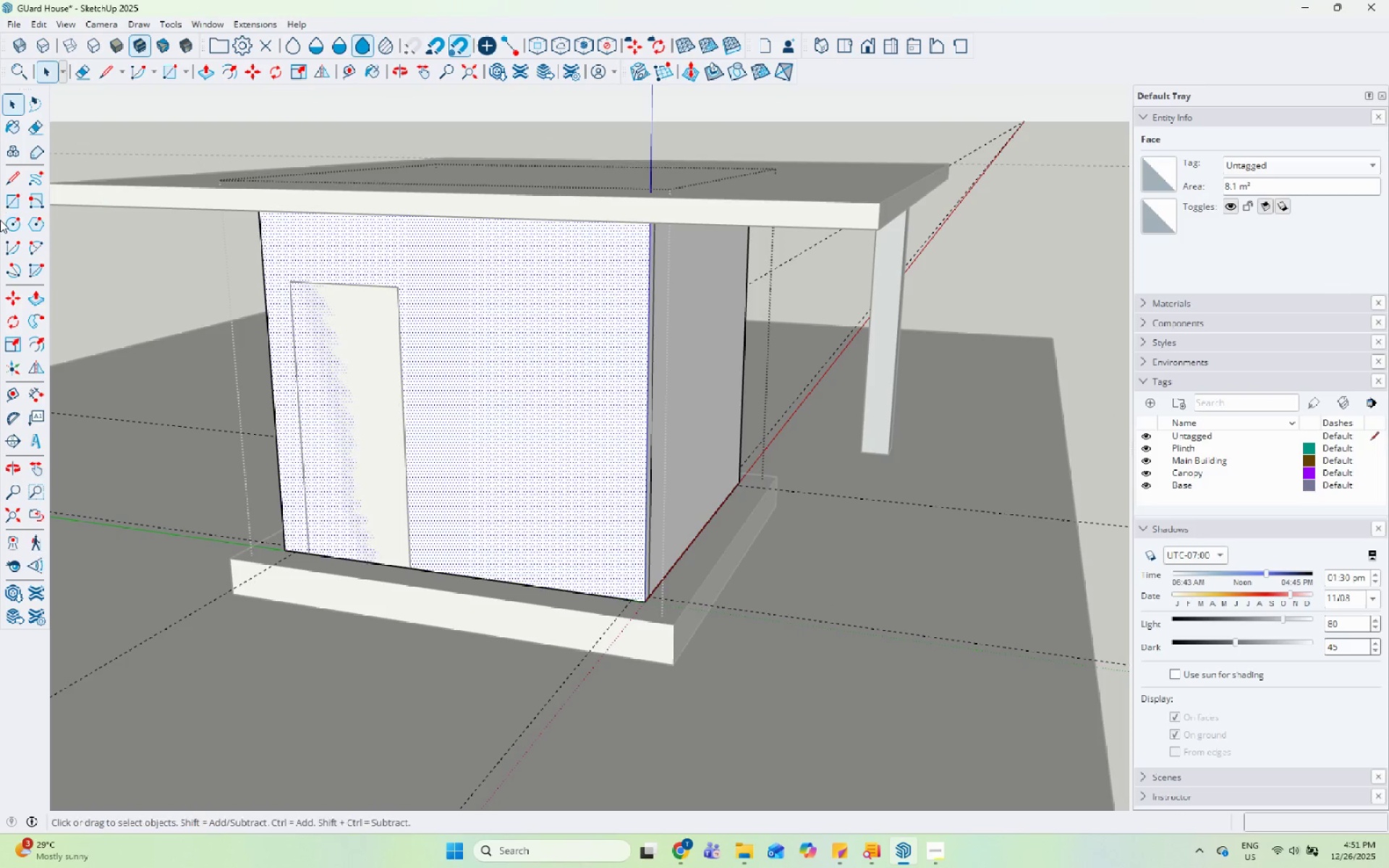 
left_click([12, 200])
 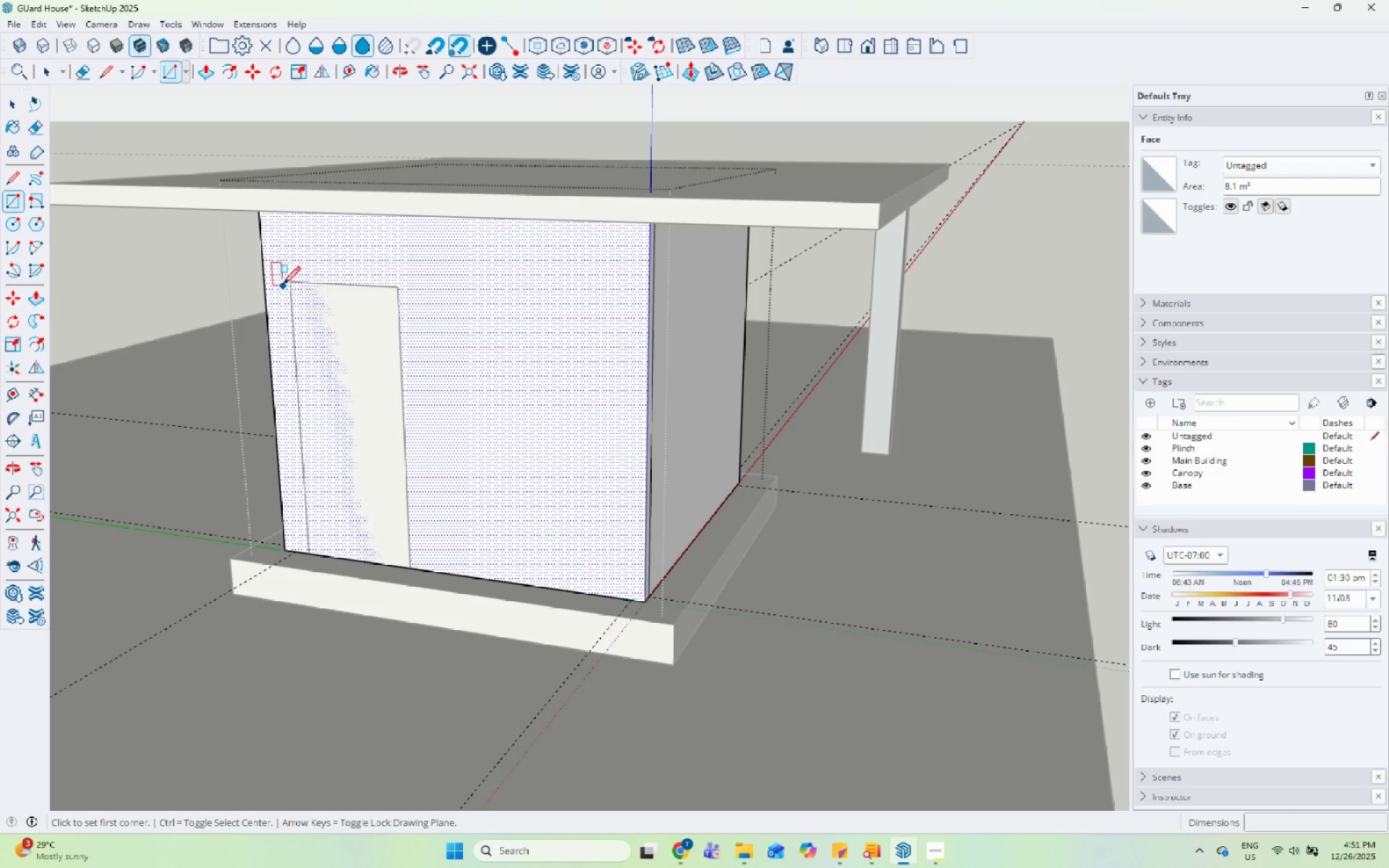 
left_click_drag(start_coordinate=[291, 286], to_coordinate=[304, 293])
 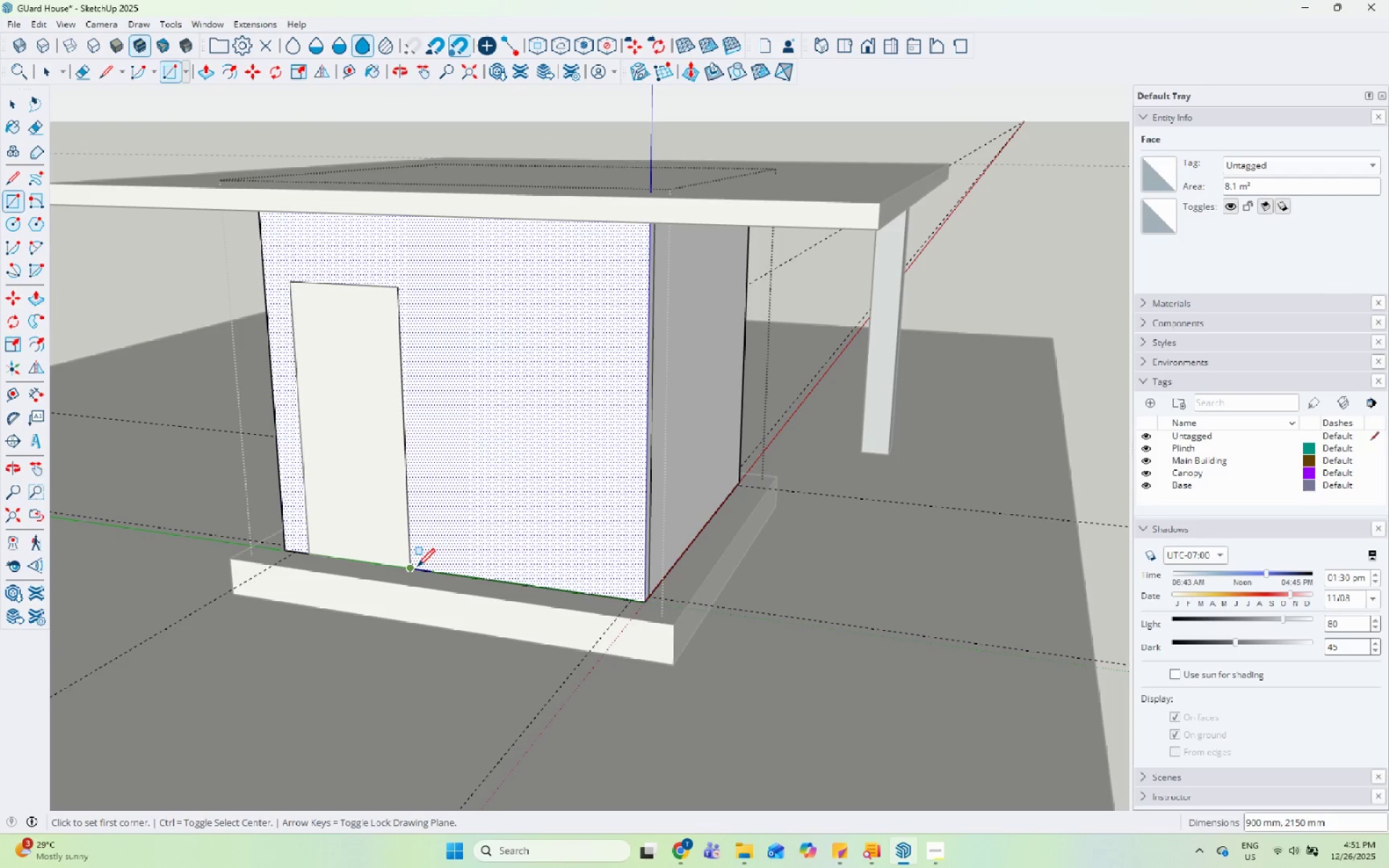 
key(Space)
 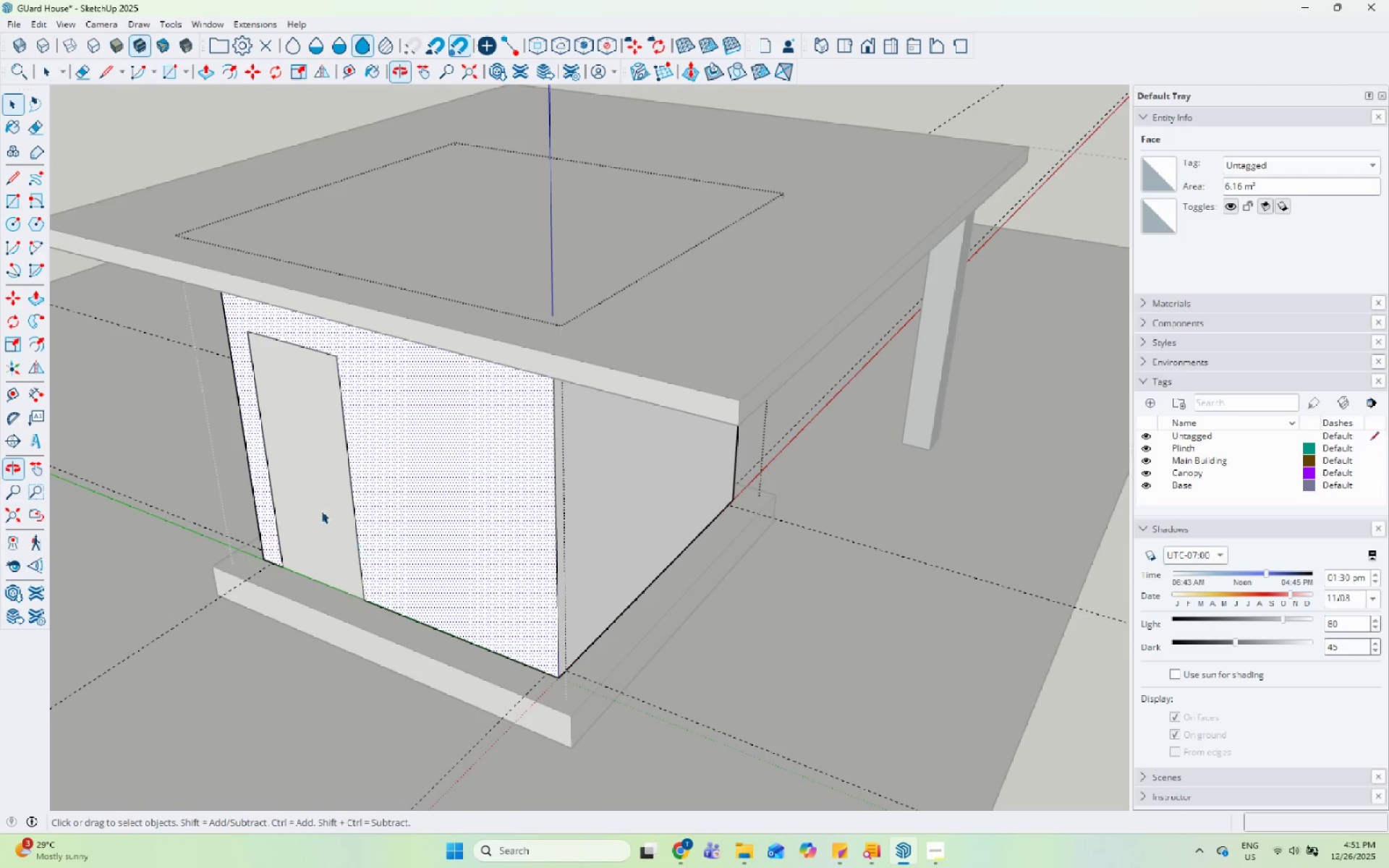 
left_click([310, 493])
 